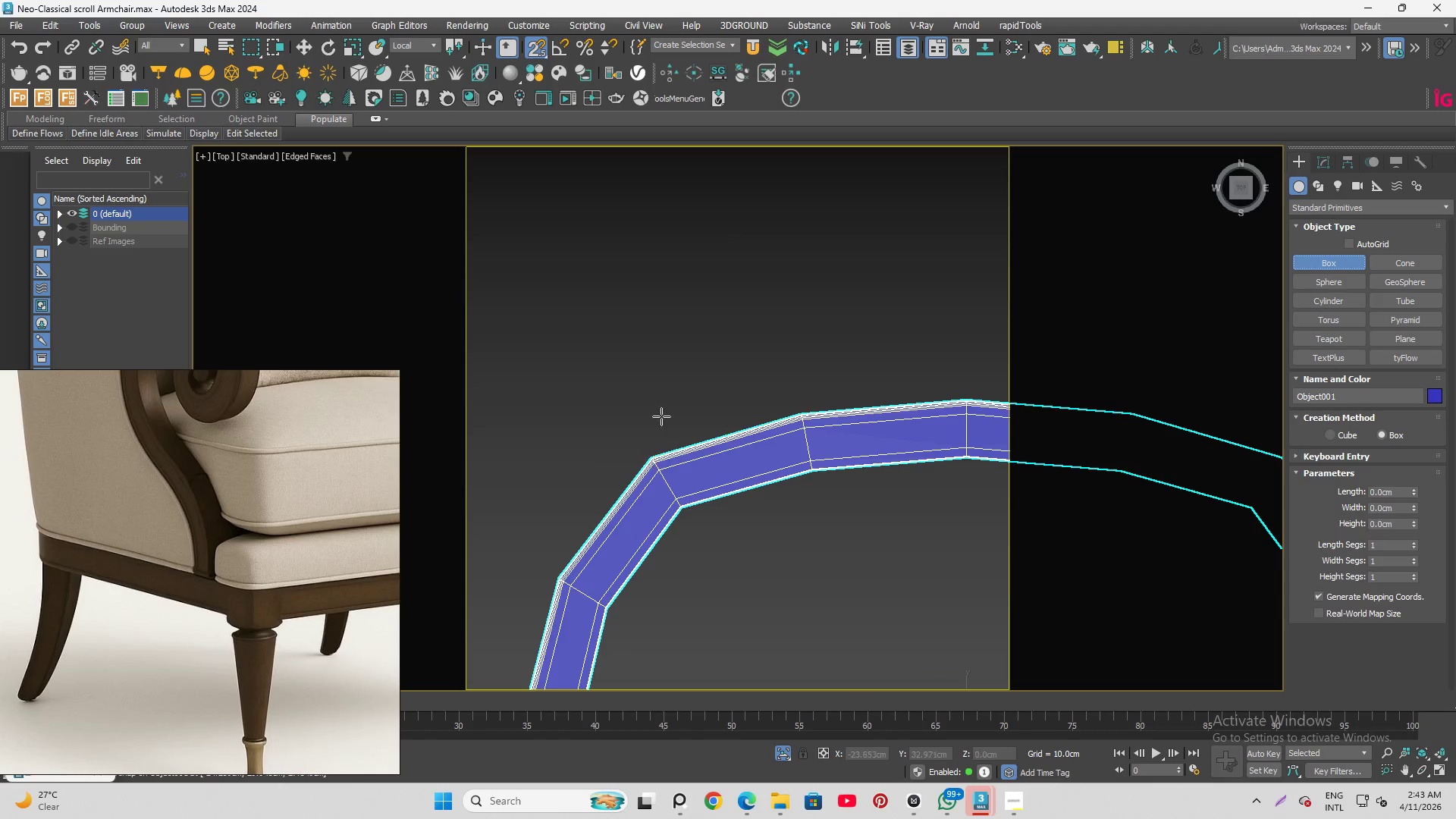 
left_click_drag(start_coordinate=[672, 377], to_coordinate=[736, 463])
 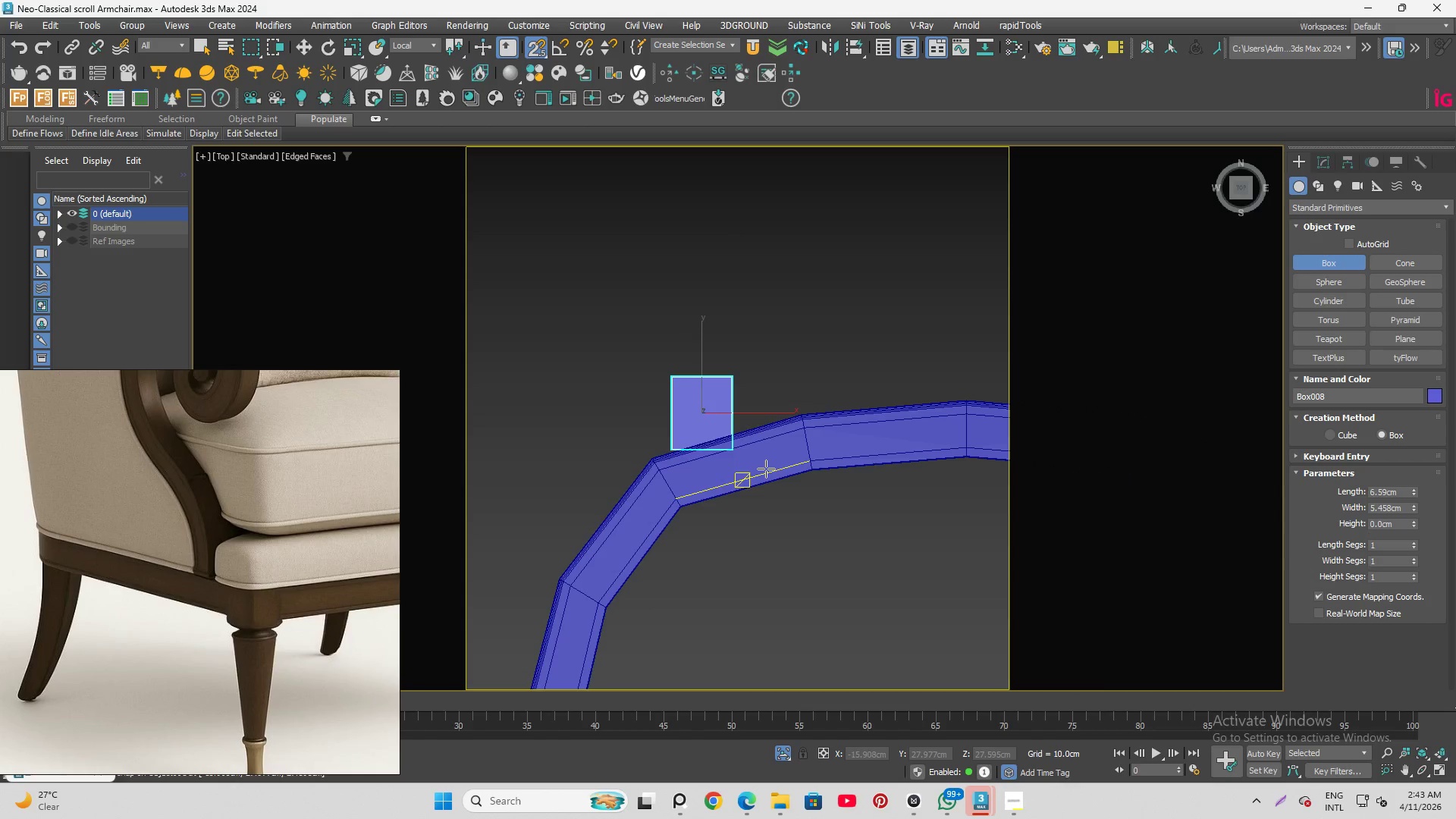 
key(Q)
 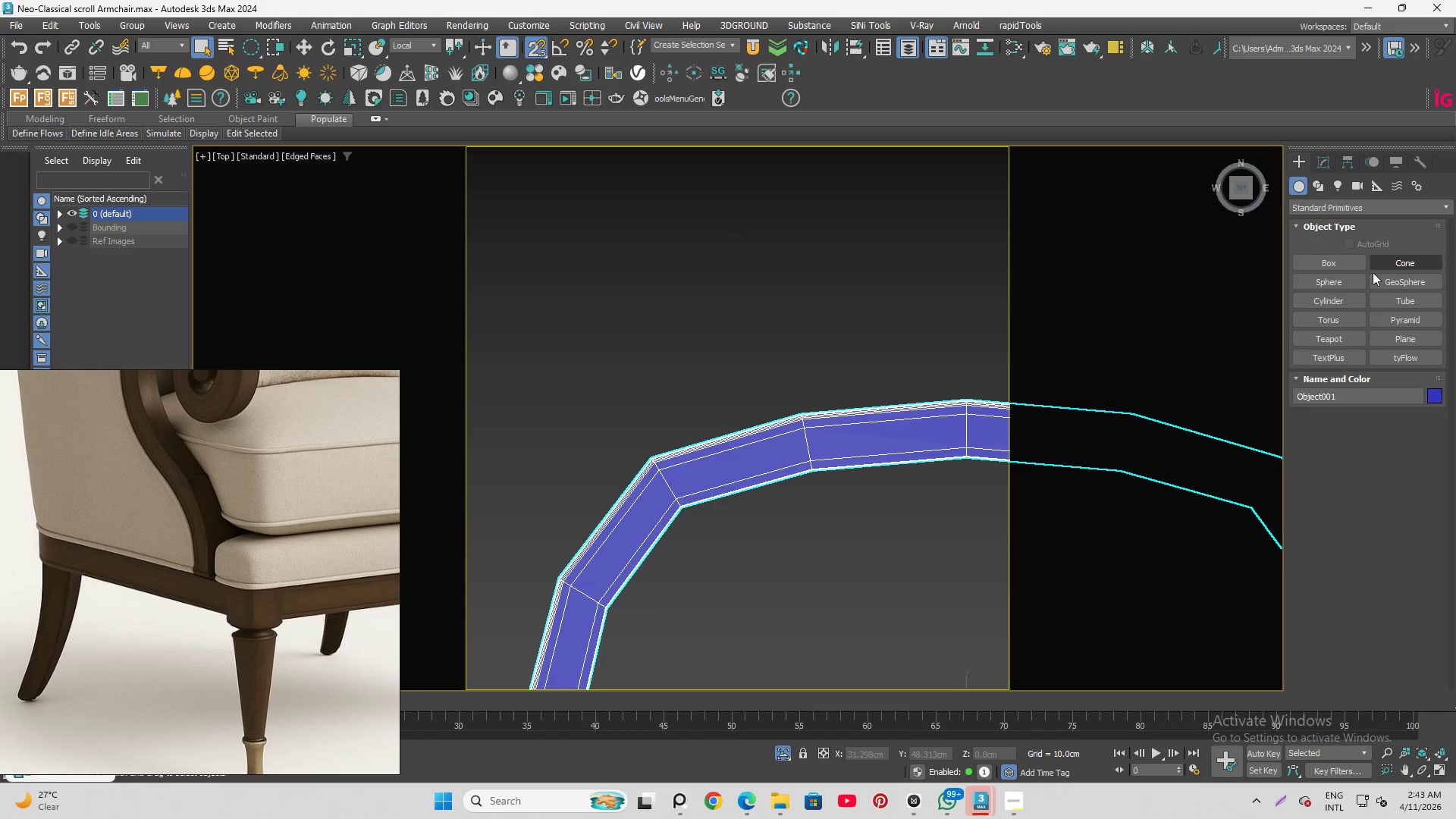 
left_click([1321, 262])
 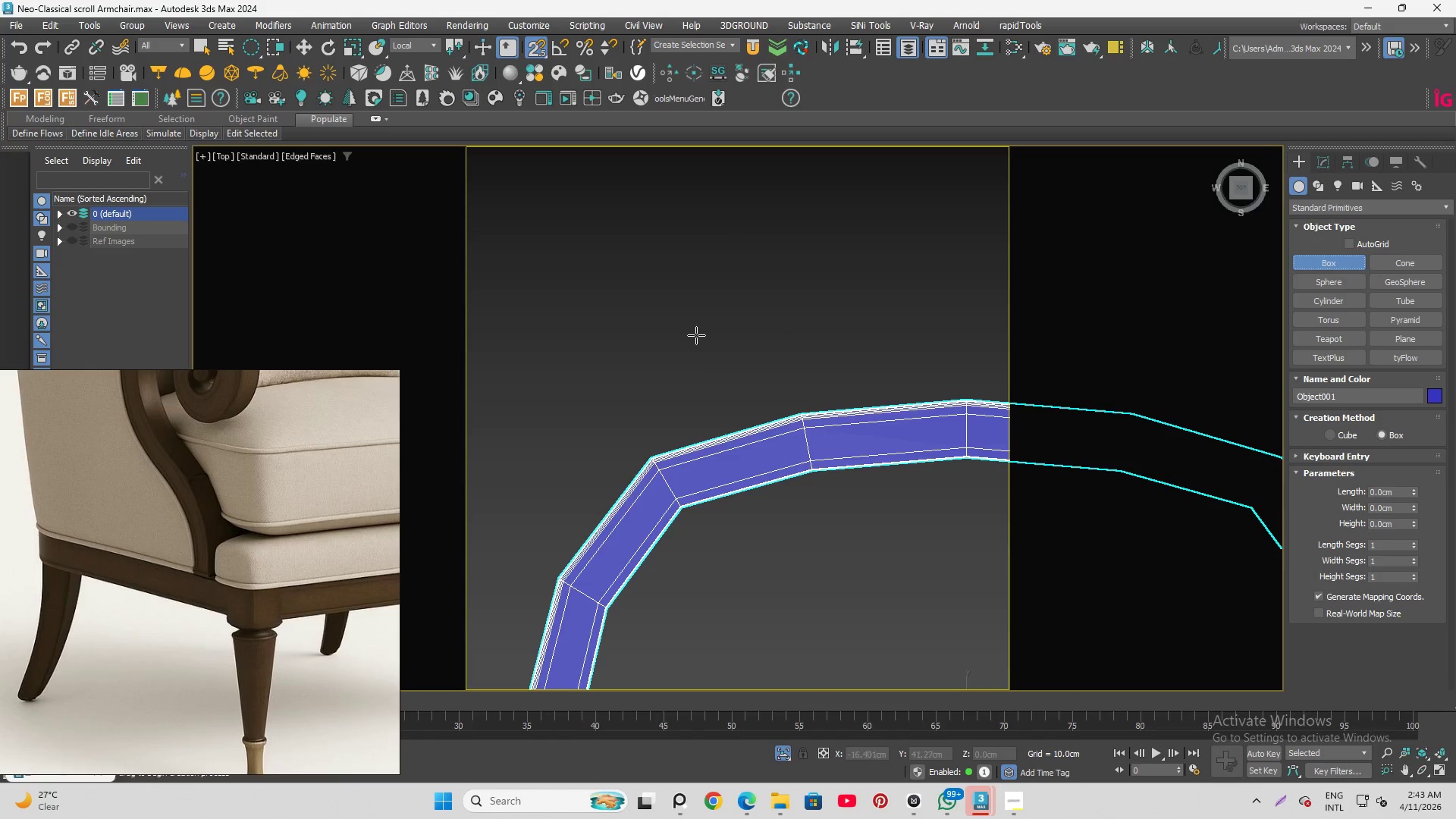 
left_click_drag(start_coordinate=[614, 313], to_coordinate=[674, 382])
 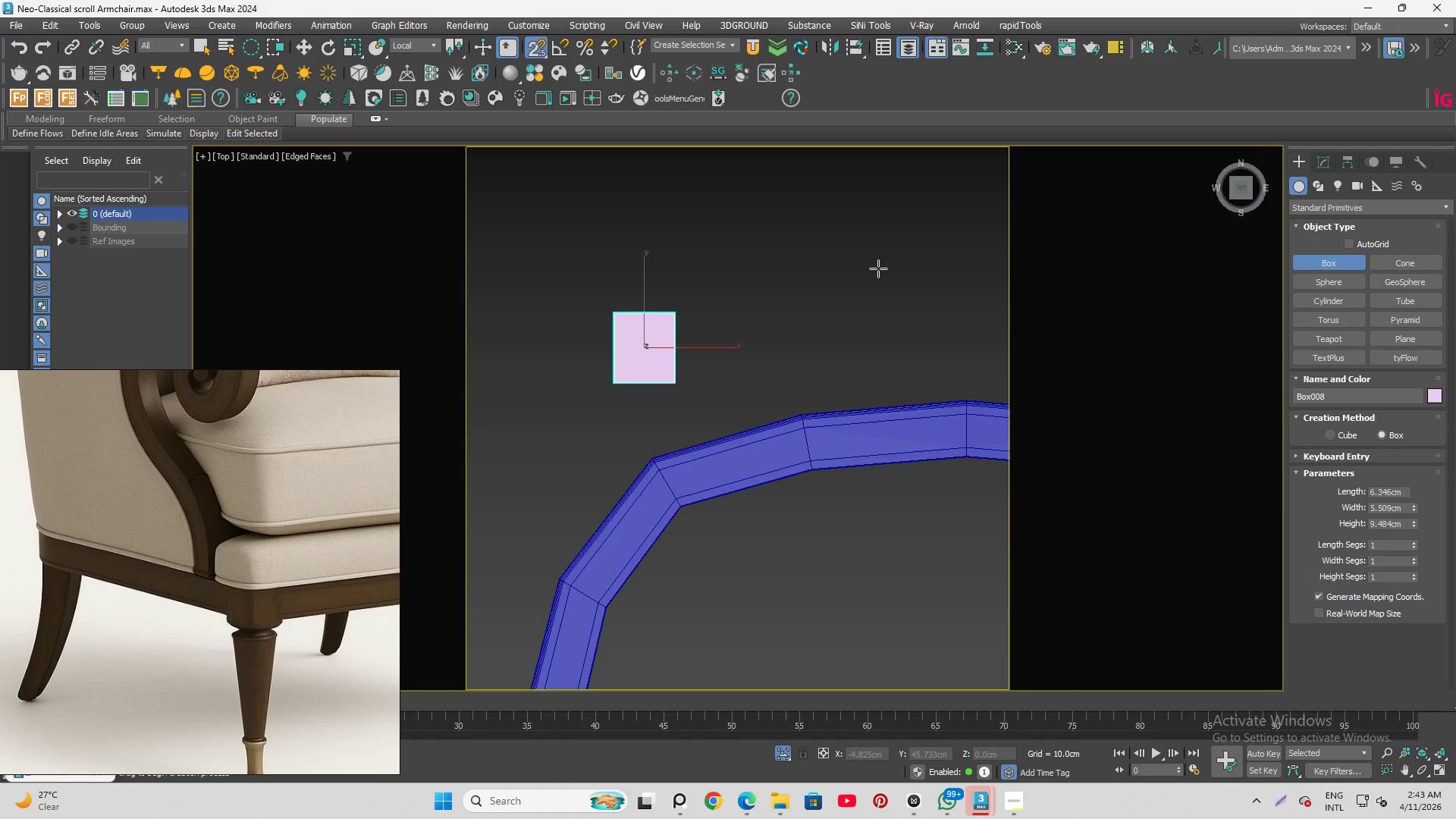 
right_click([886, 261])
 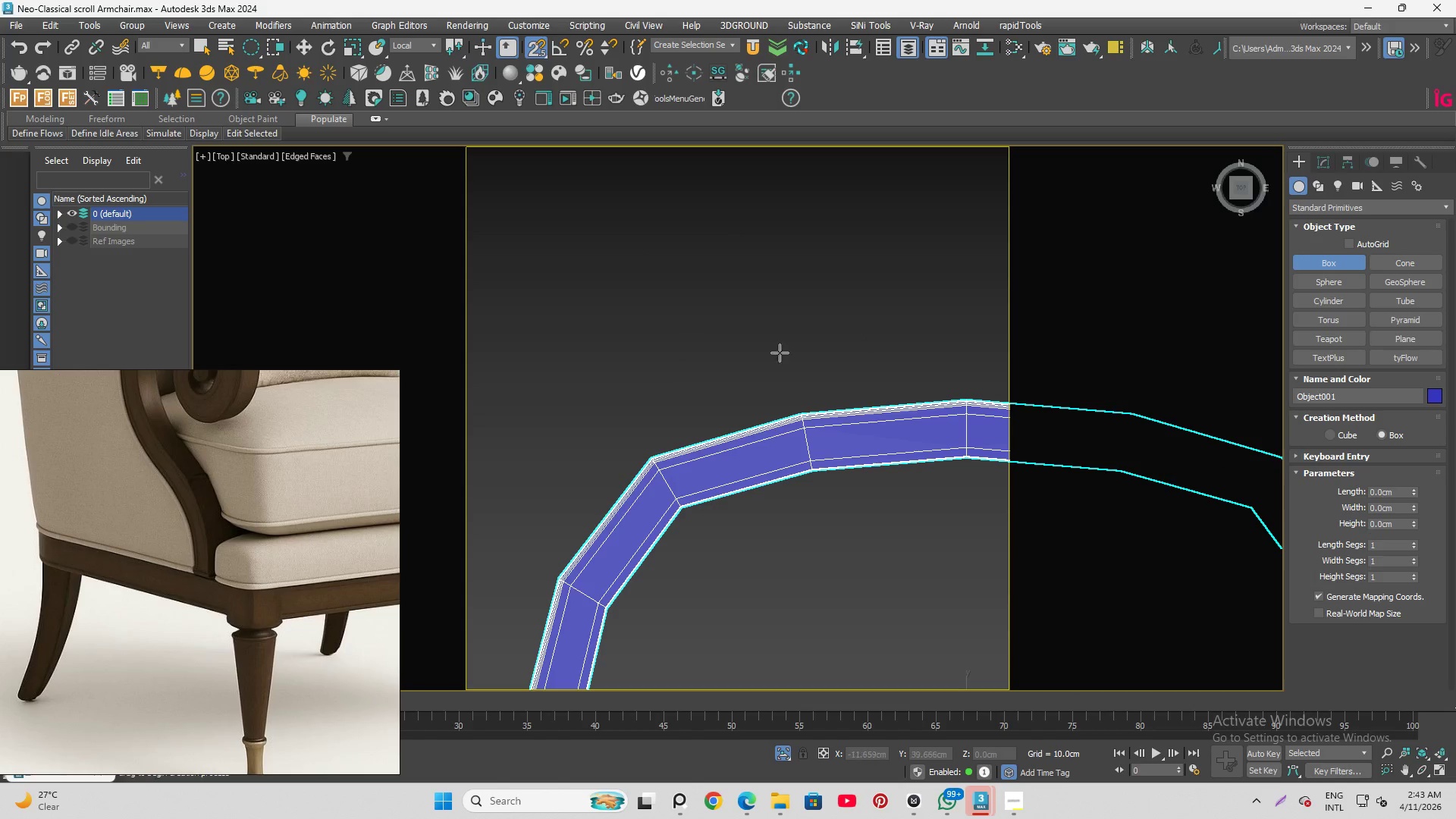 
left_click_drag(start_coordinate=[686, 315], to_coordinate=[734, 388])
 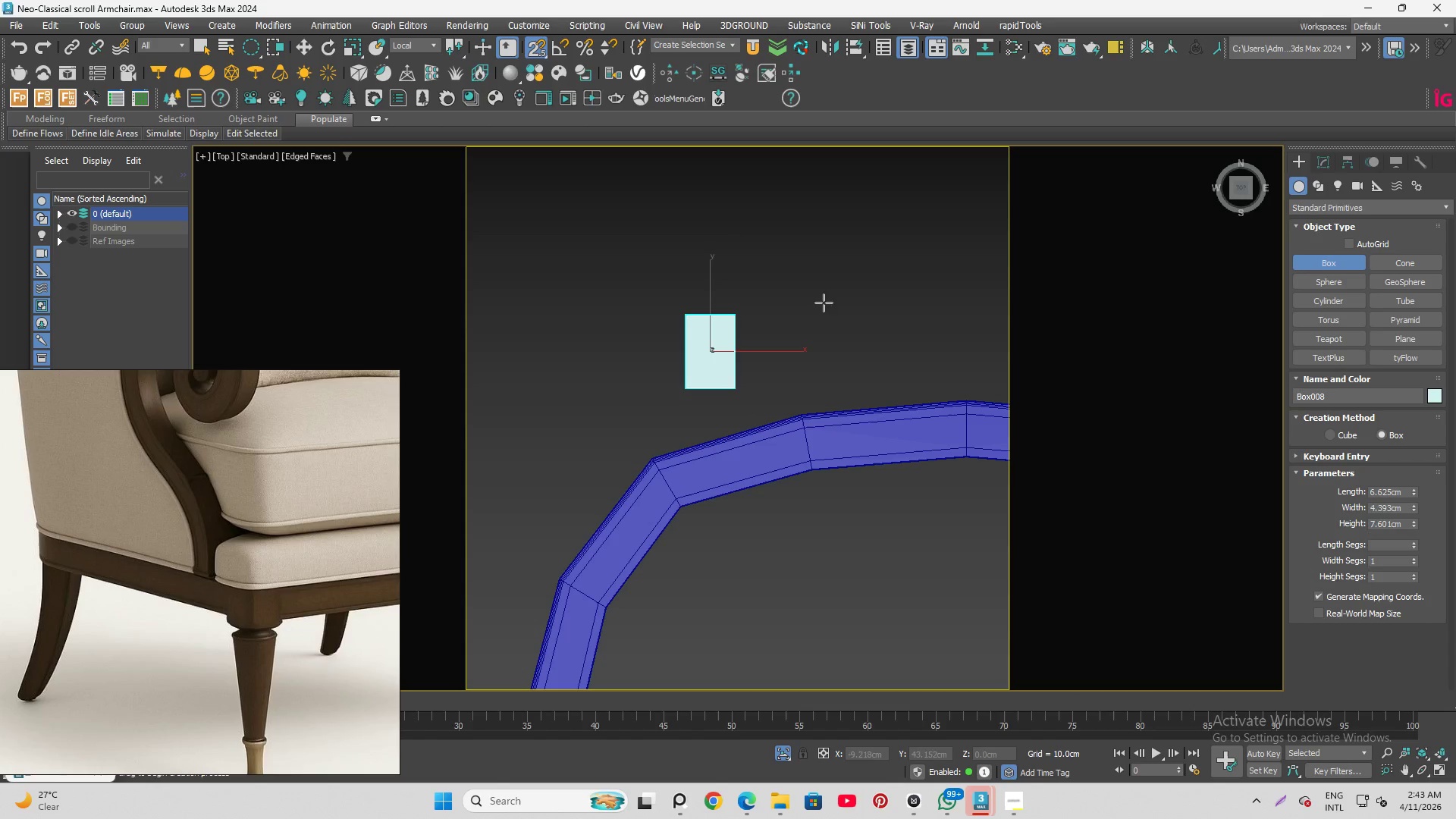 
left_click([856, 262])
 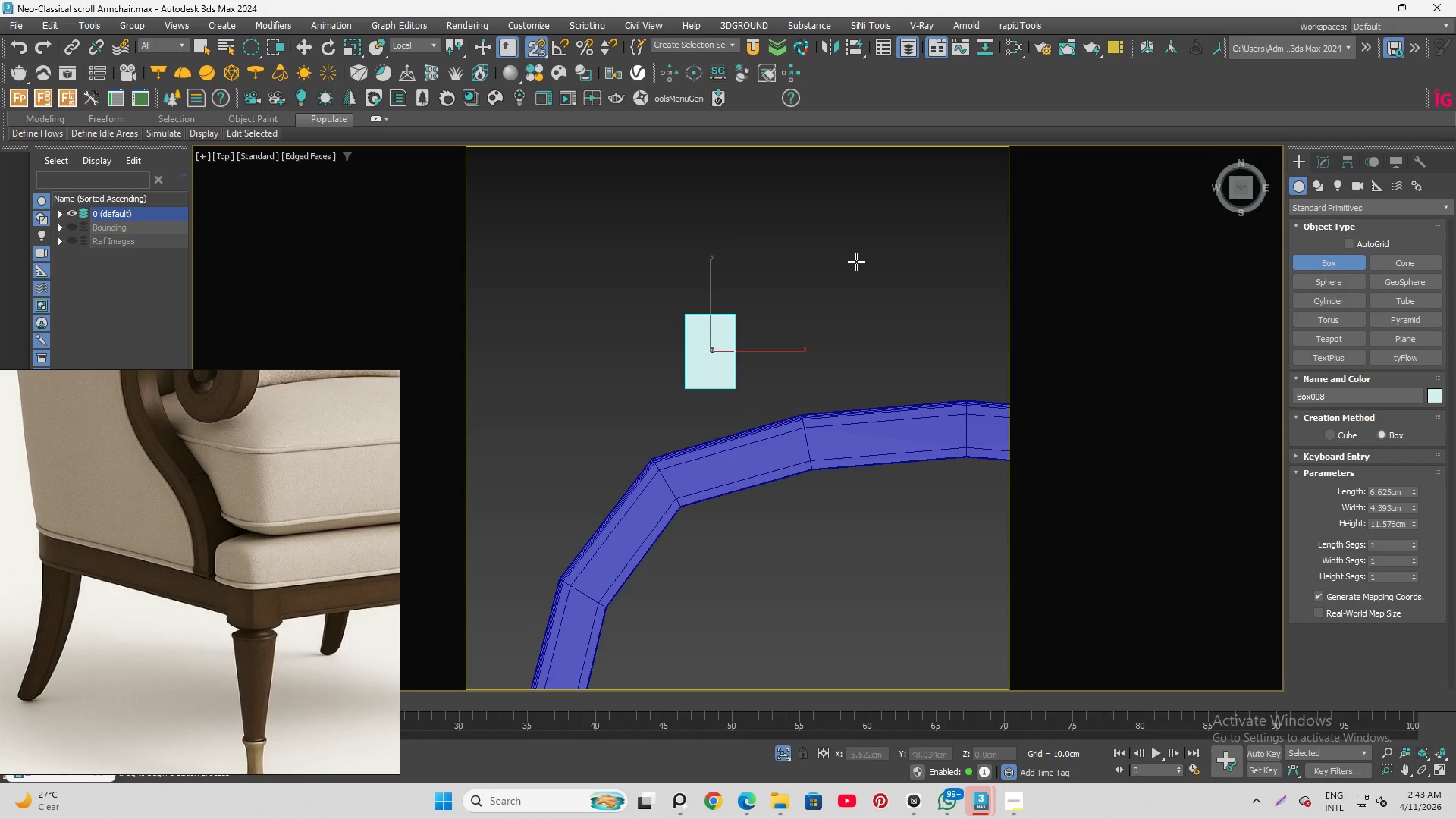 
left_click([798, 325])
 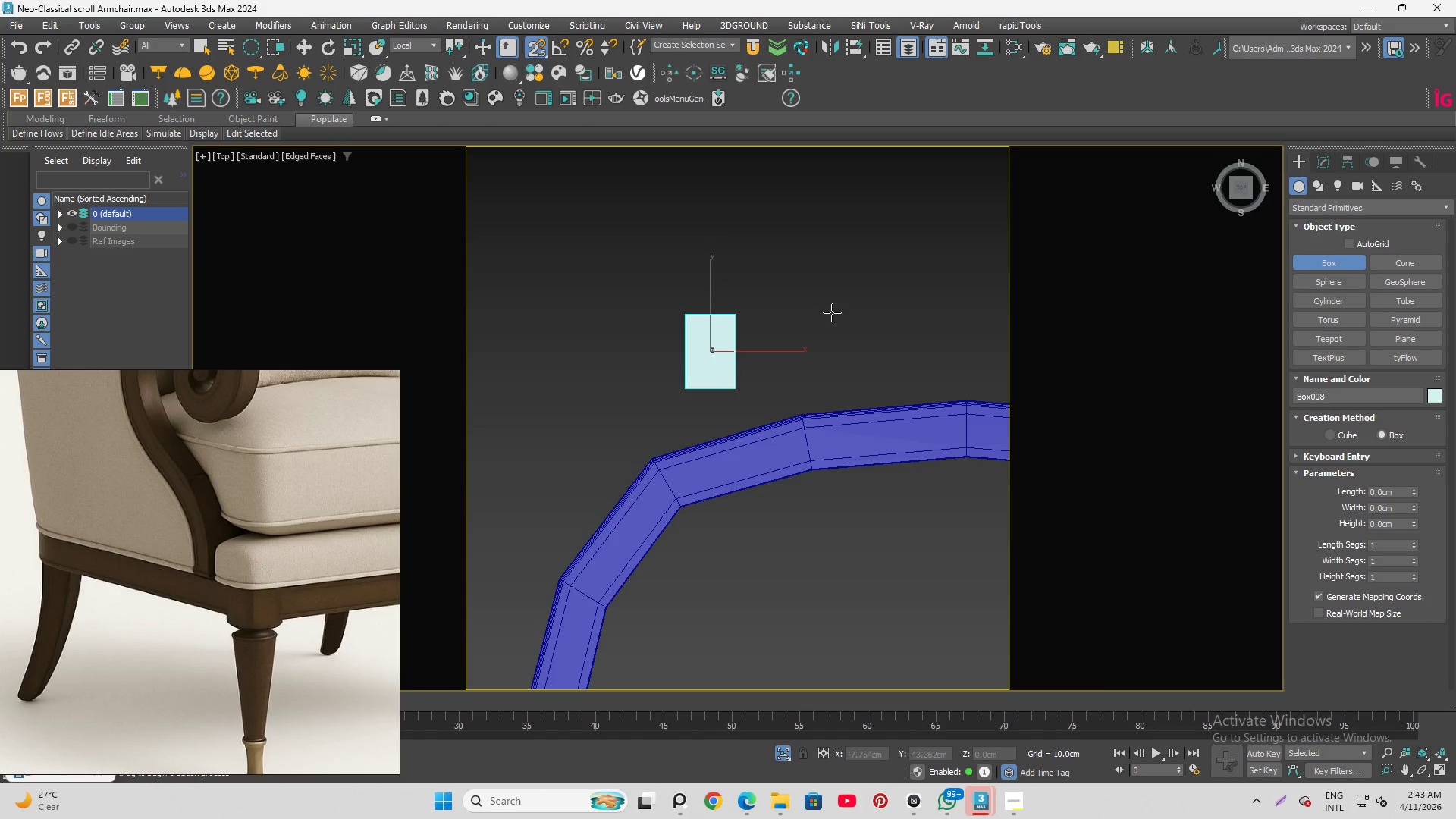 
right_click([839, 309])
 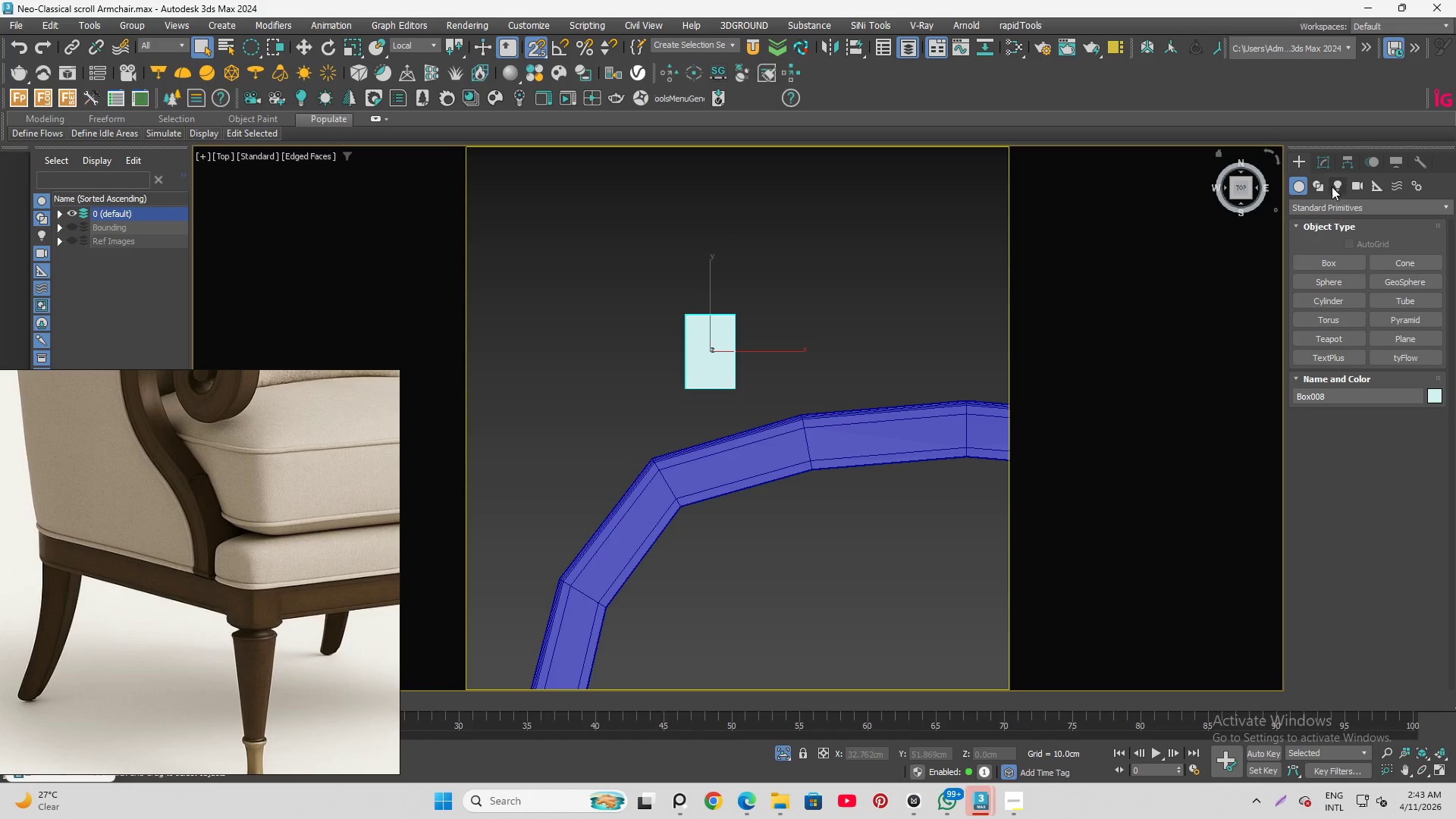 
left_click([1329, 165])
 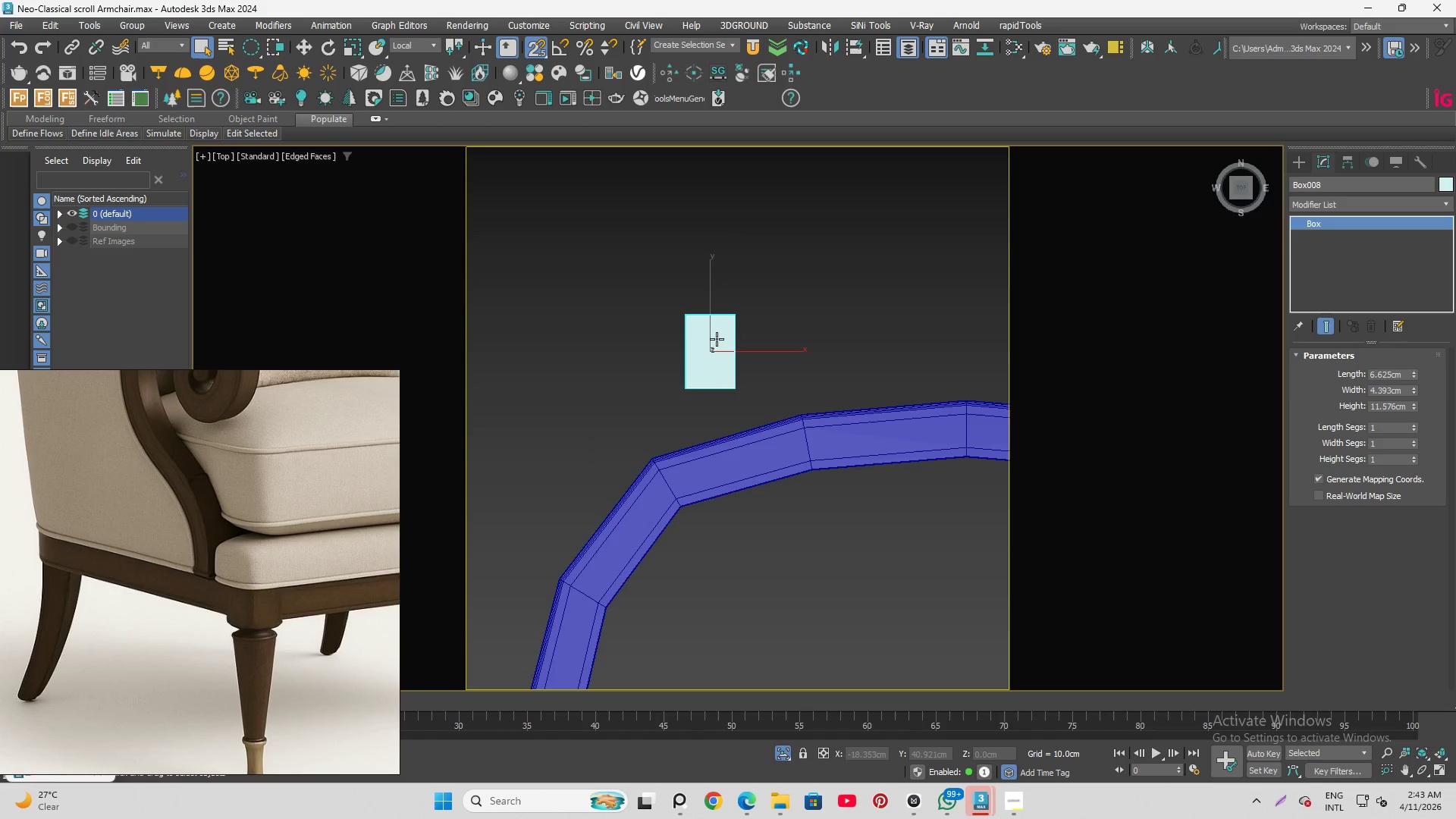 
key(W)
 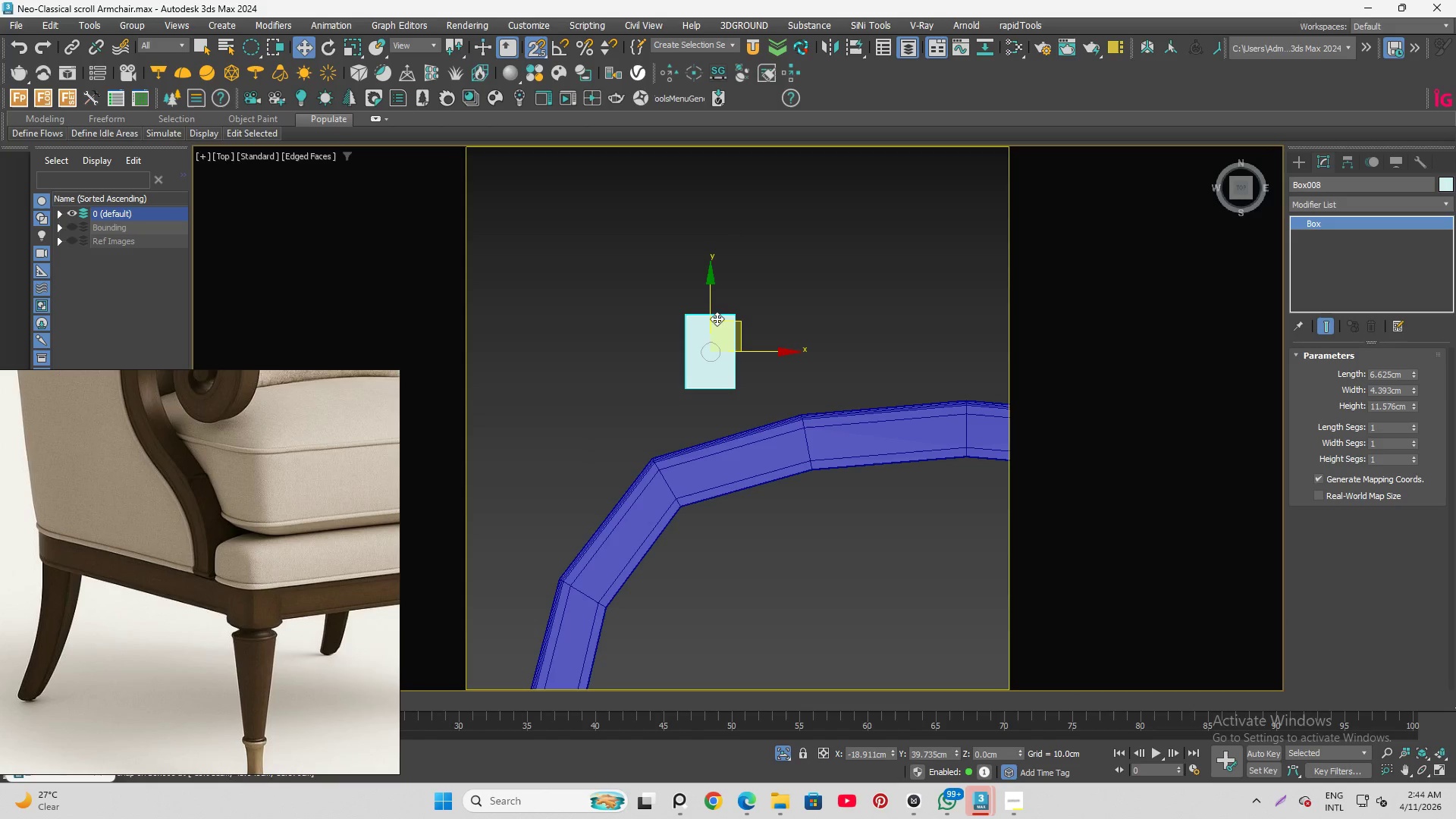 
key(S)
 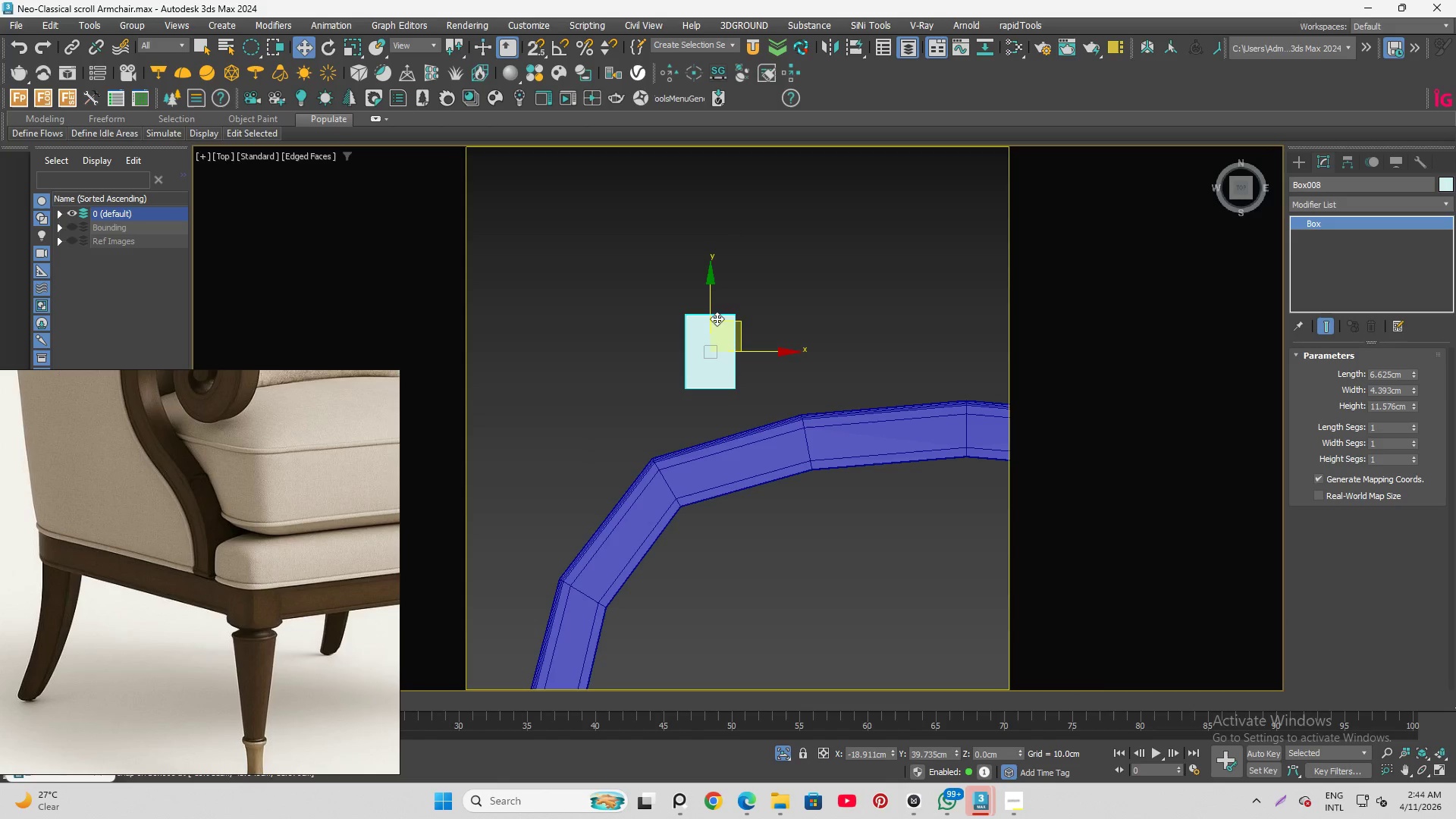 
left_click_drag(start_coordinate=[717, 318], to_coordinate=[668, 487])
 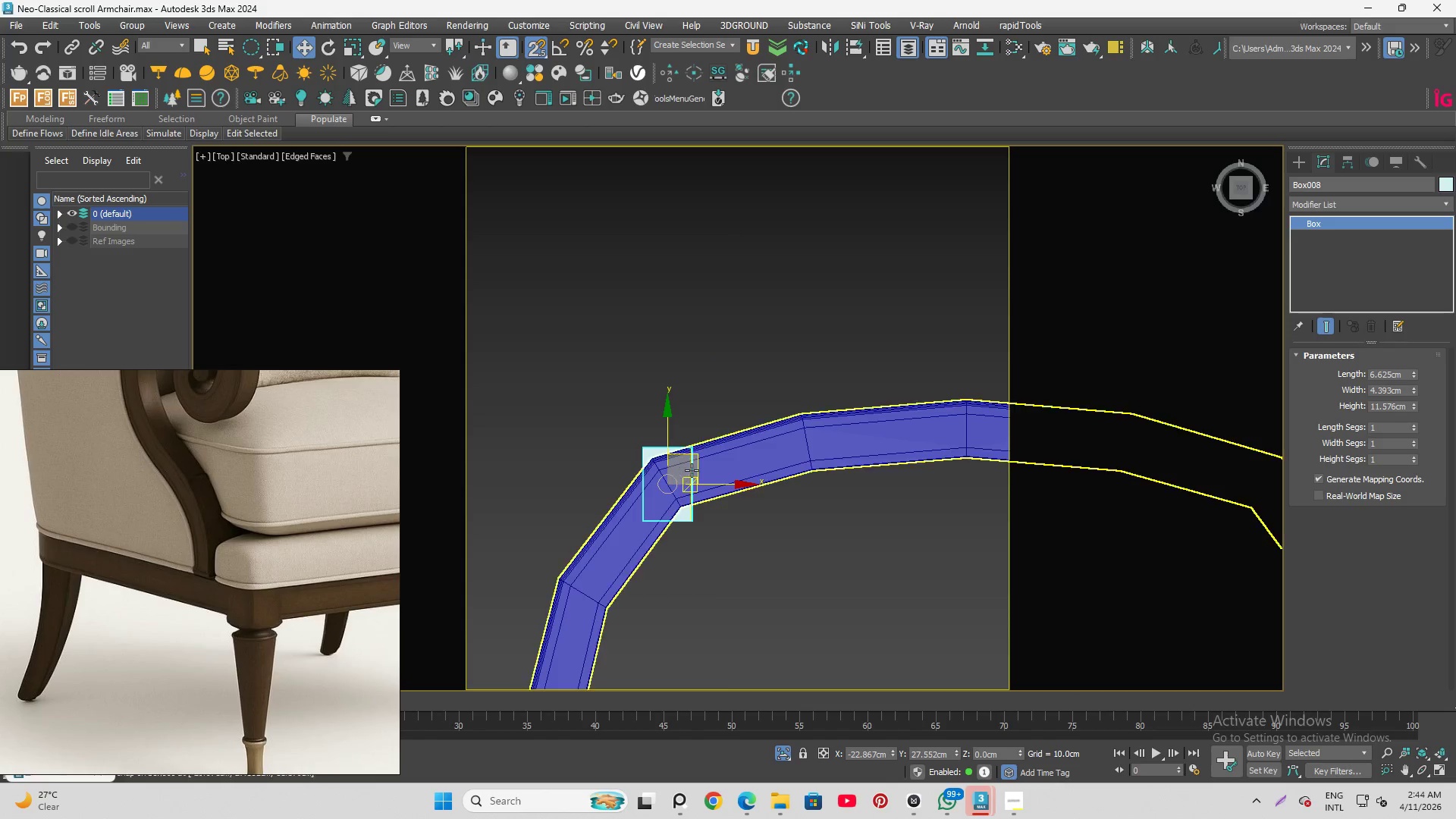 
key(S)
 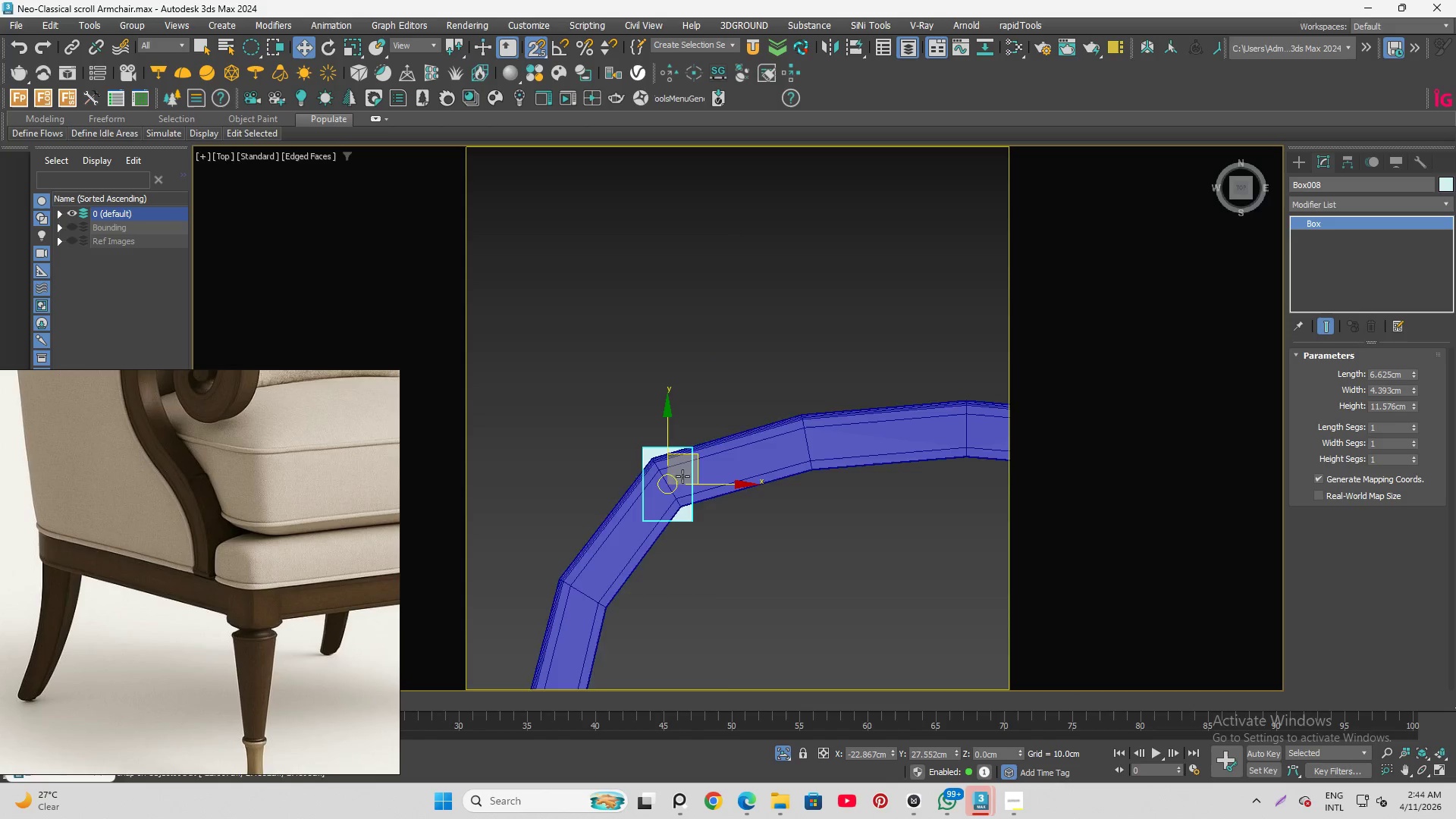 
key(E)
 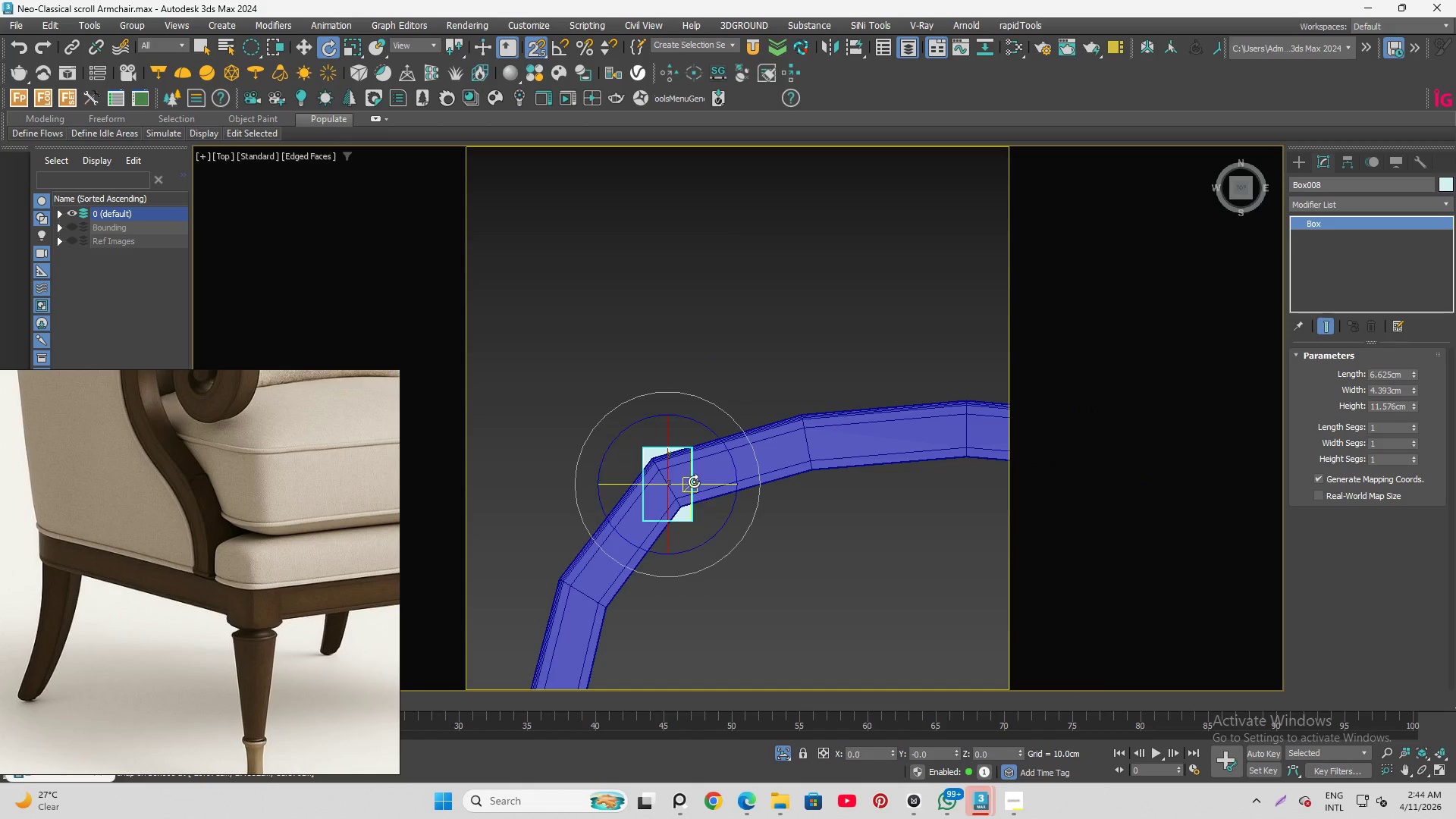 
scroll: coordinate [694, 481], scroll_direction: up, amount: 1.0
 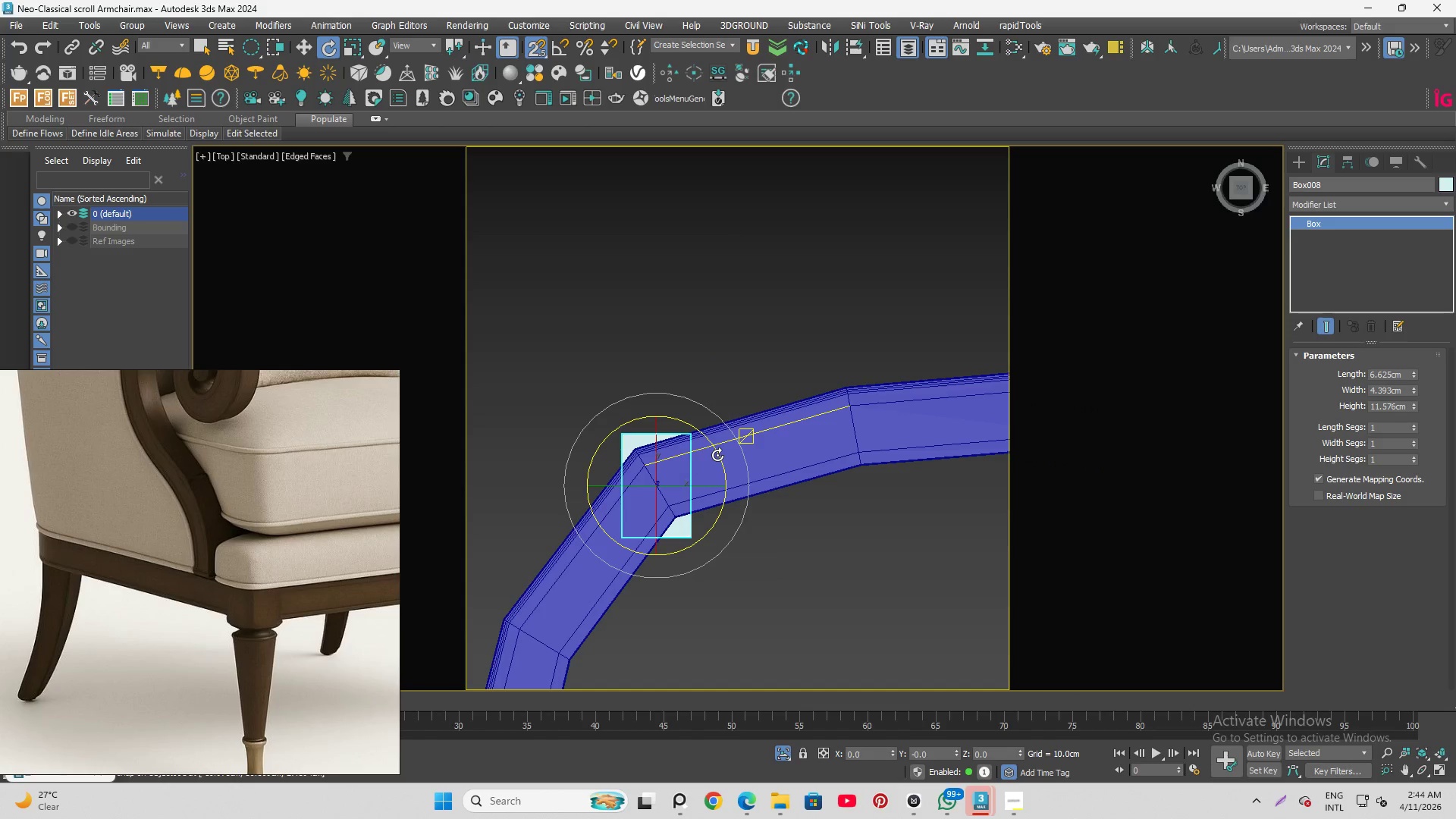 
key(S)
 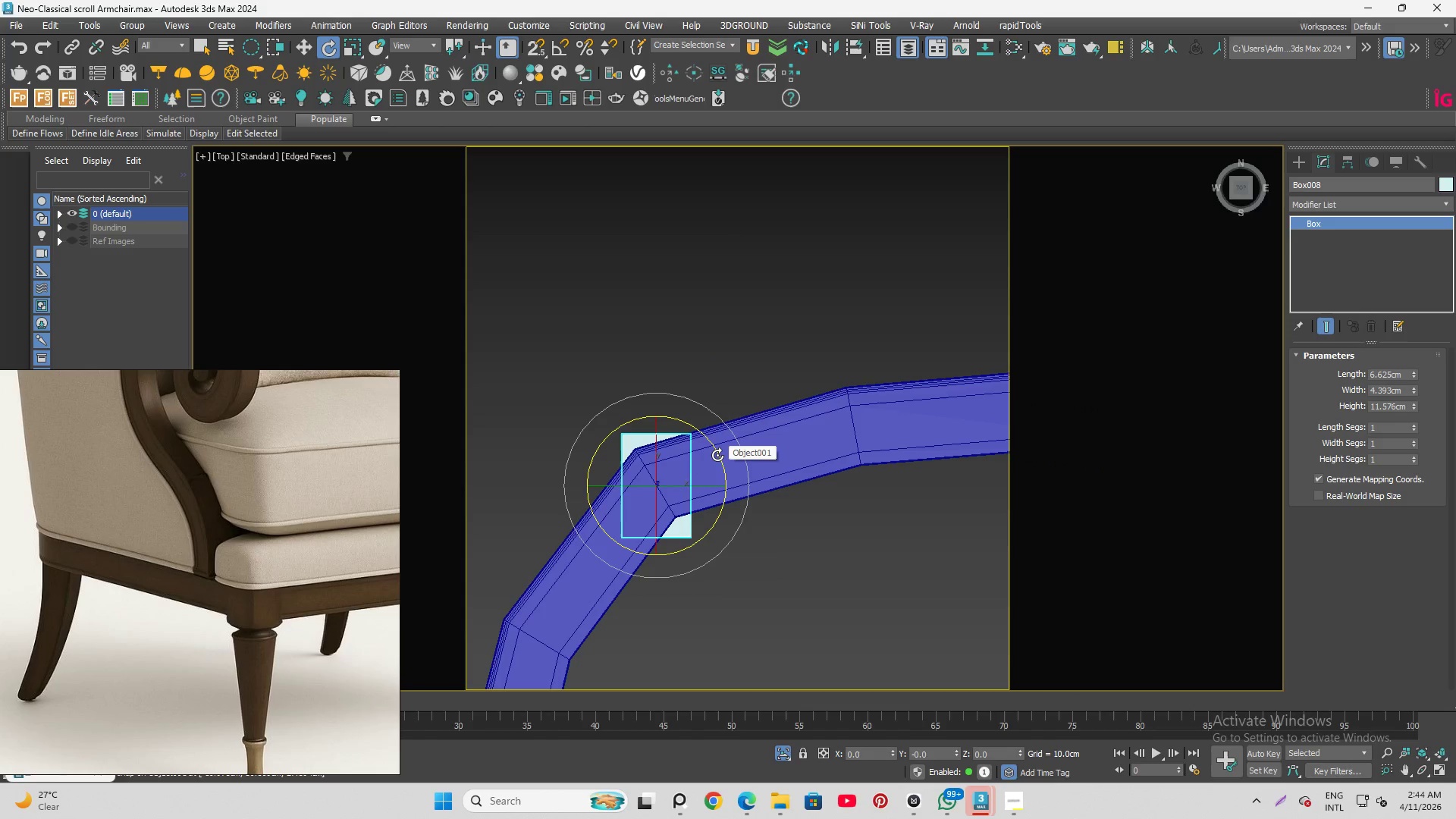 
left_click_drag(start_coordinate=[717, 455], to_coordinate=[697, 404])
 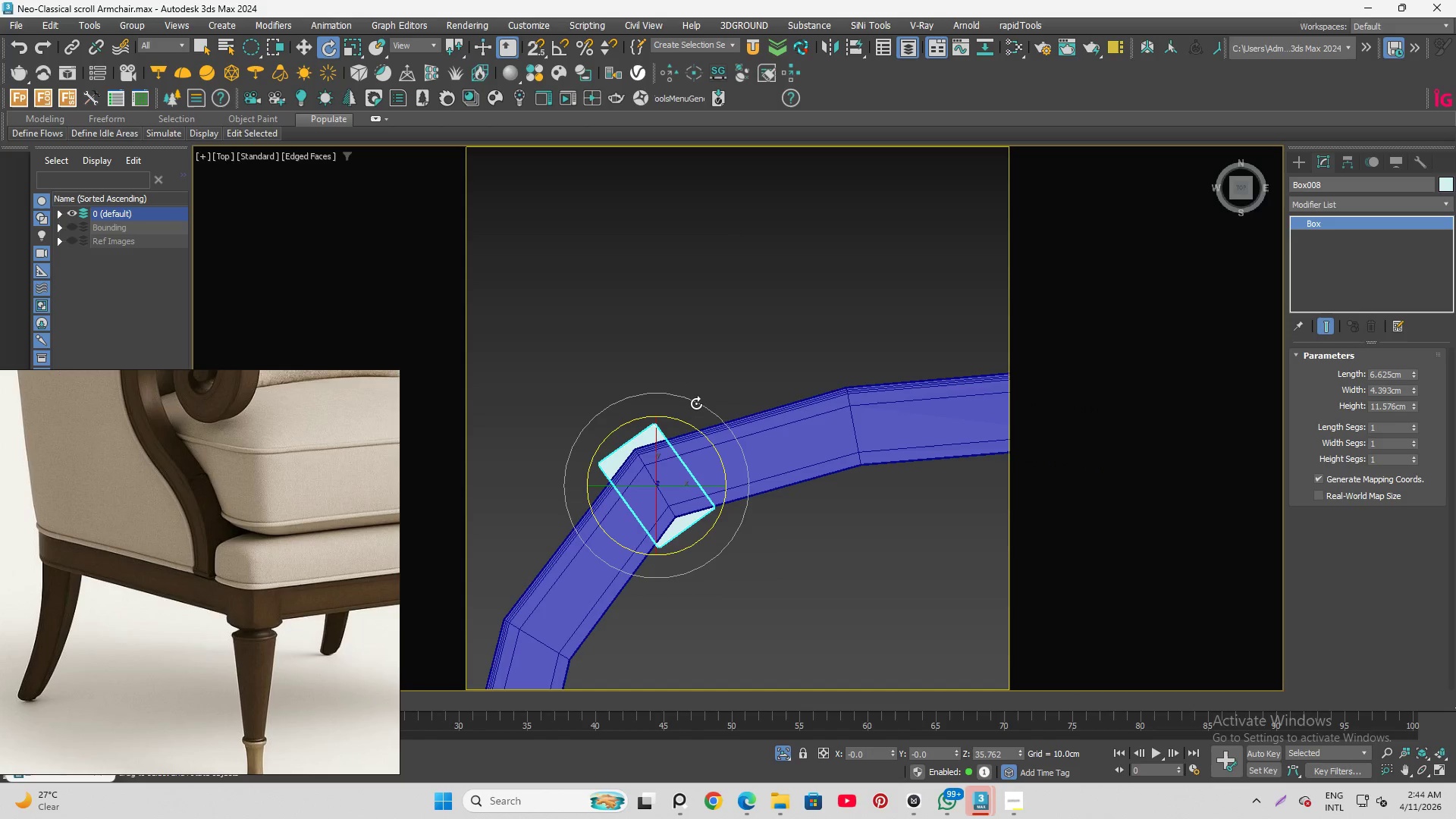 
key(Control+ControlLeft)
 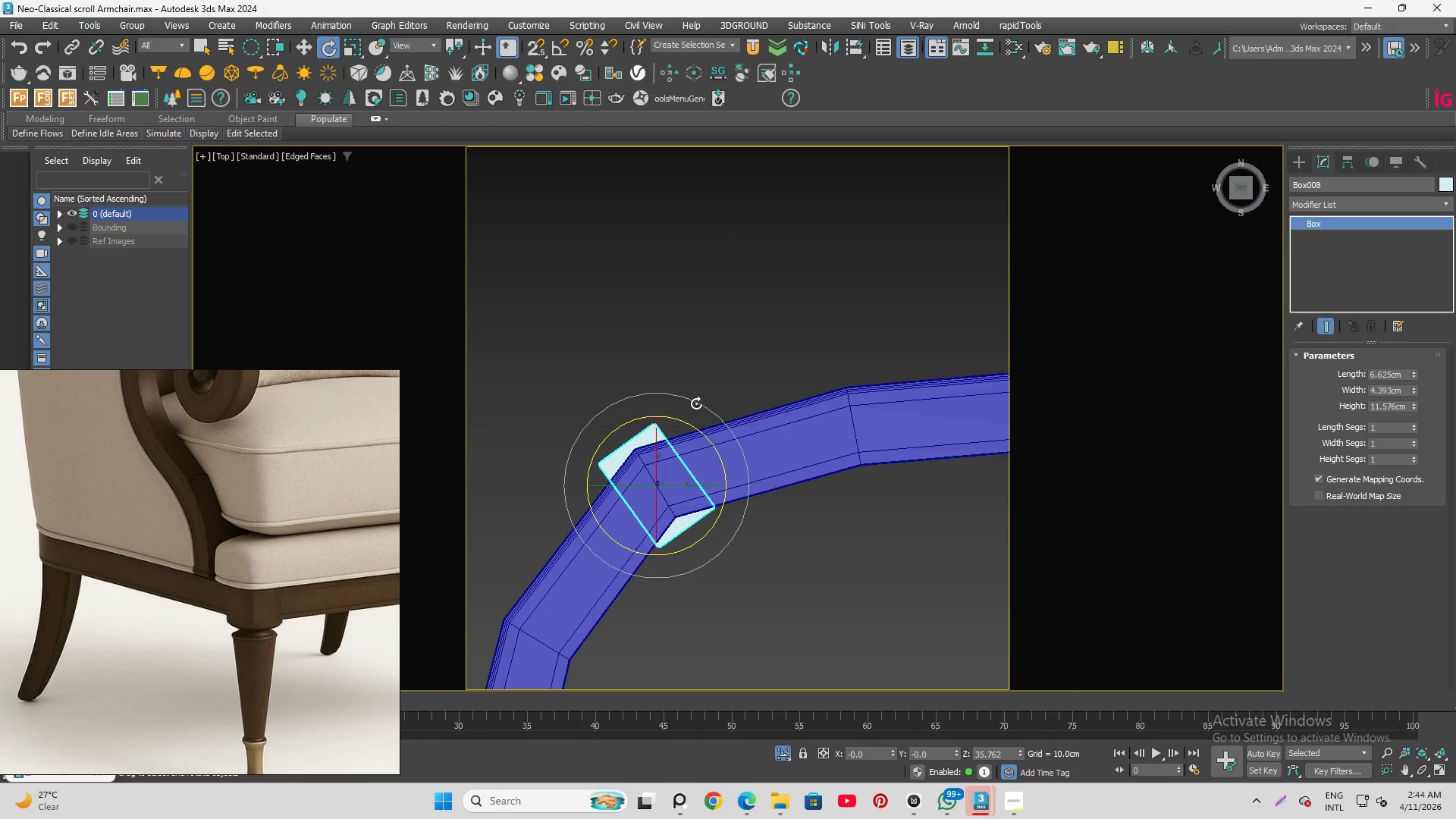 
key(Control+Z)
 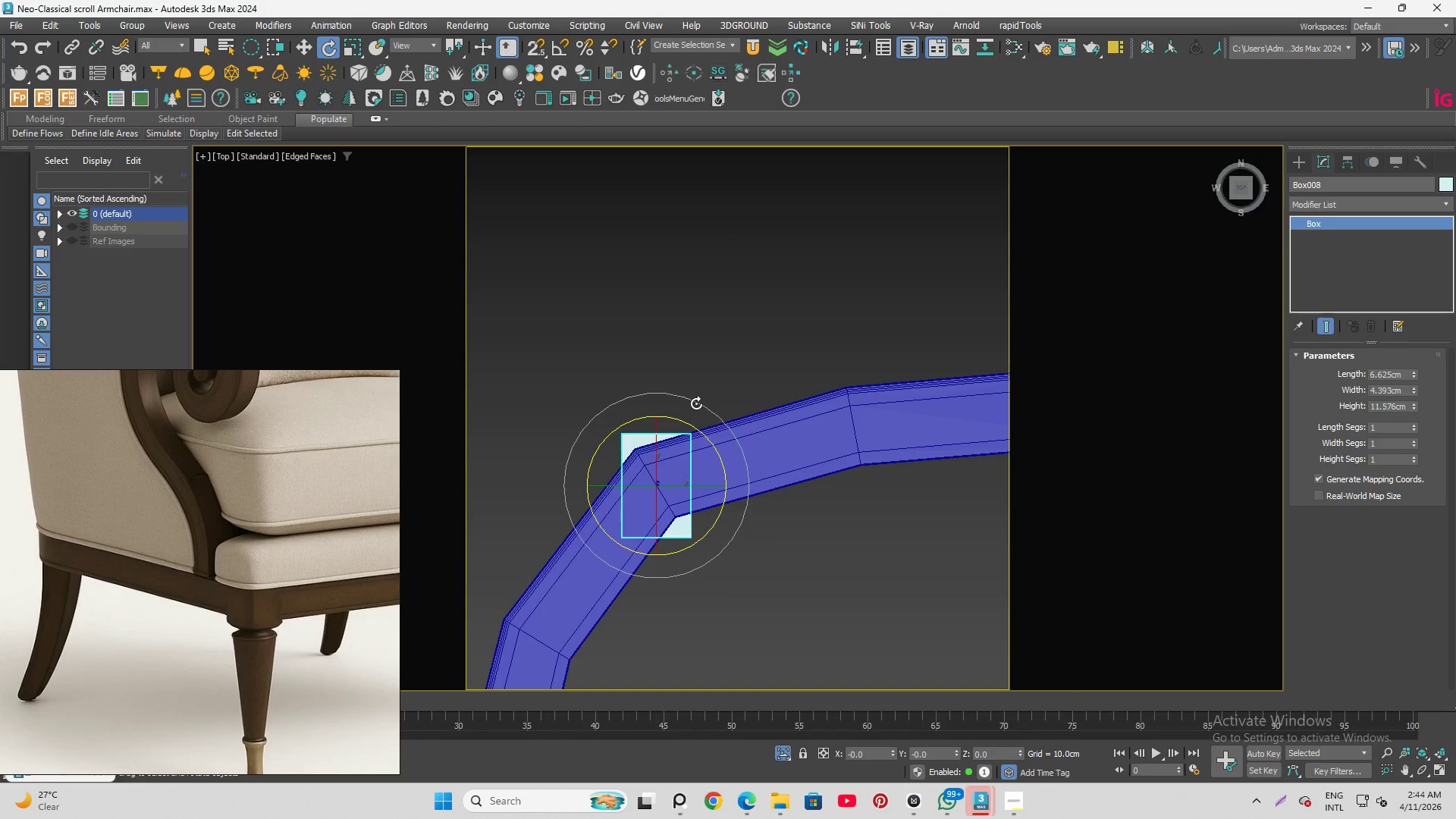 
key(A)
 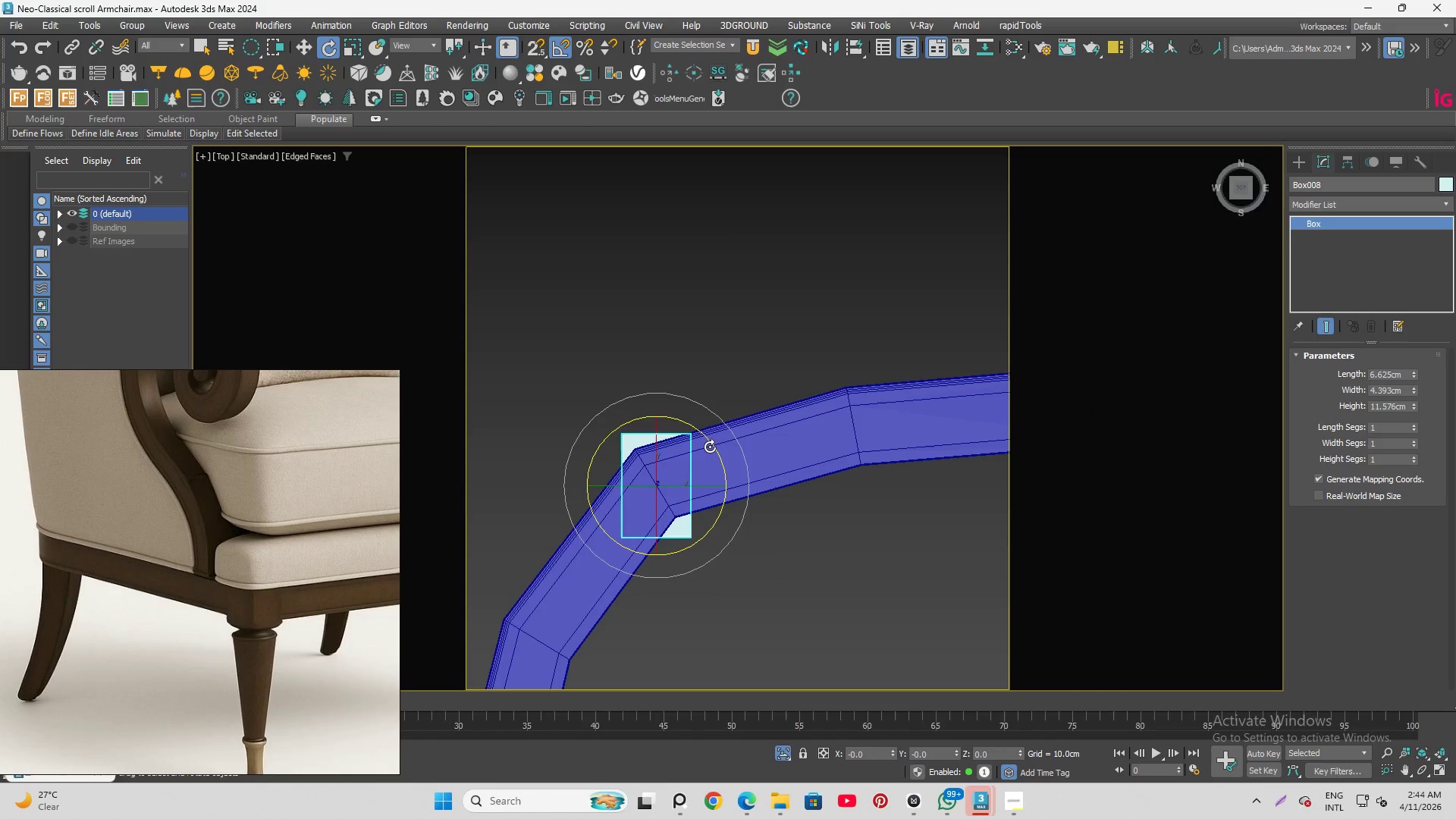 
left_click_drag(start_coordinate=[711, 444], to_coordinate=[705, 414])
 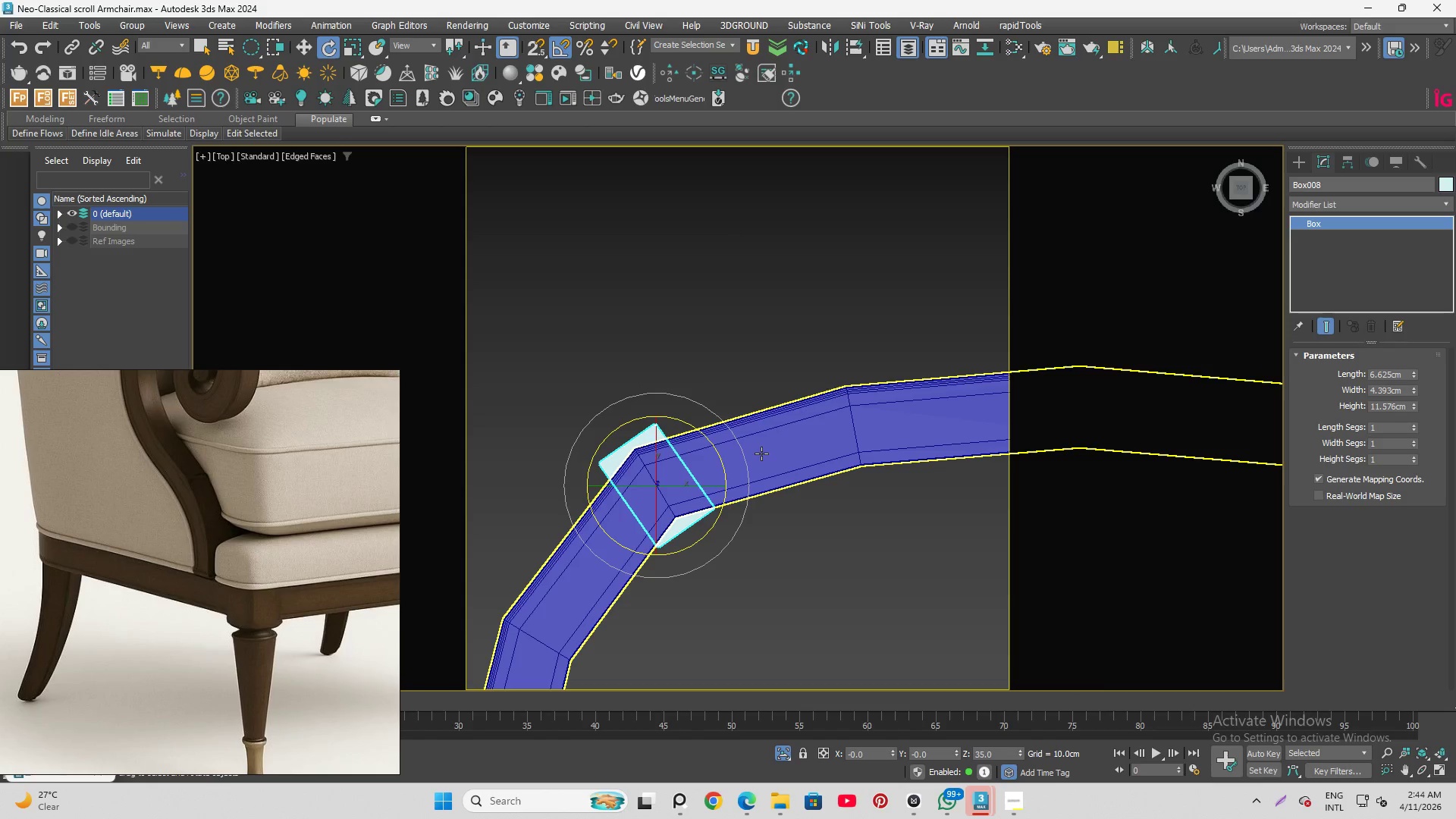 
key(W)
 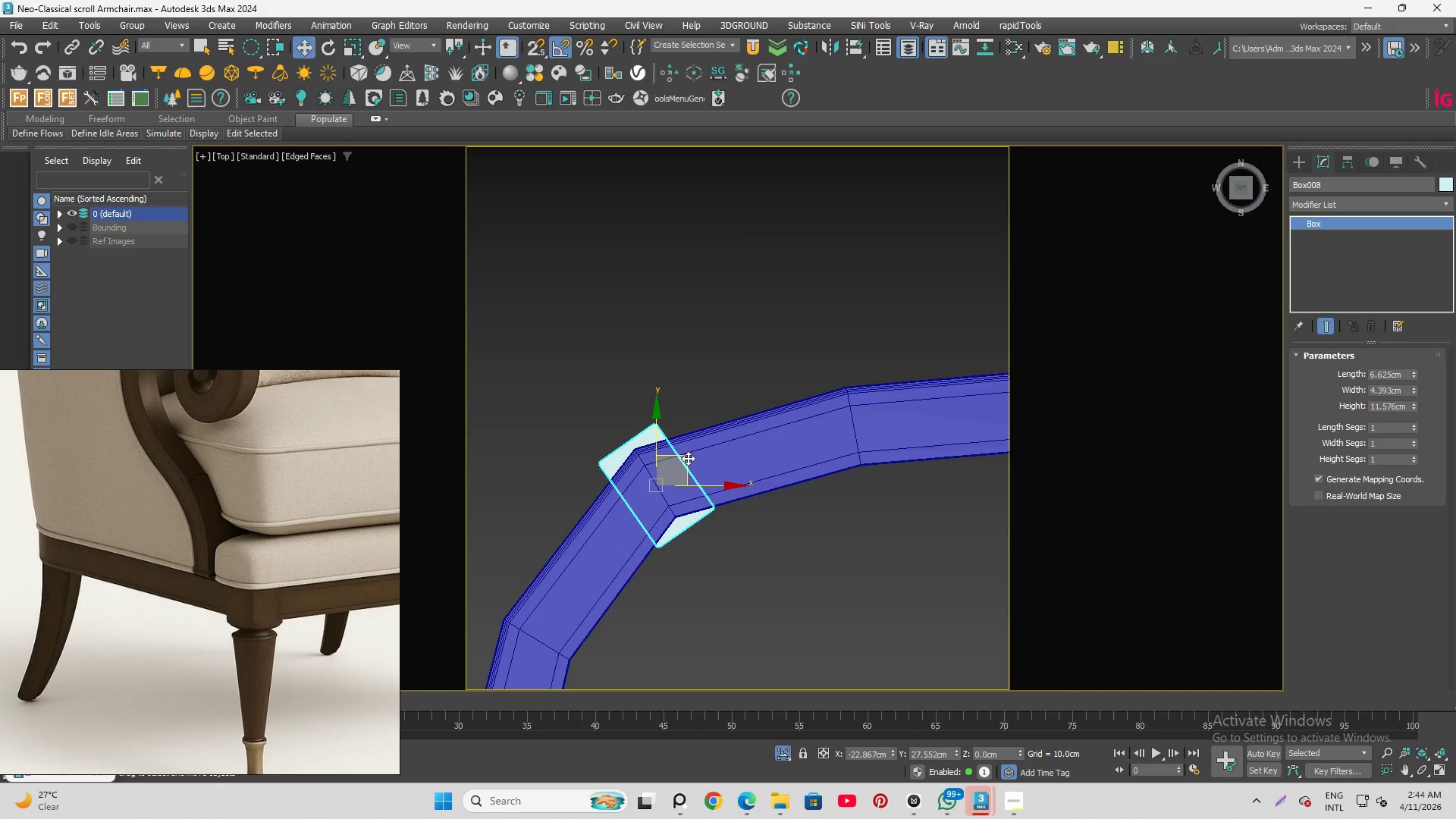 
left_click_drag(start_coordinate=[688, 458], to_coordinate=[711, 435])
 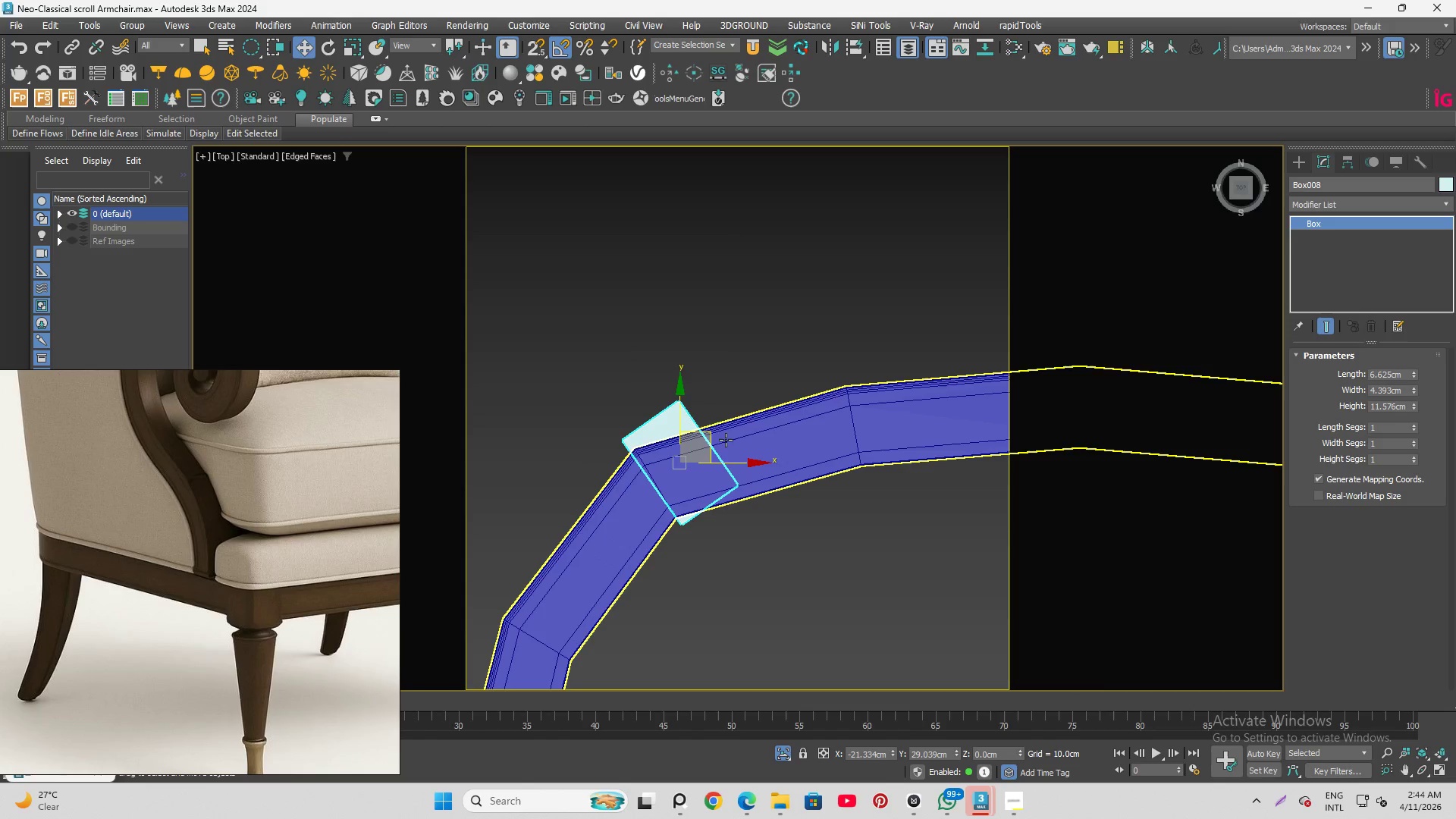 
key(E)
 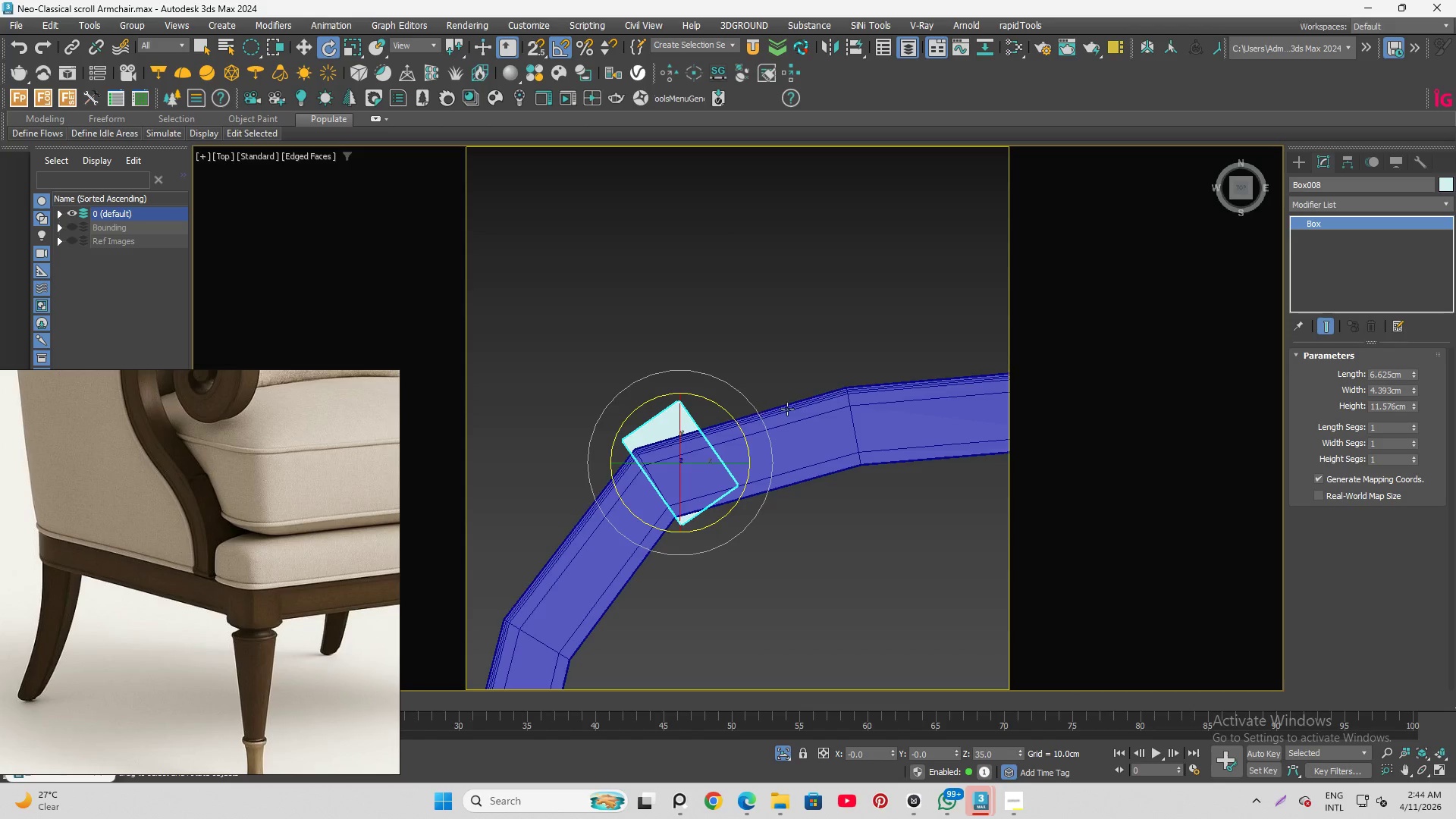 
left_click([899, 458])
 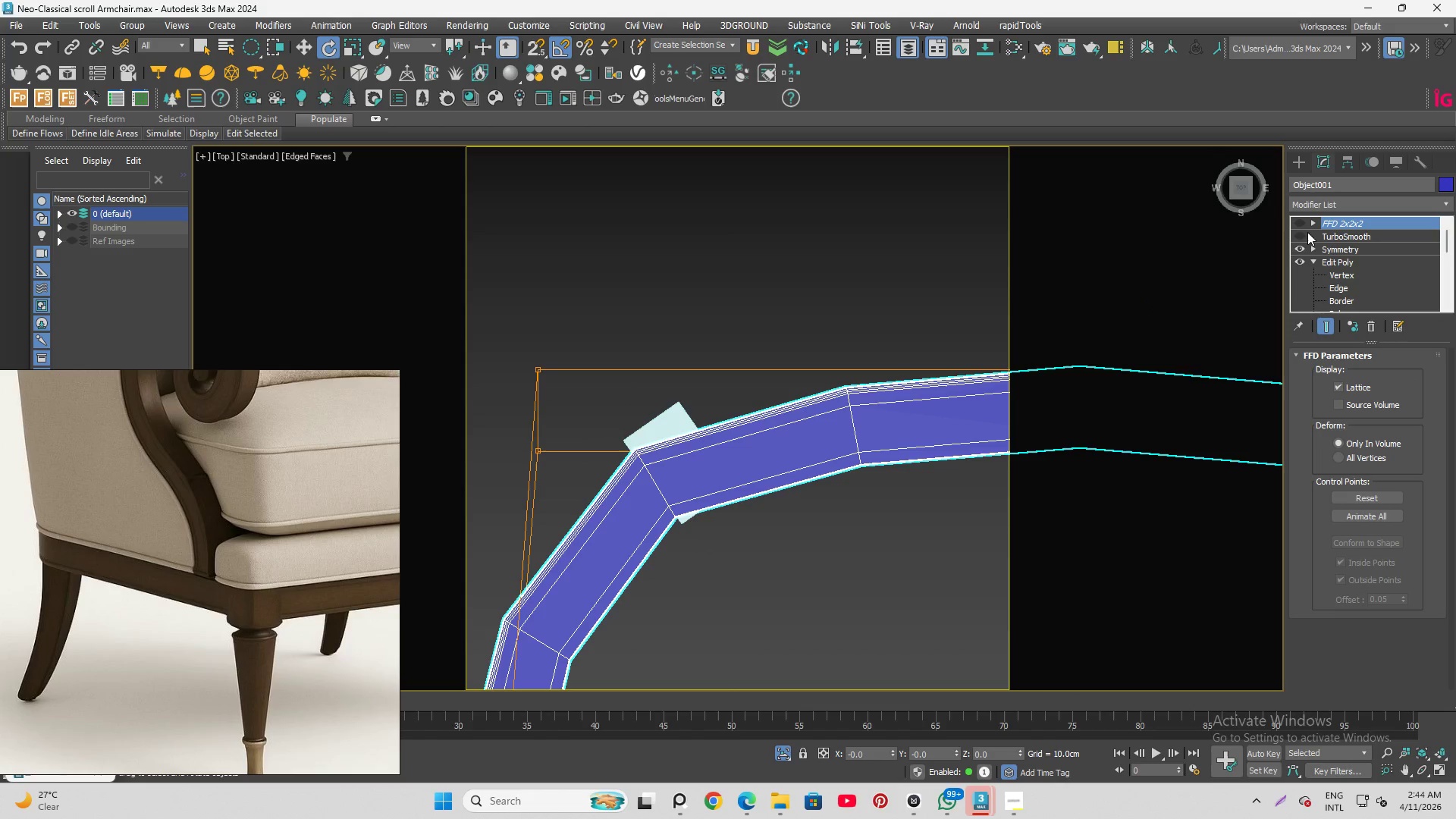 
left_click([1301, 237])
 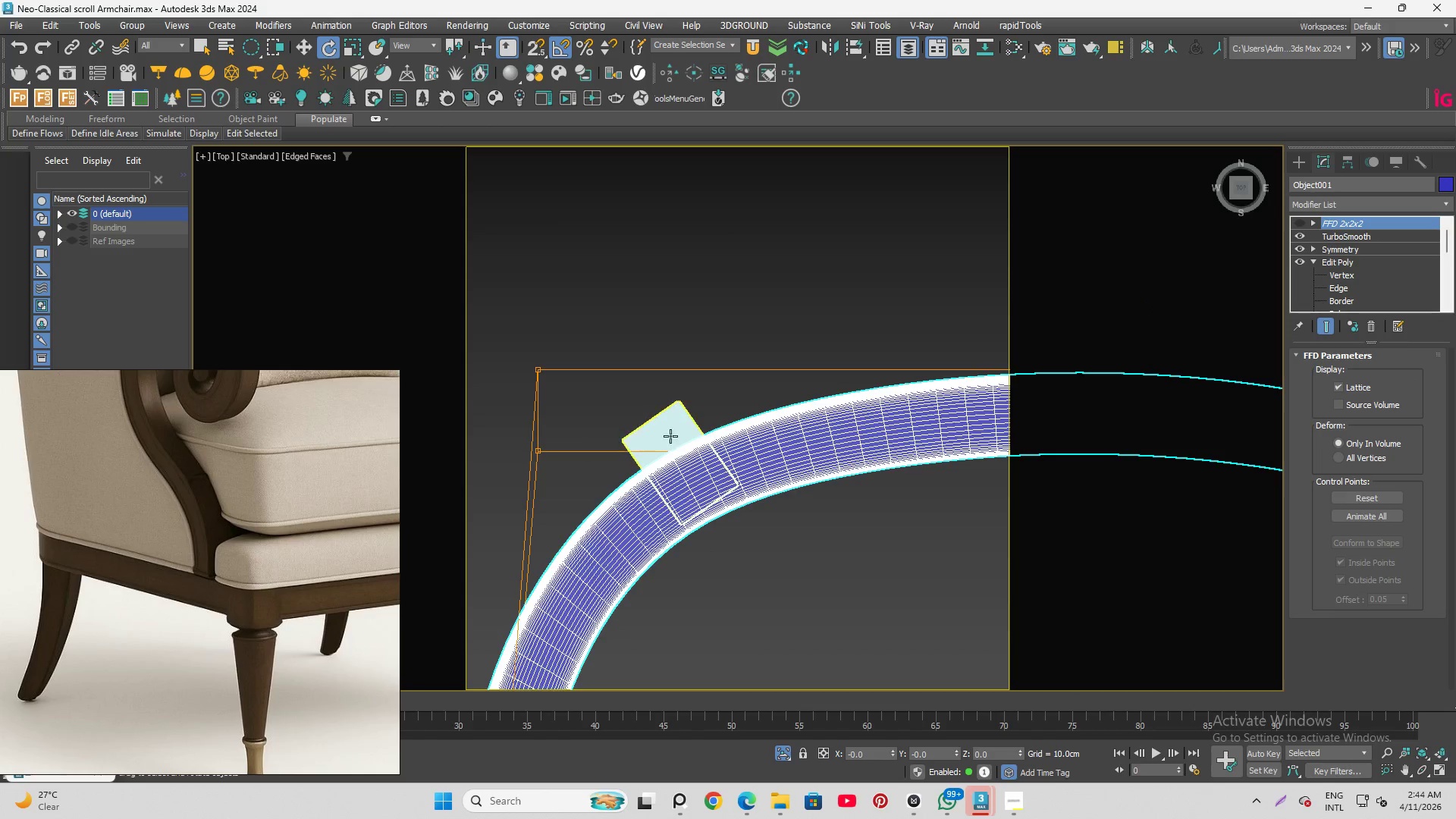 
left_click([665, 424])
 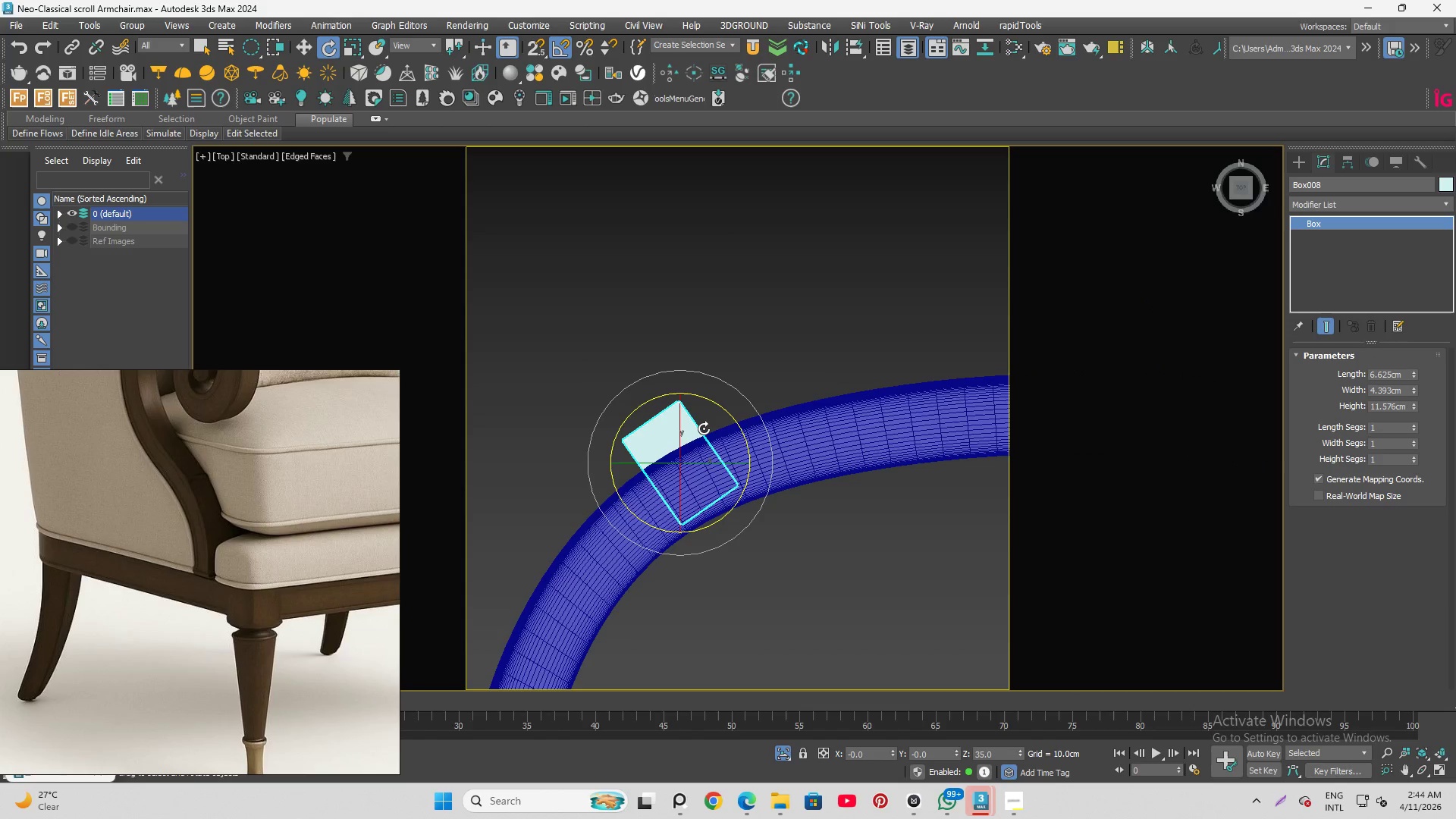 
key(E)
 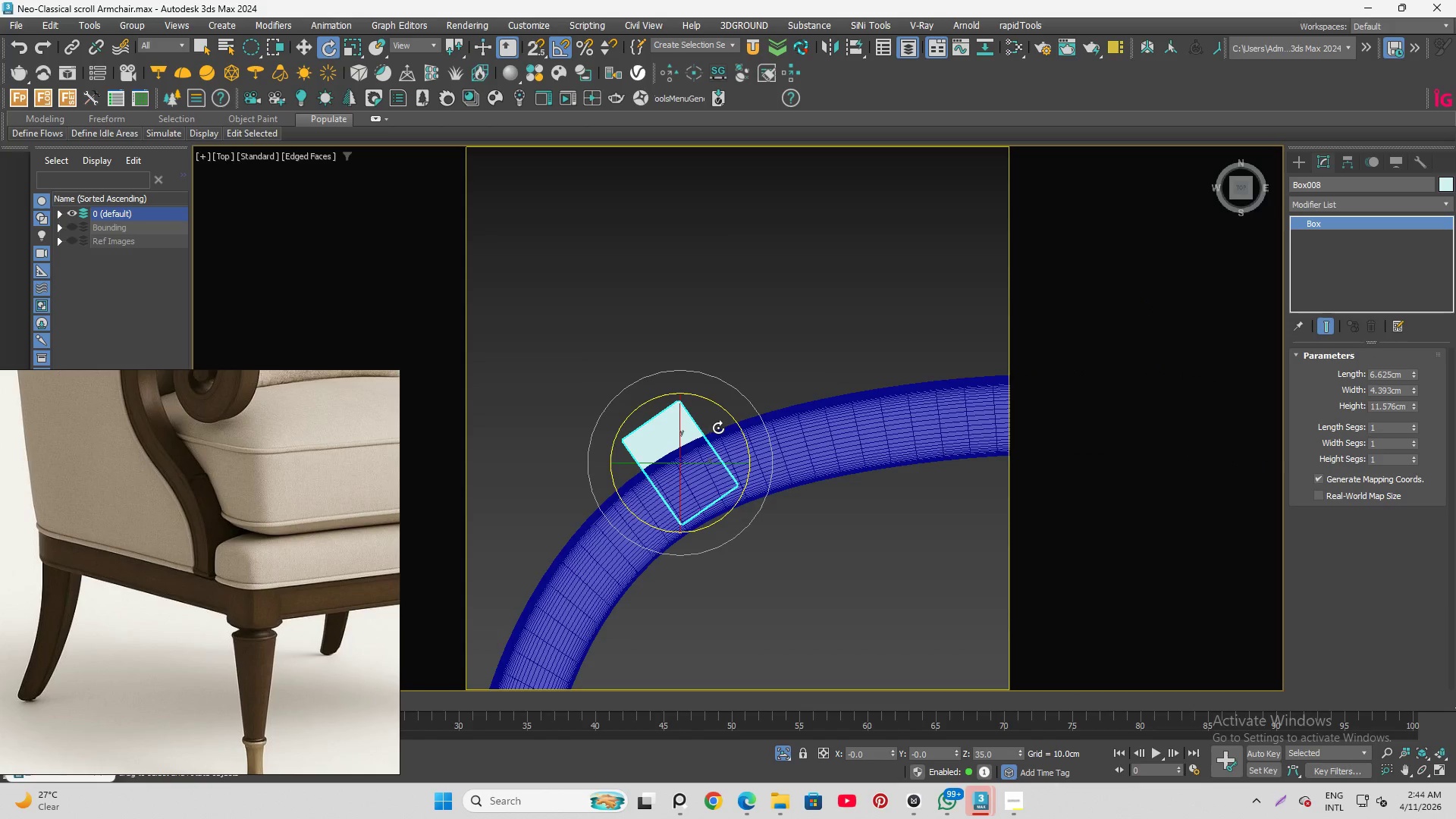 
scroll: coordinate [719, 428], scroll_direction: up, amount: 1.0
 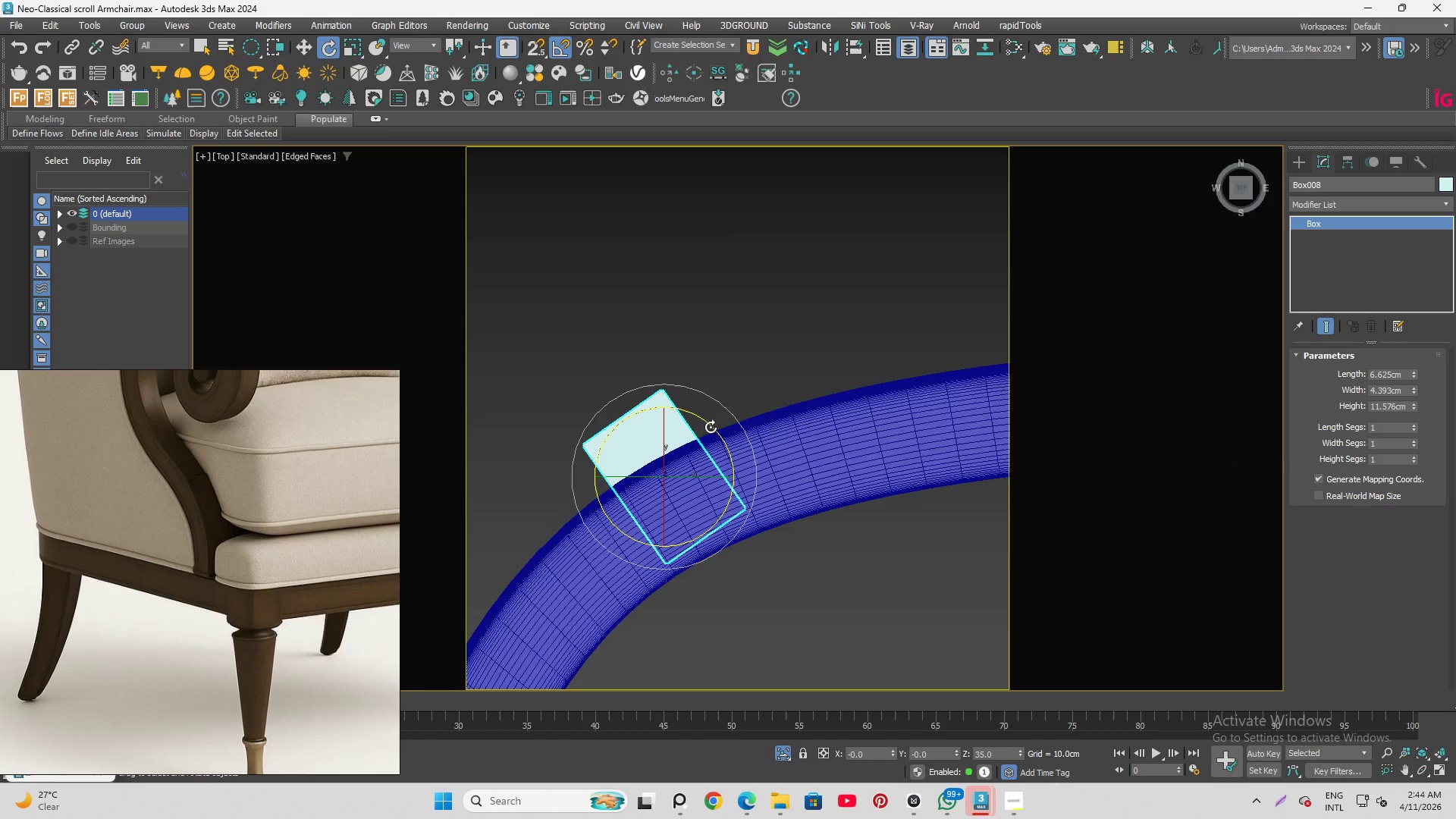 
left_click_drag(start_coordinate=[714, 427], to_coordinate=[721, 427])
 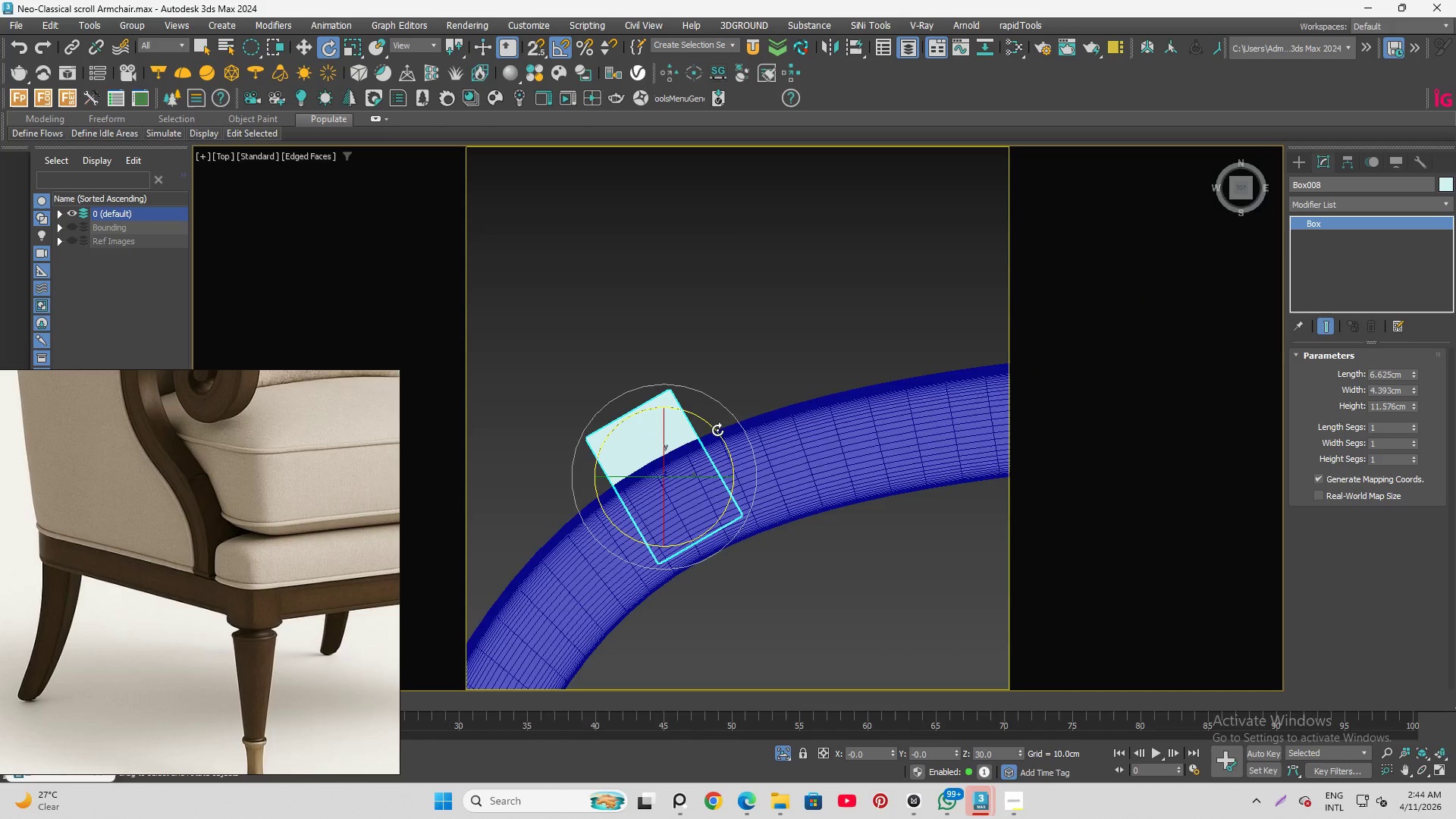 
key(W)
 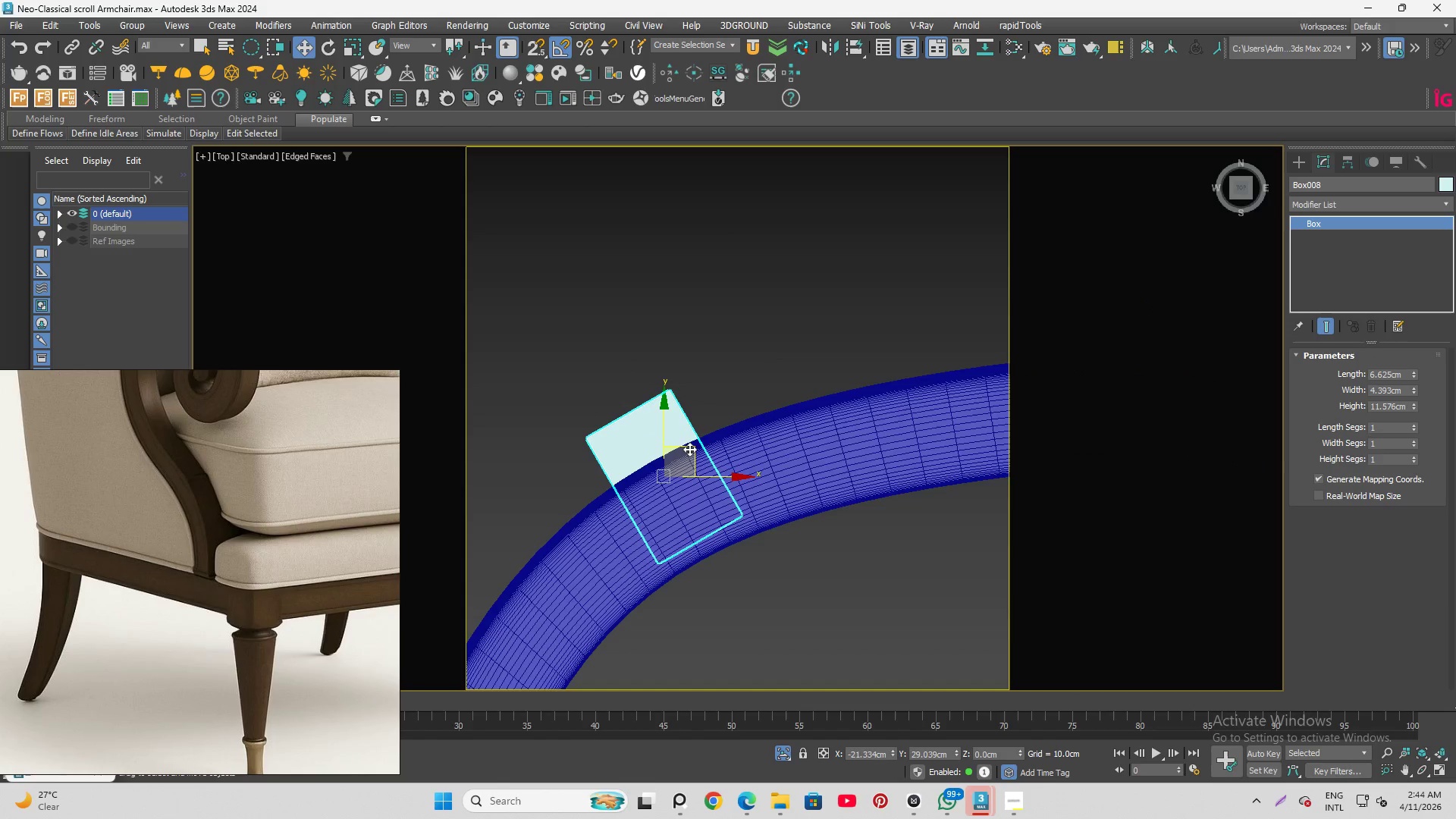 
left_click_drag(start_coordinate=[689, 449], to_coordinate=[706, 462])
 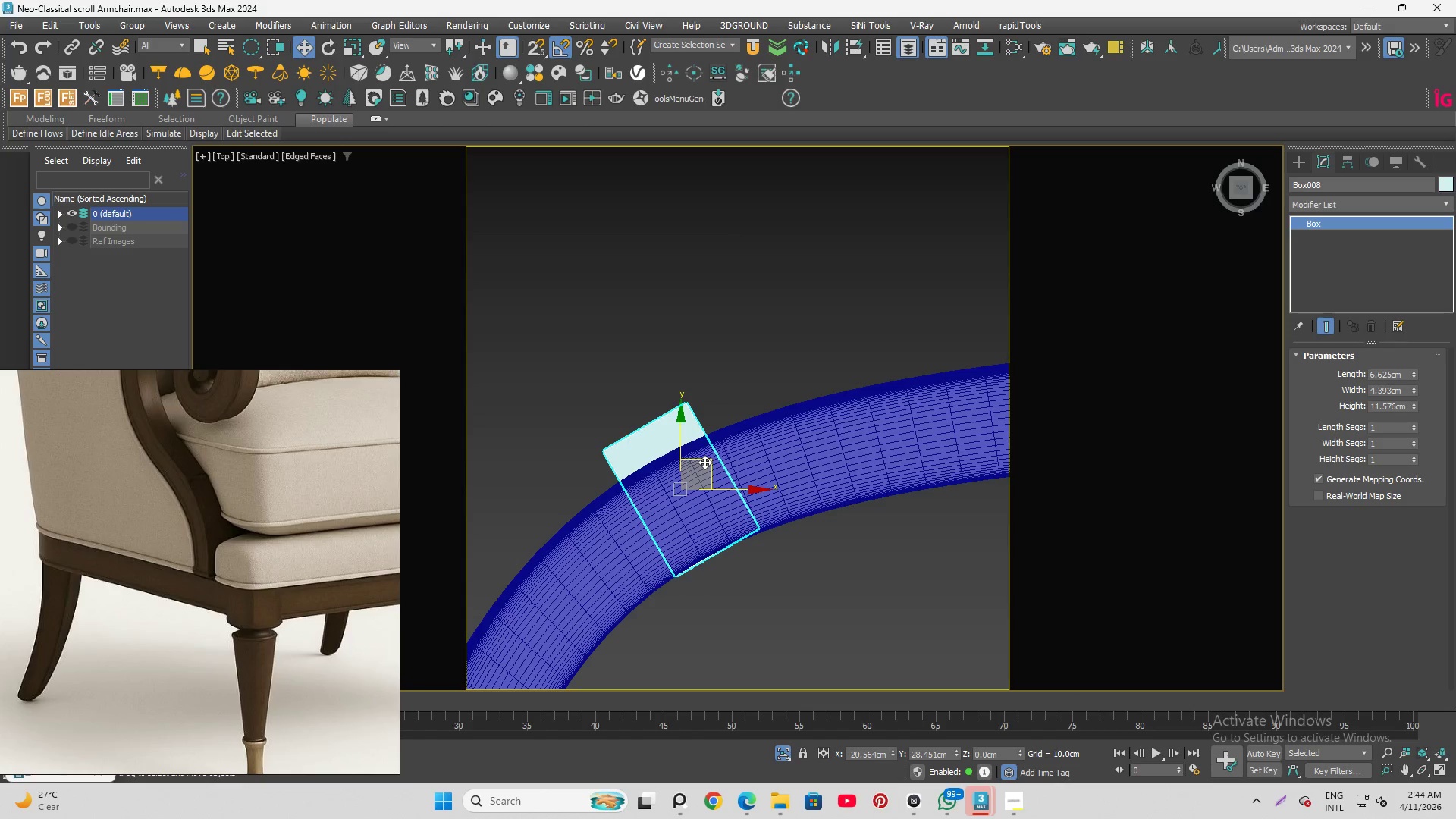 
key(E)
 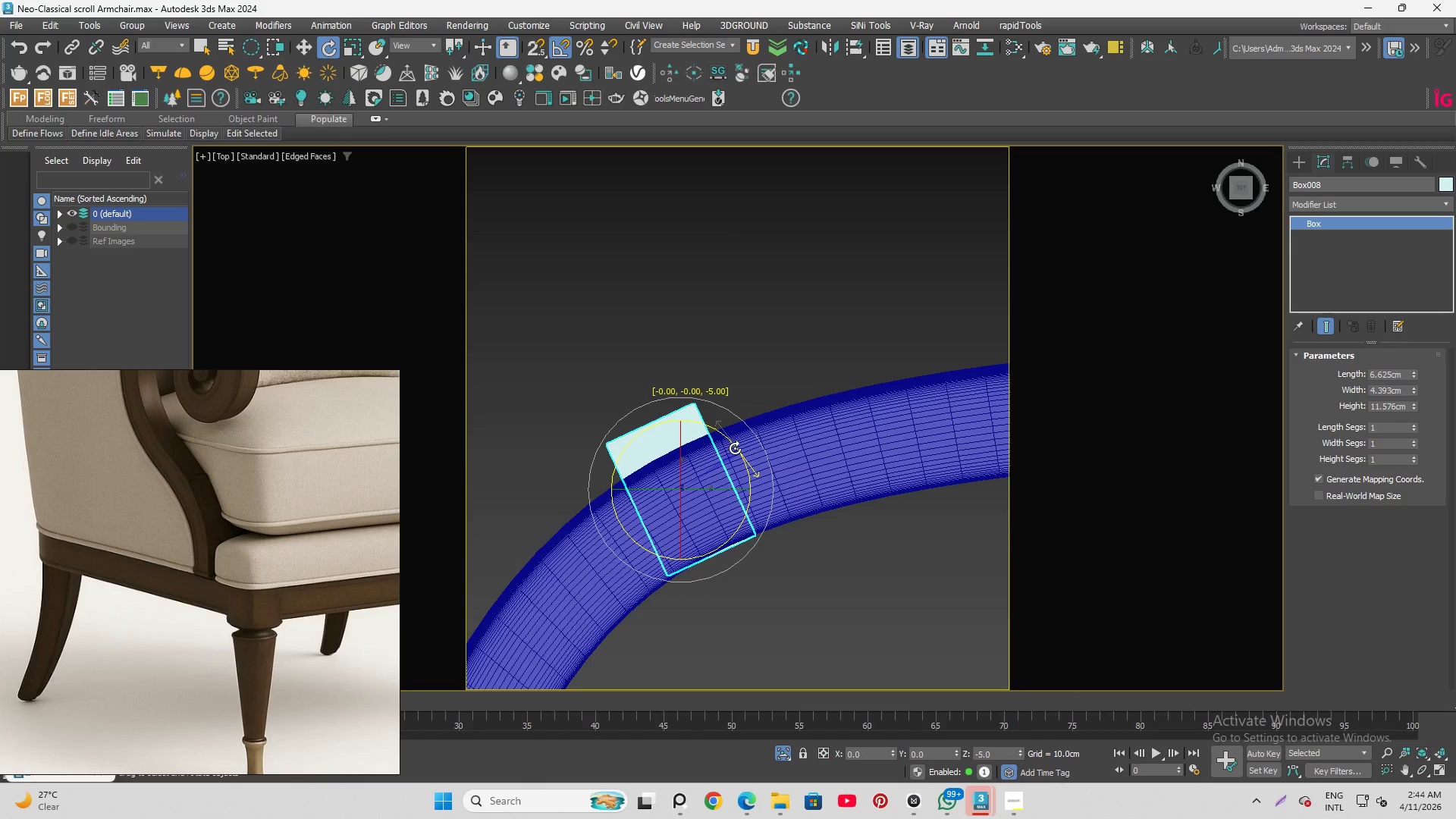 
key(A)
 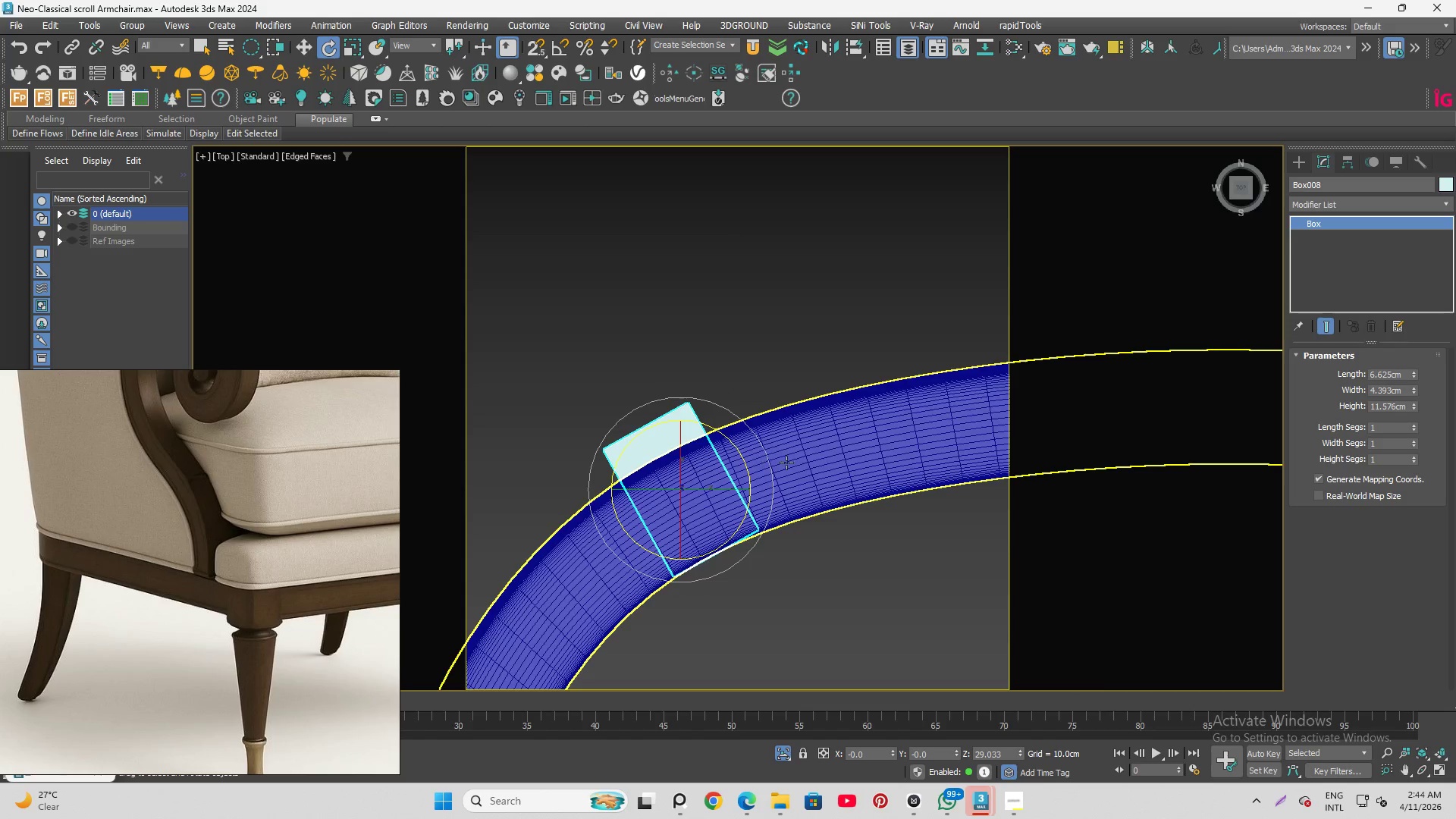 
key(W)
 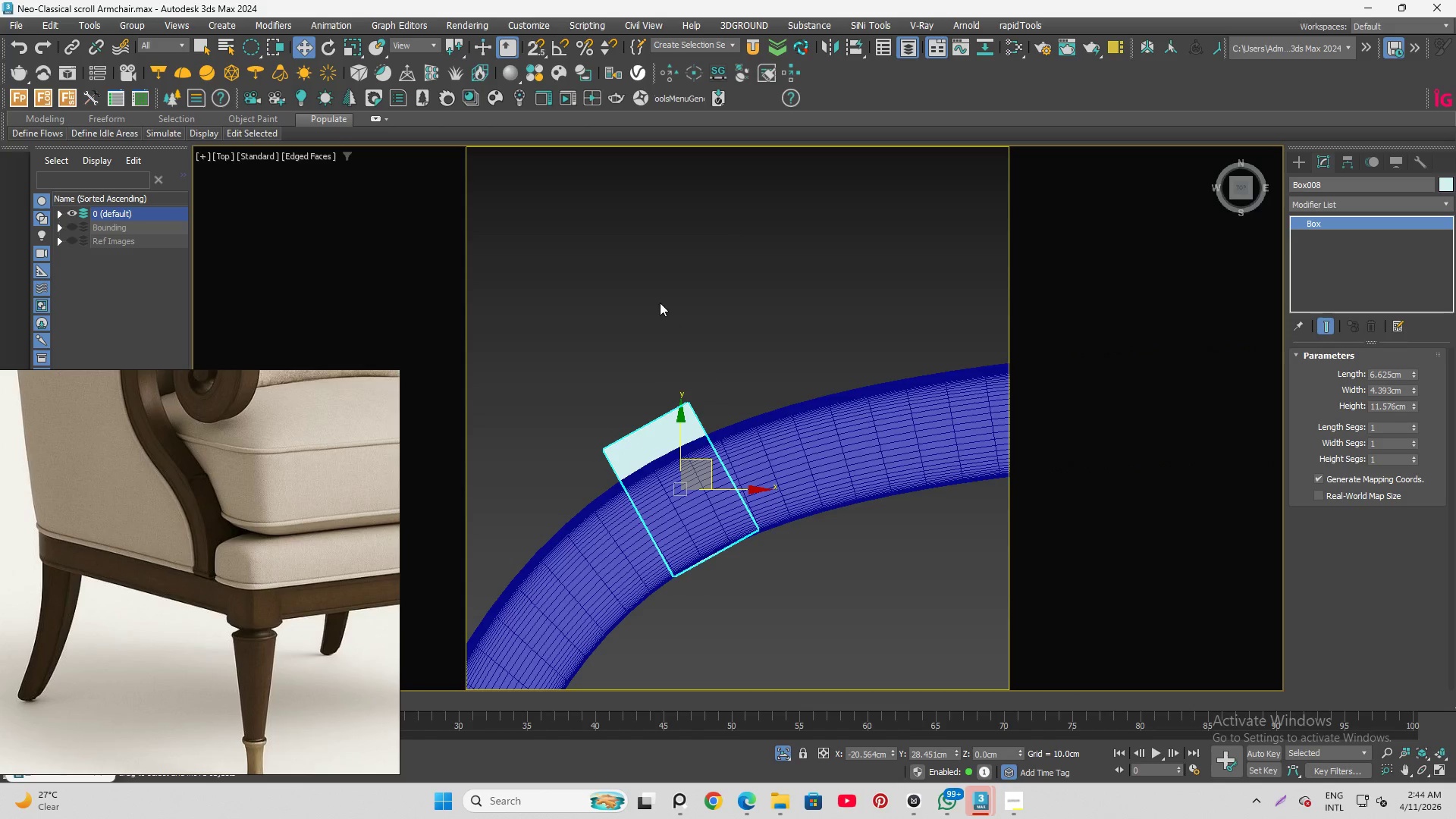 
scroll: coordinate [661, 310], scroll_direction: down, amount: 5.0
 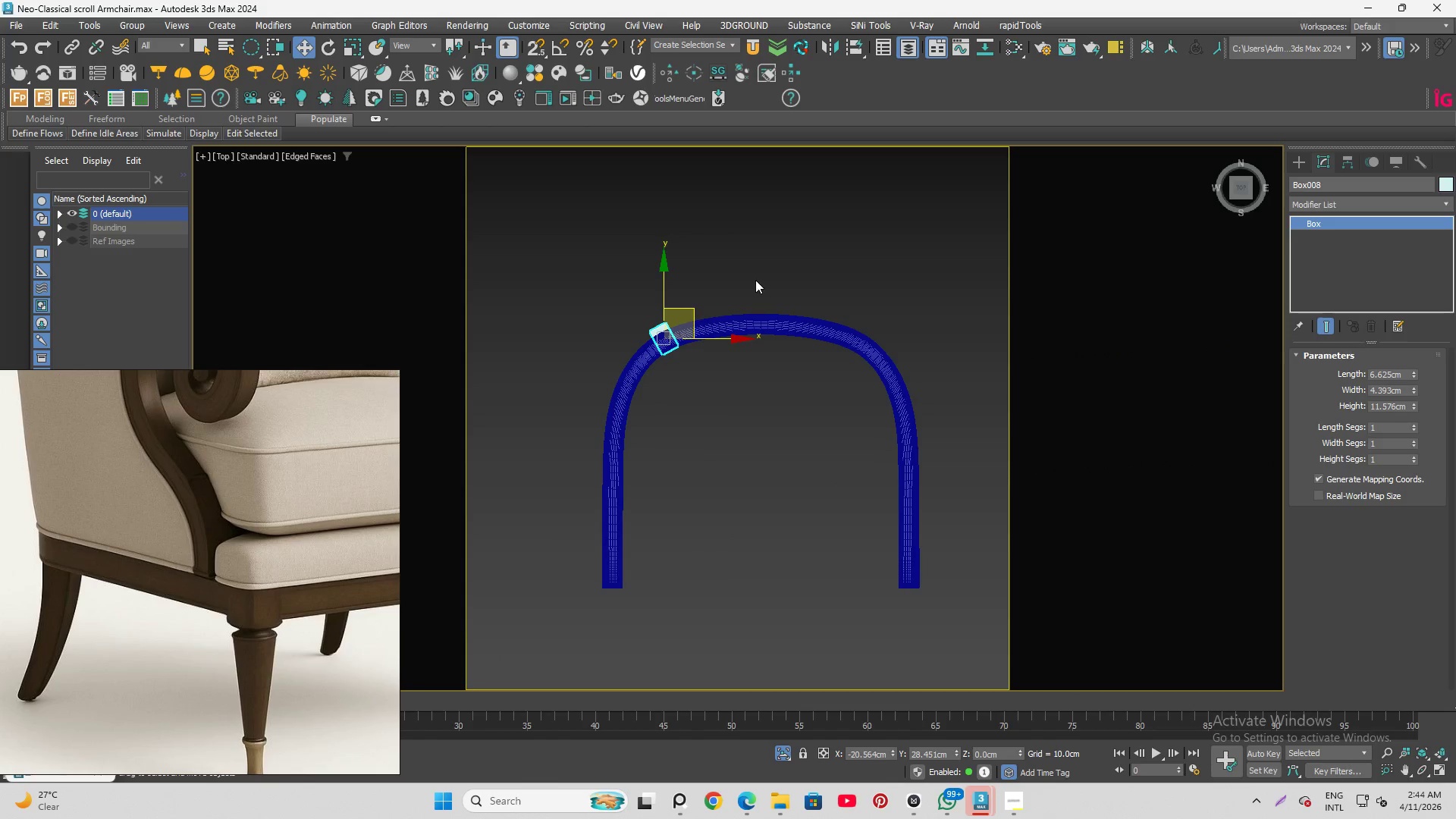 
left_click([755, 280])
 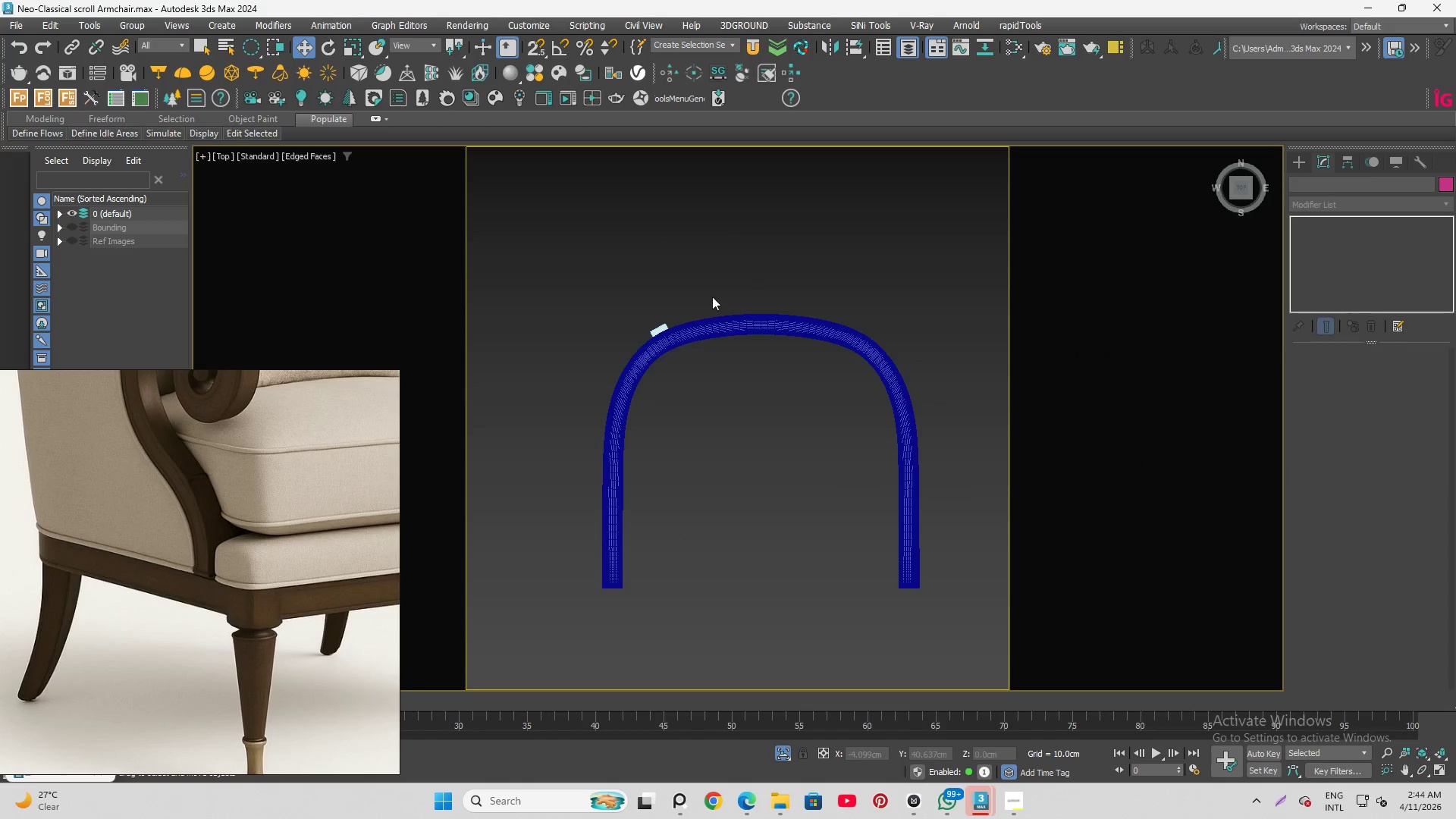 
scroll: coordinate [654, 307], scroll_direction: up, amount: 5.0
 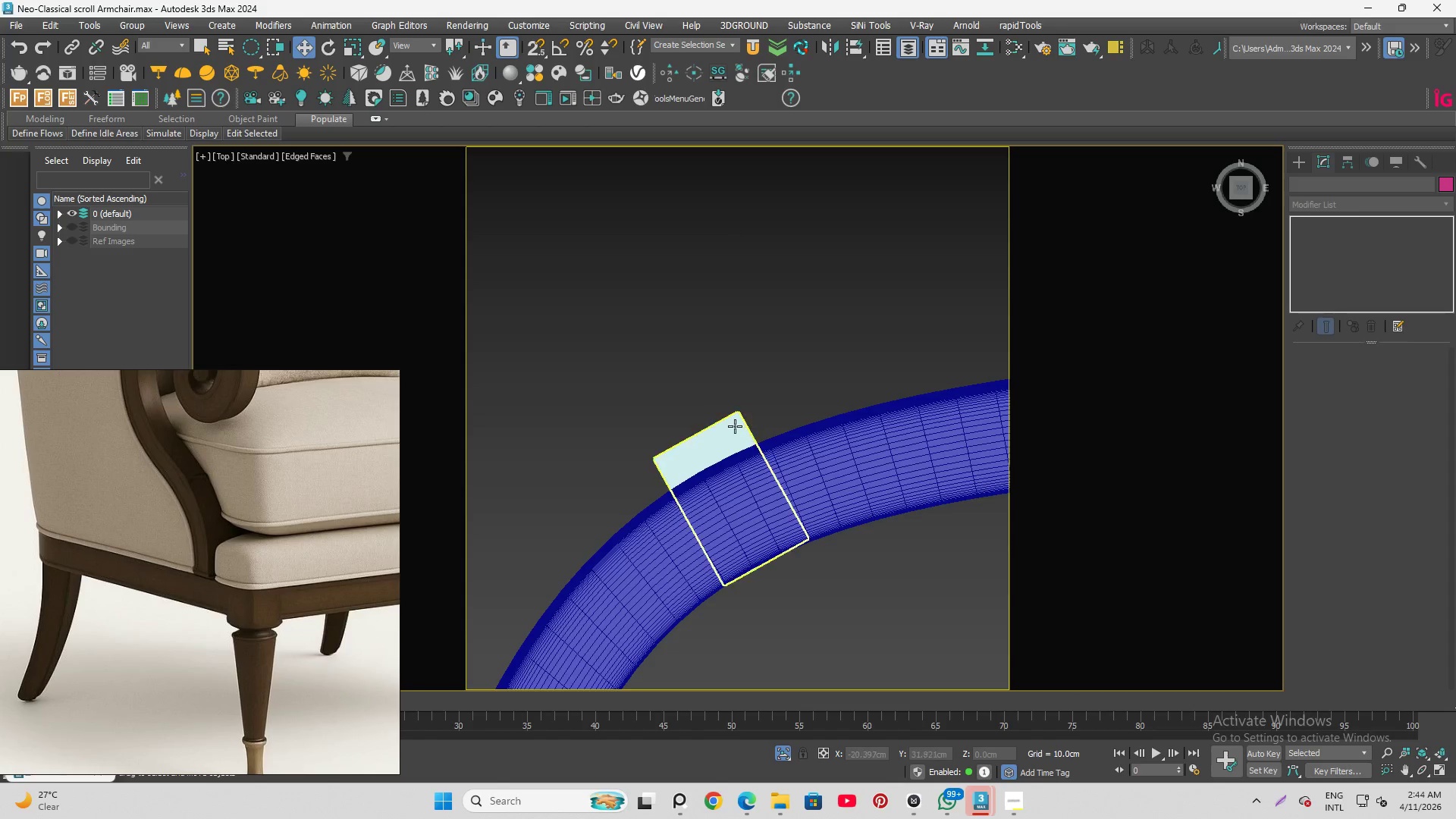 
left_click([736, 427])
 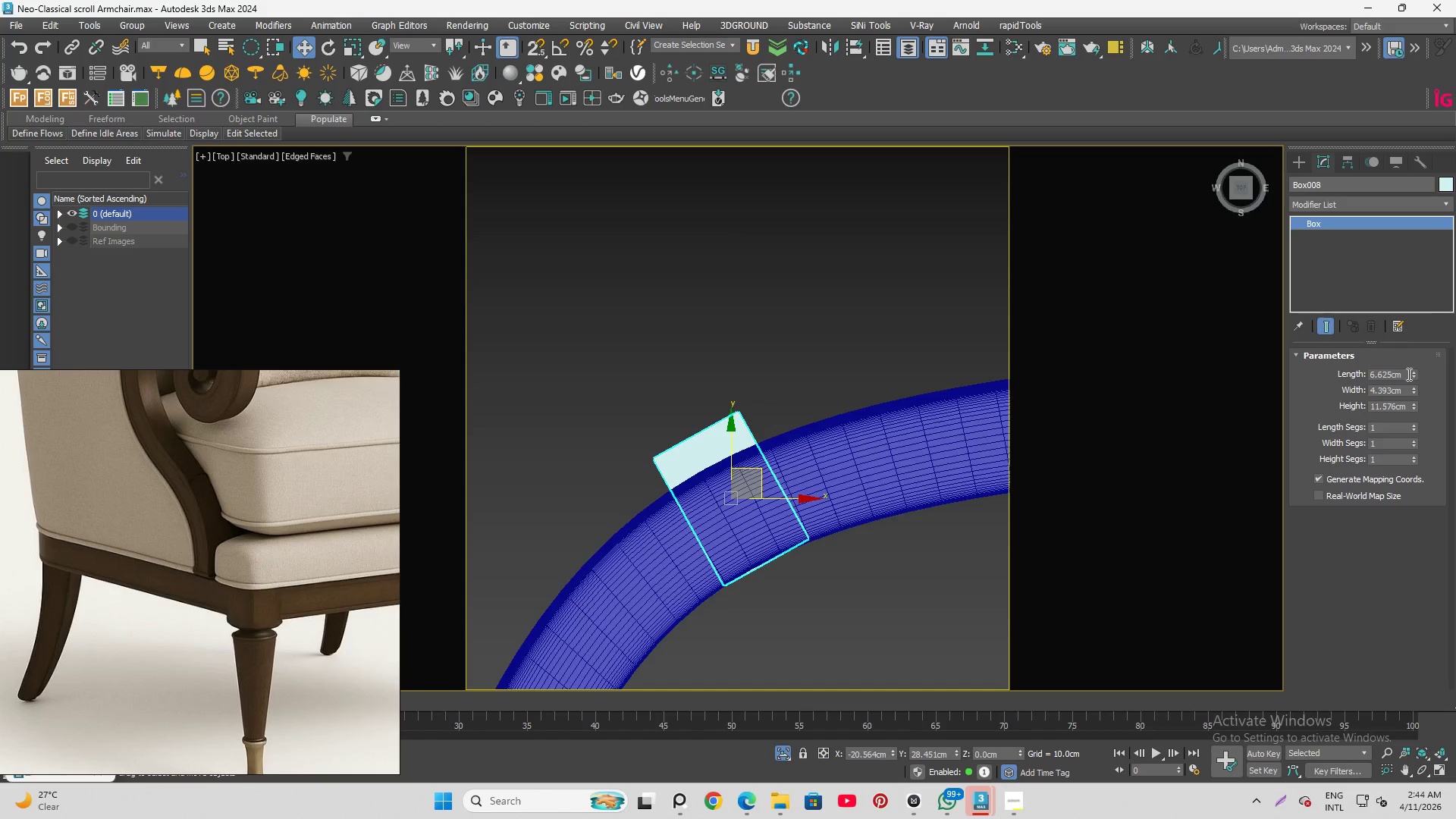 
left_click_drag(start_coordinate=[1413, 372], to_coordinate=[1416, 385])
 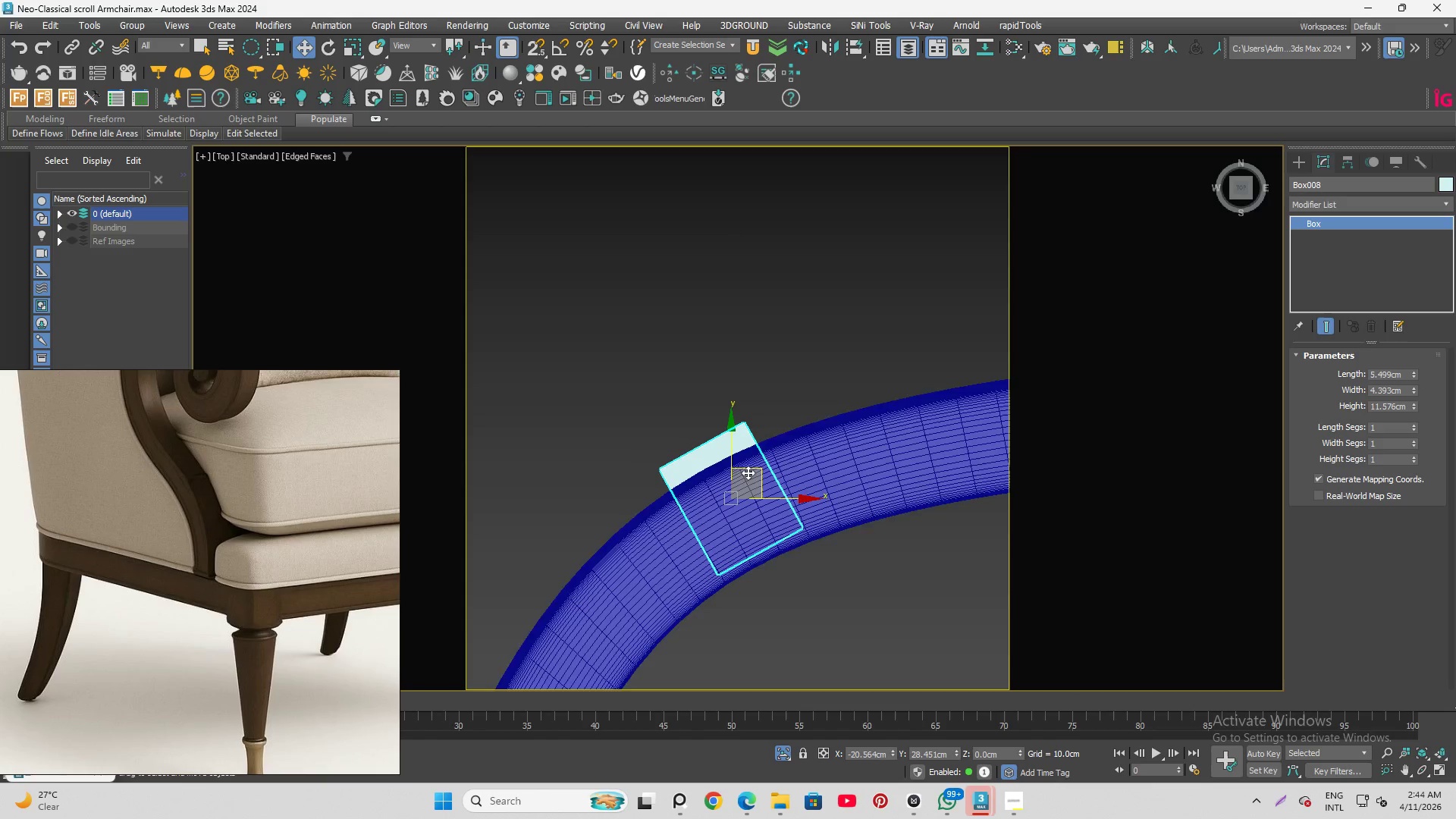 
left_click([748, 474])
 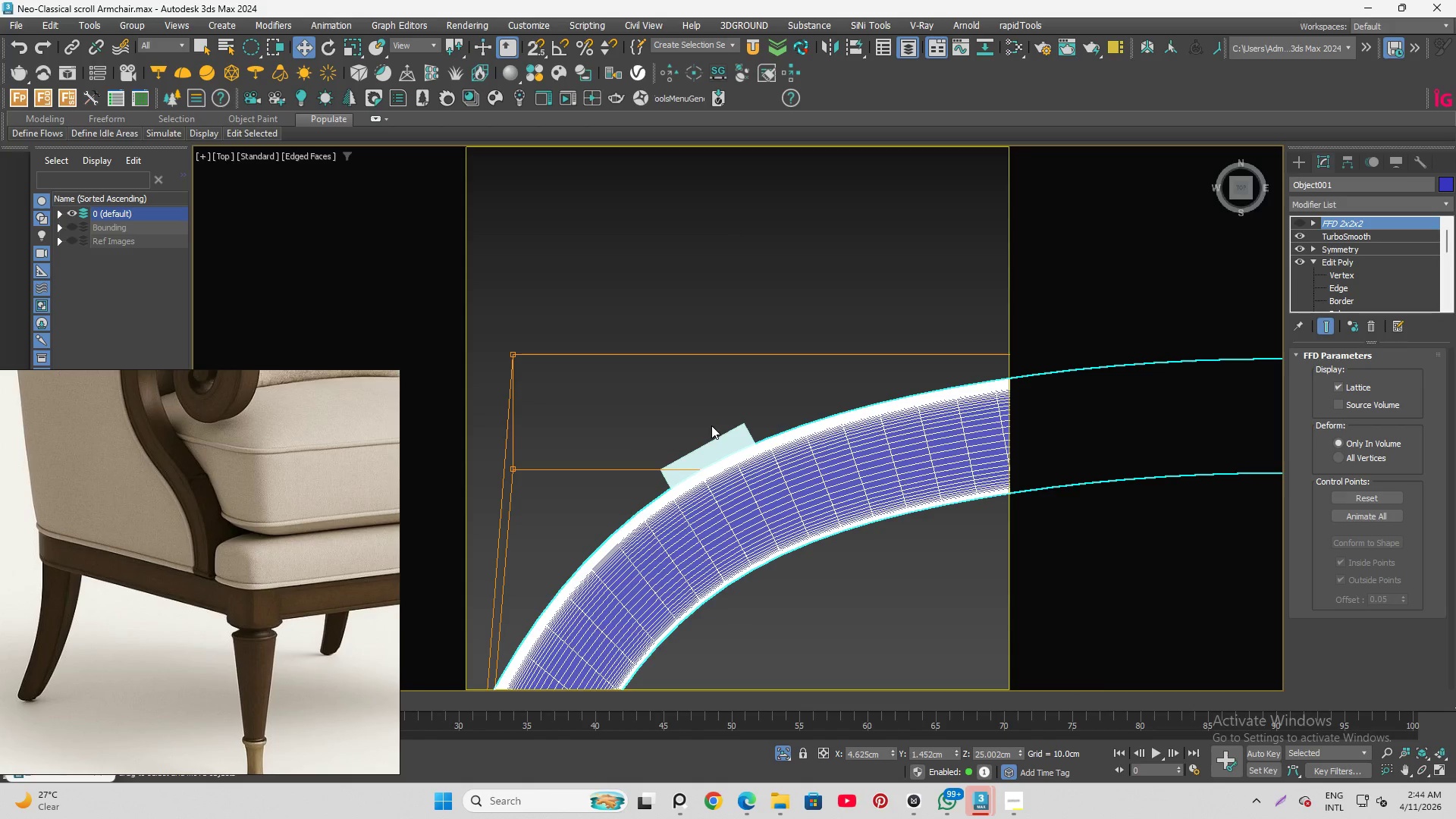 
left_click([720, 439])
 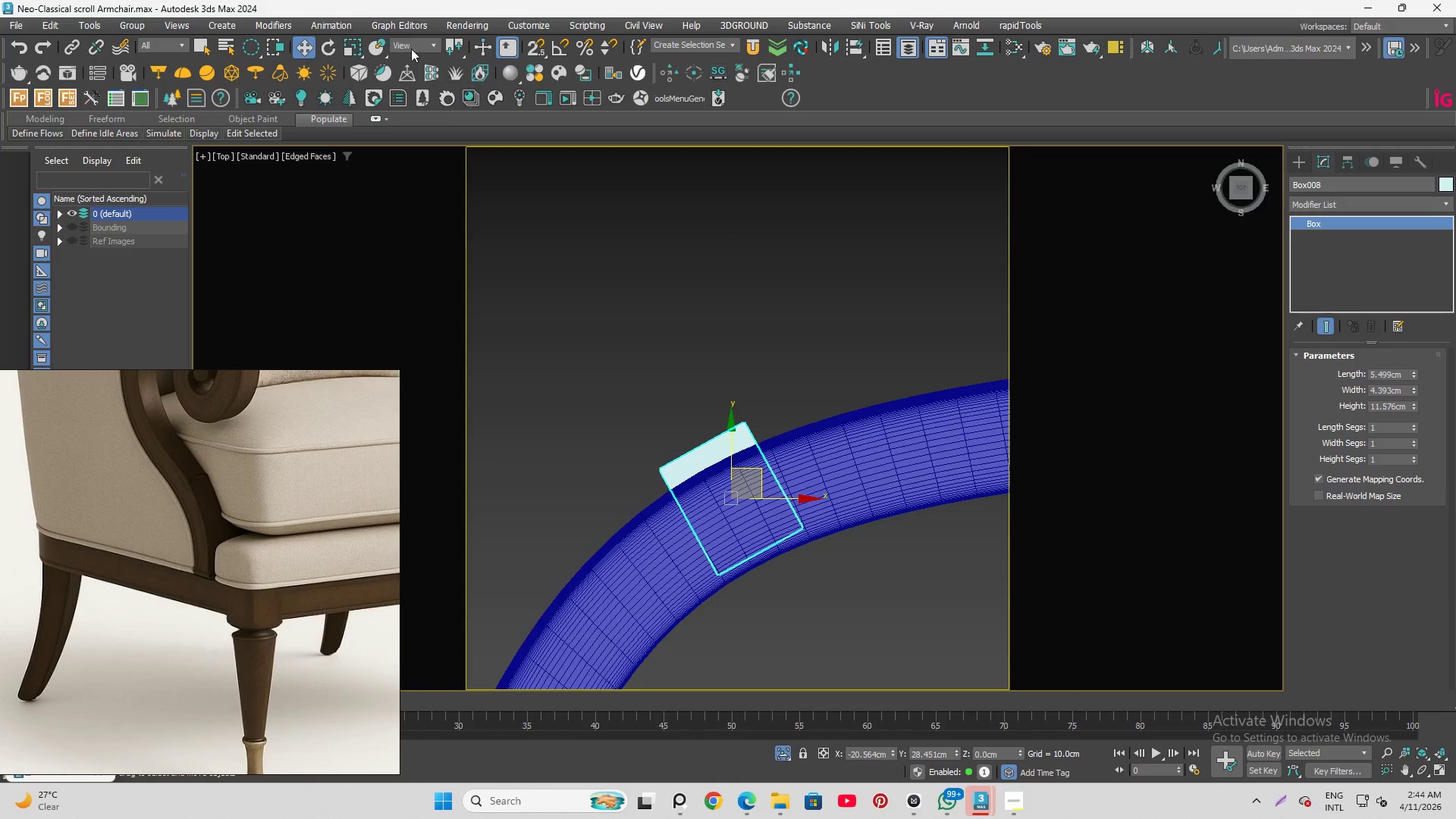 
left_click([408, 43])
 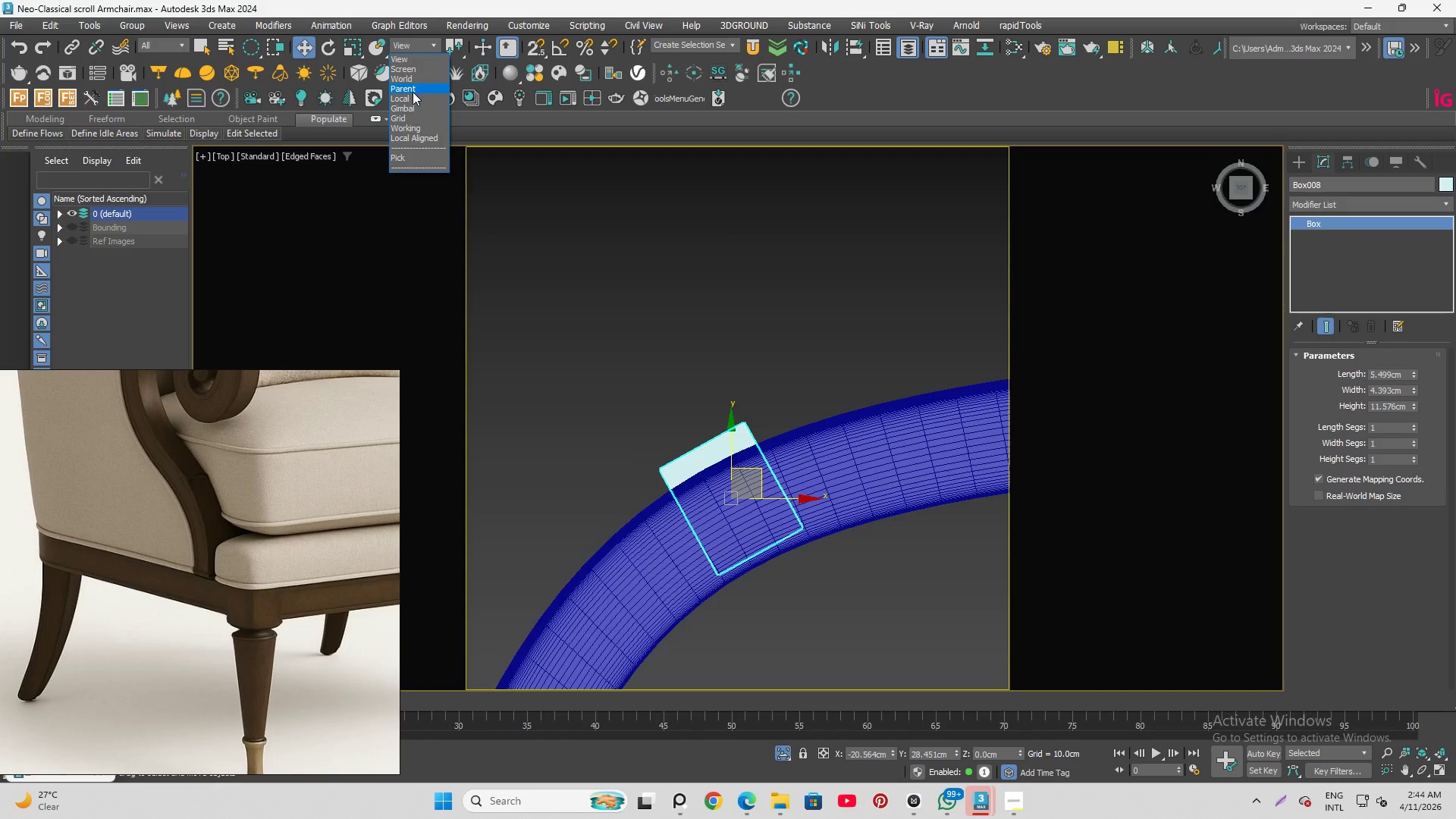 
left_click([413, 96])
 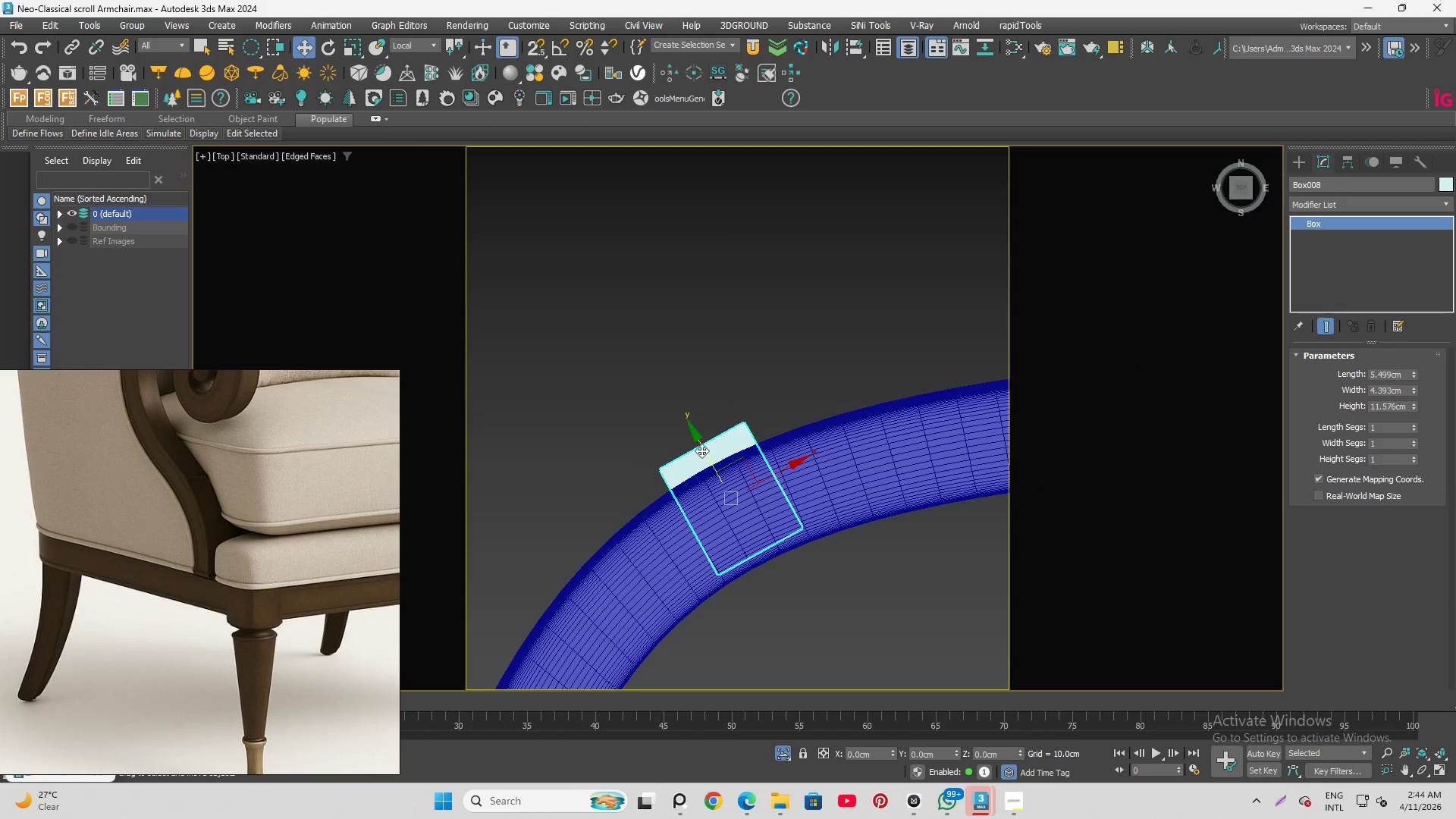 
left_click_drag(start_coordinate=[701, 449], to_coordinate=[711, 458])
 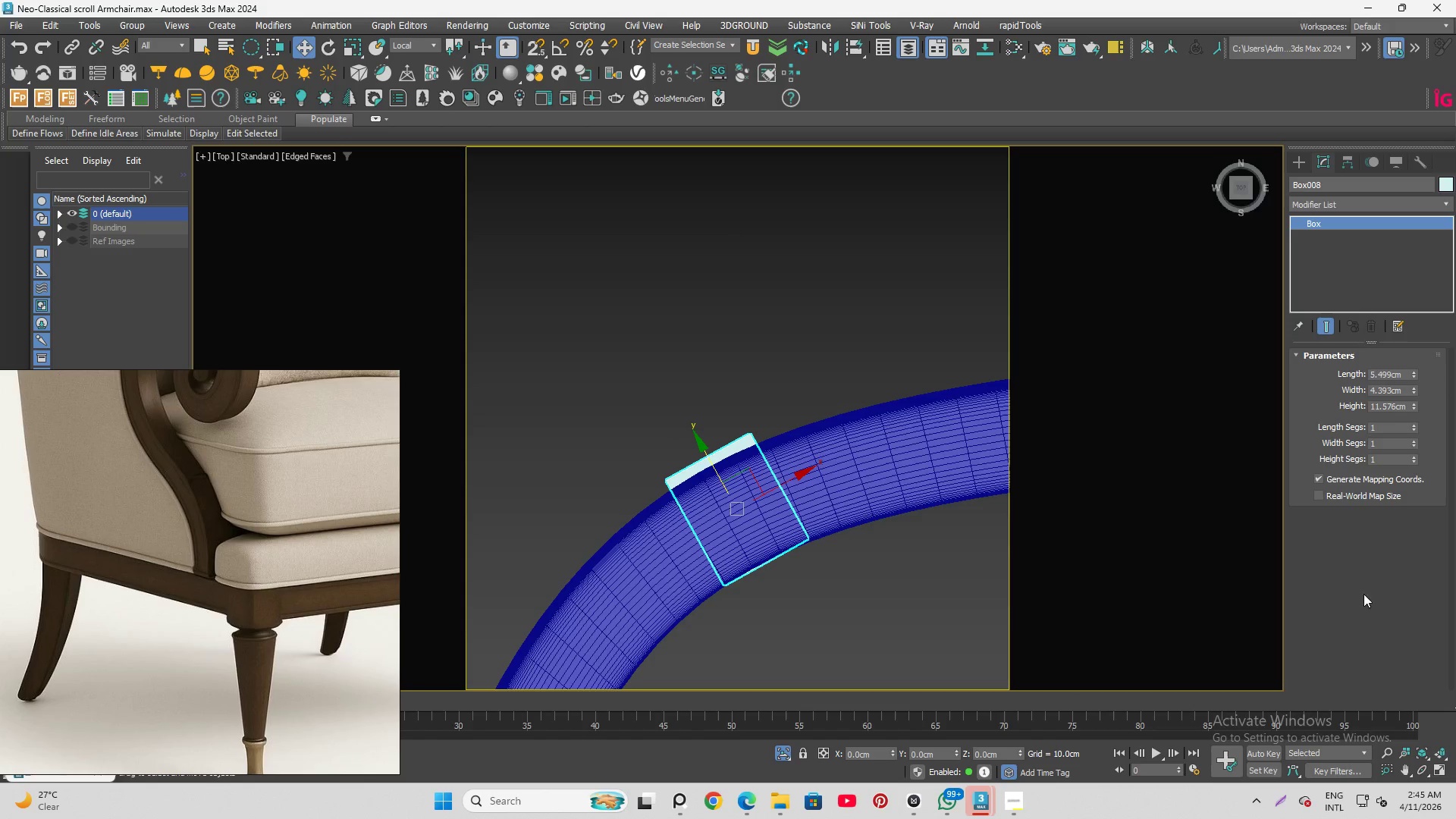 
wait(5.11)
 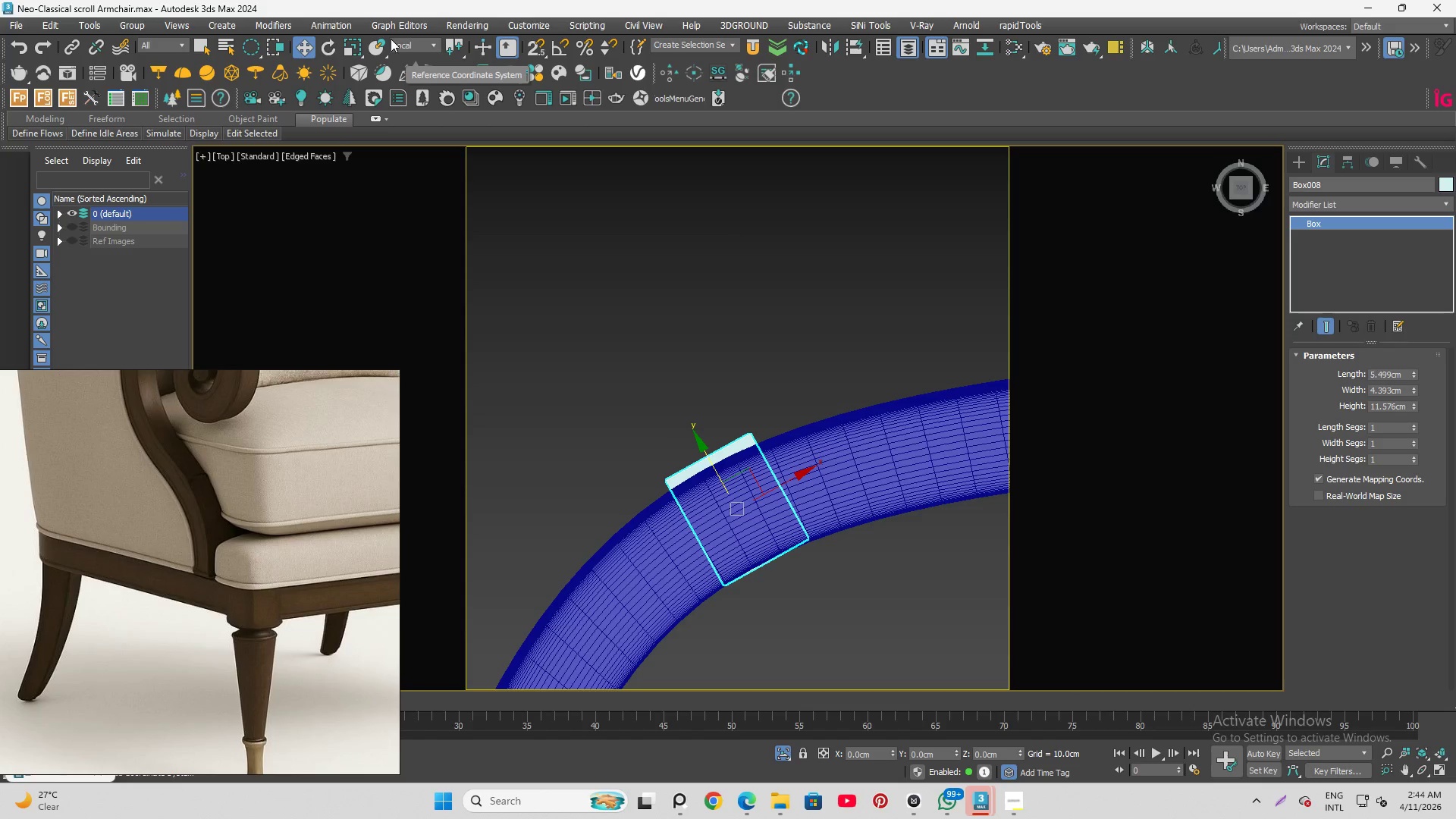 
left_click_drag(start_coordinate=[1404, 370], to_coordinate=[1256, 360])
 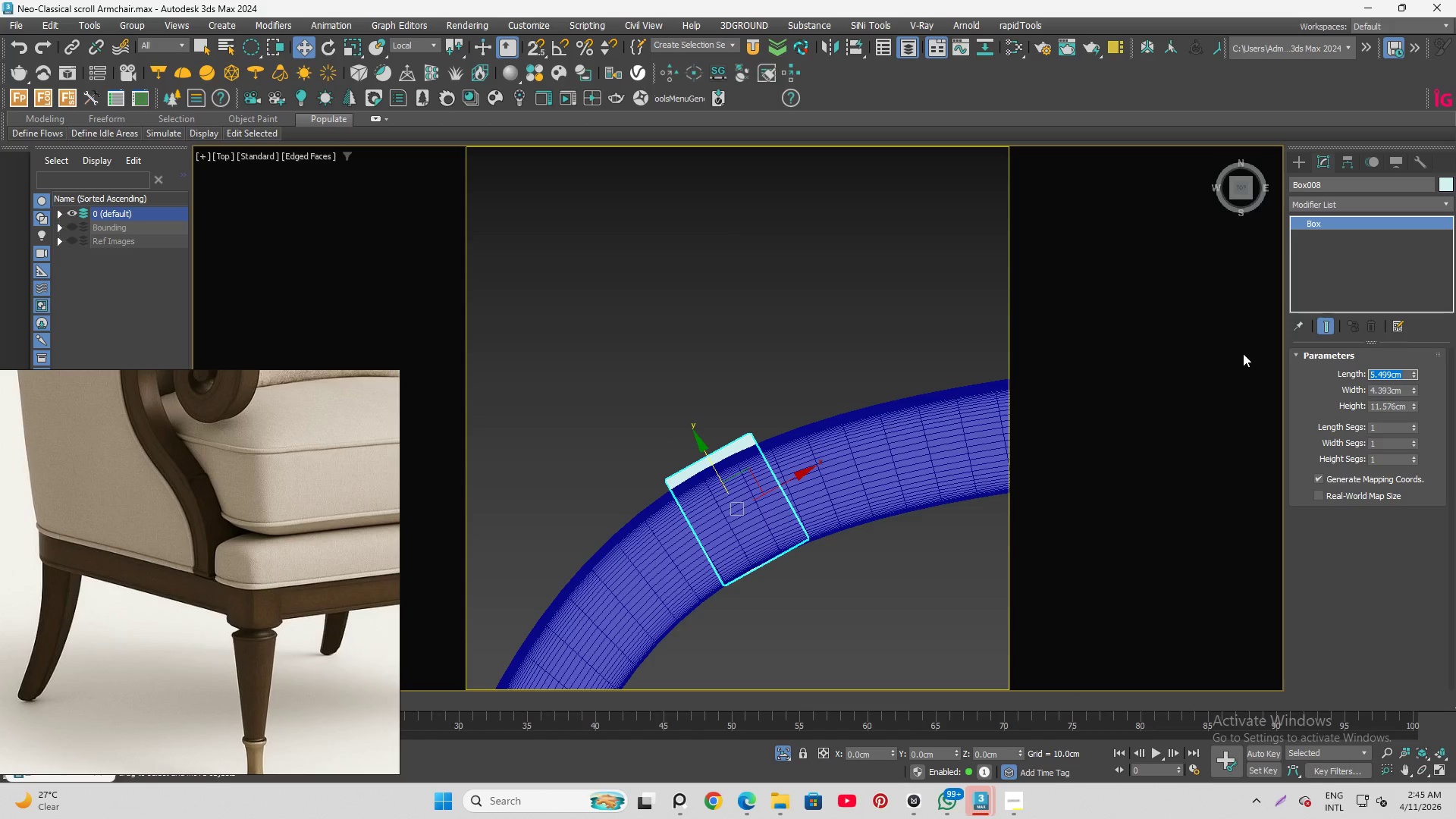 
key(Numpad3)
 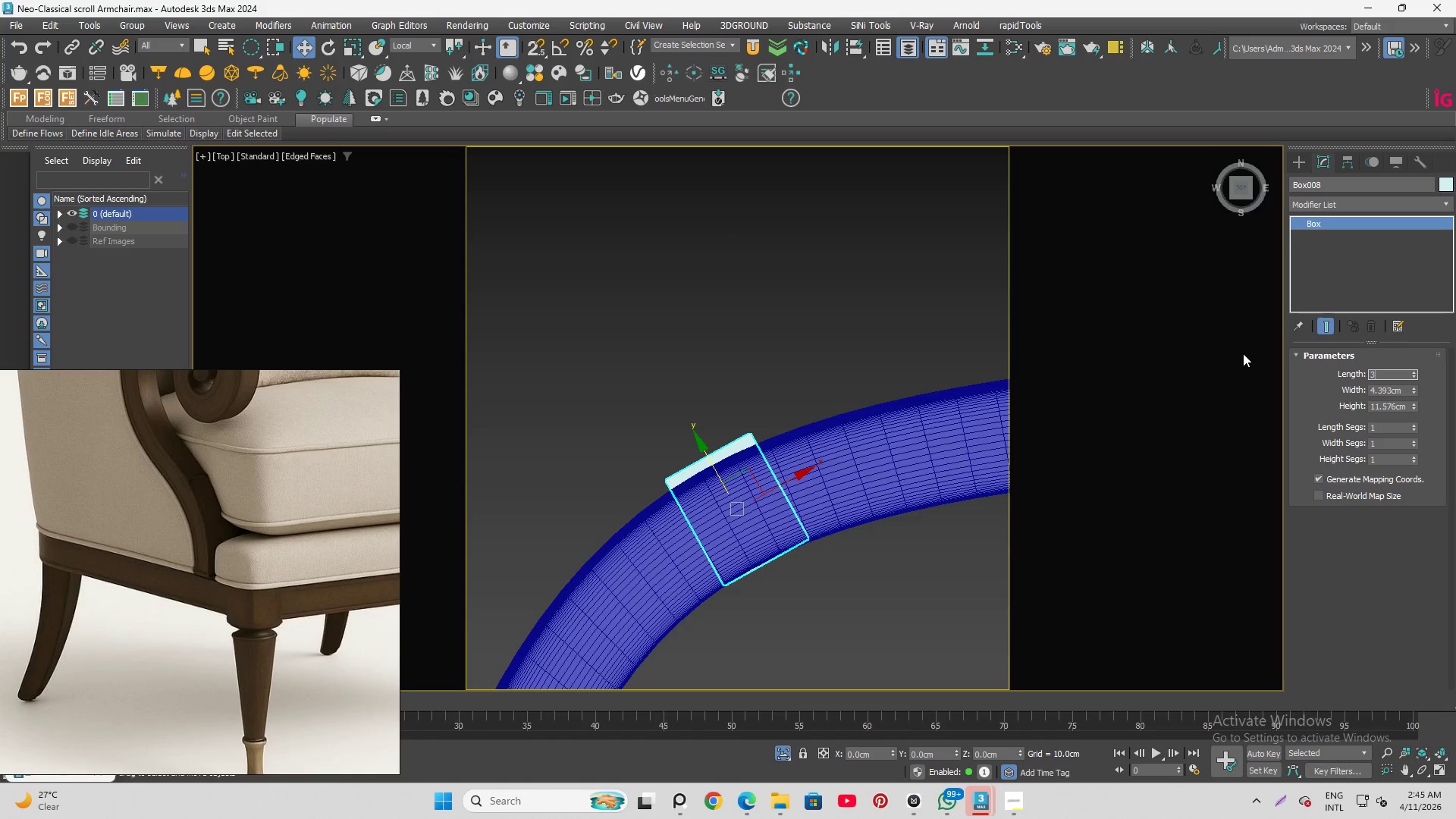 
key(NumpadDecimal)
 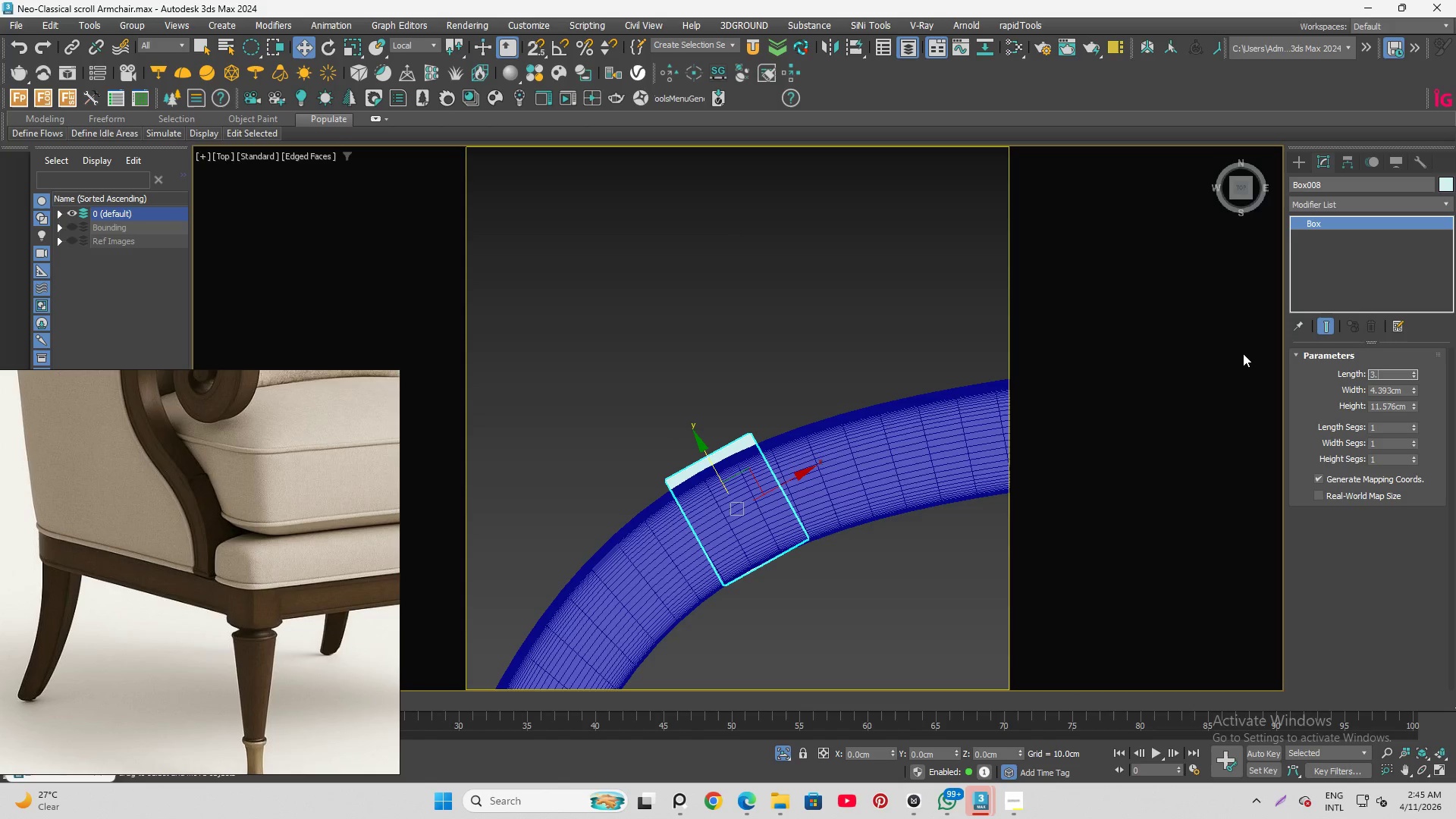 
key(Numpad5)
 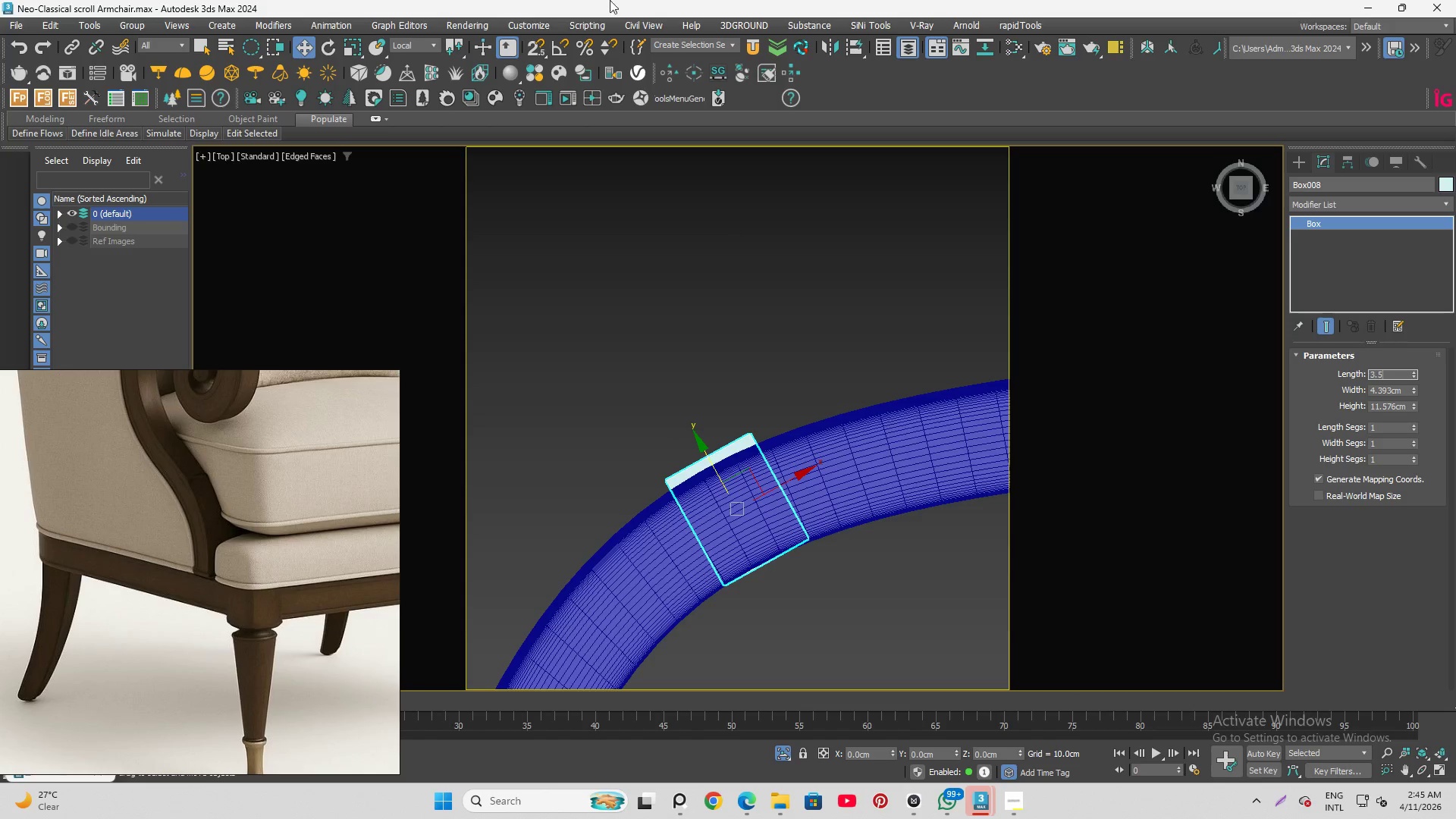 
key(Enter)
 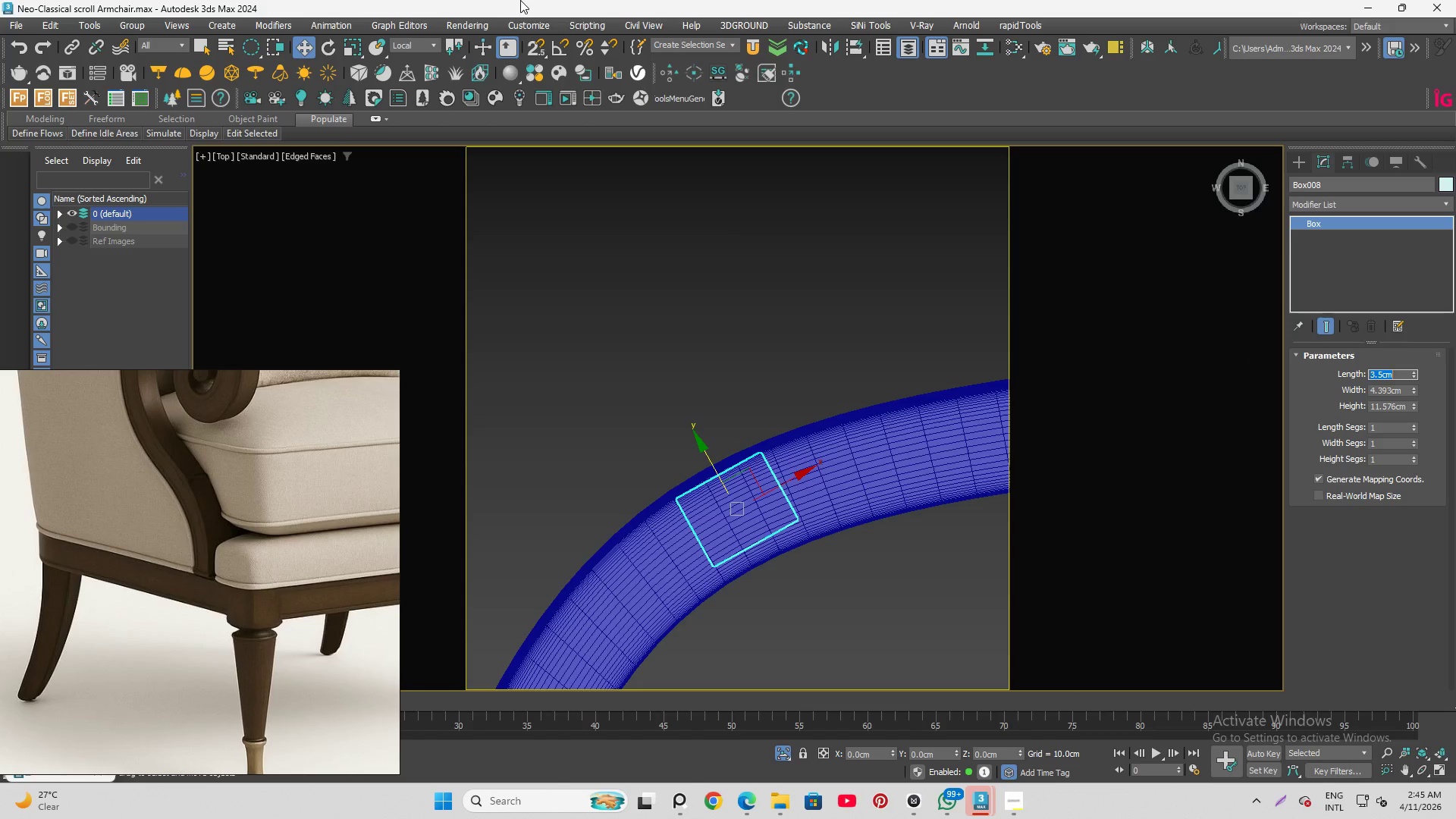 
key(Numpad4)
 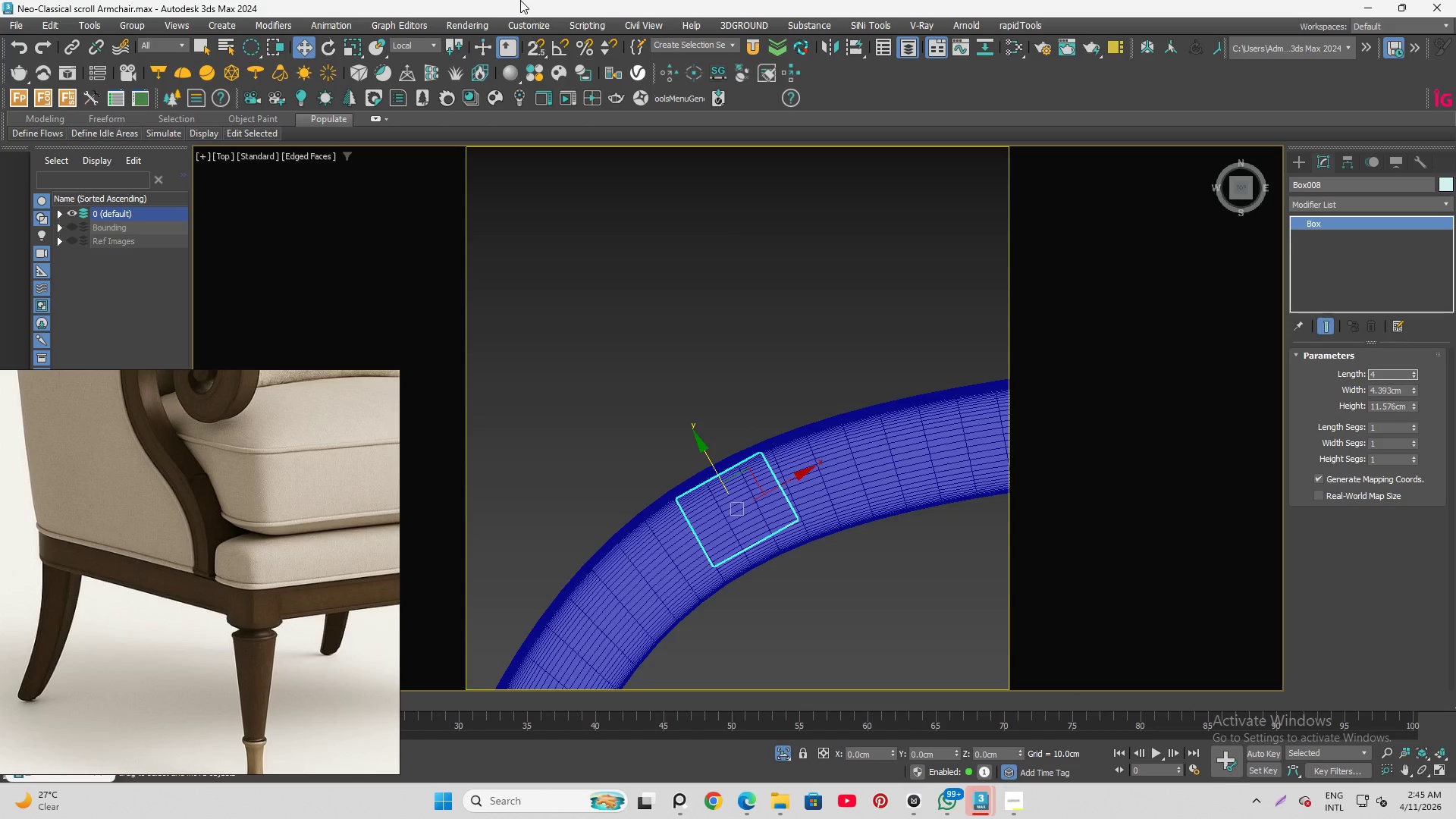 
key(Enter)
 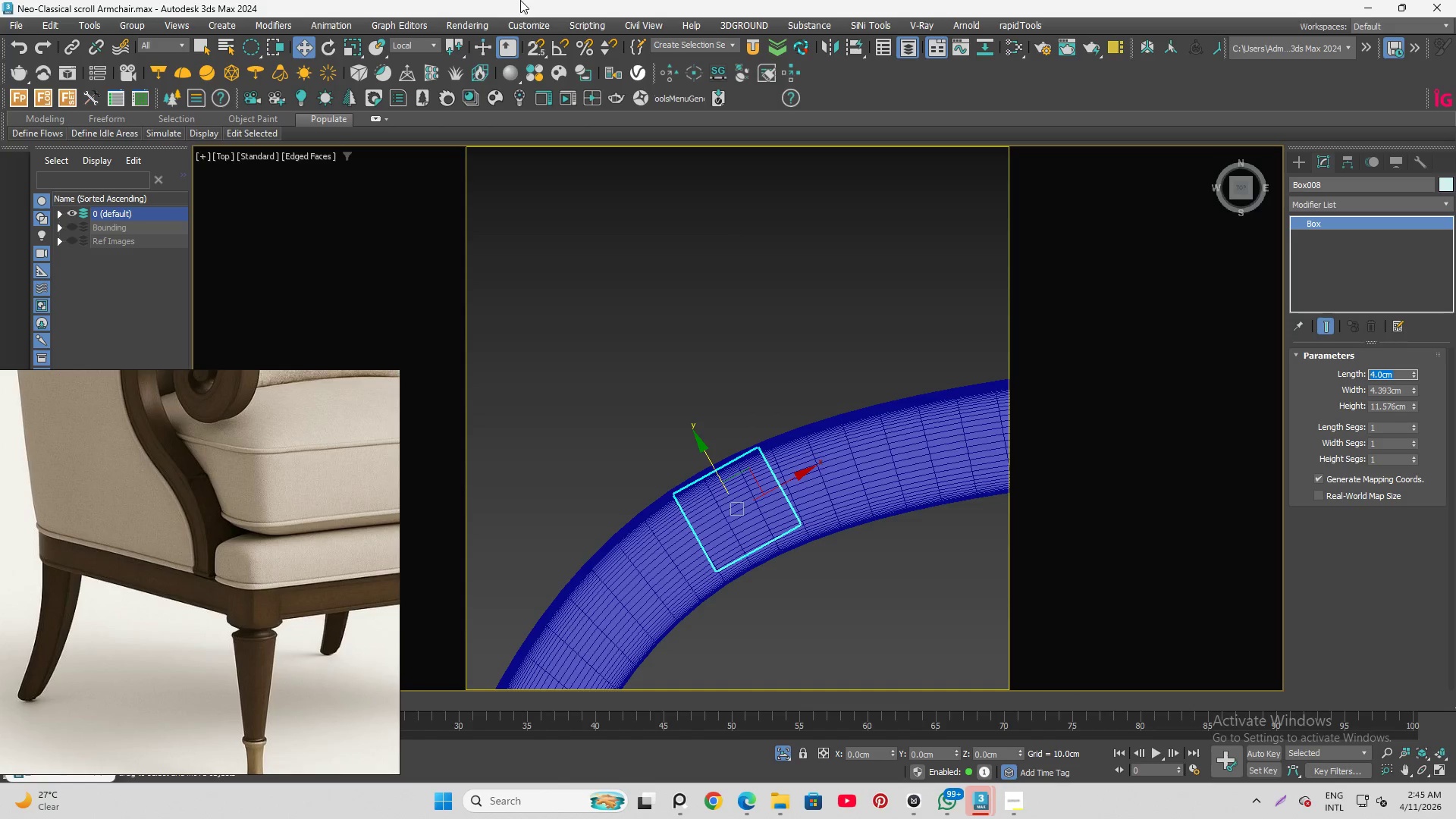 
key(Numpad4)
 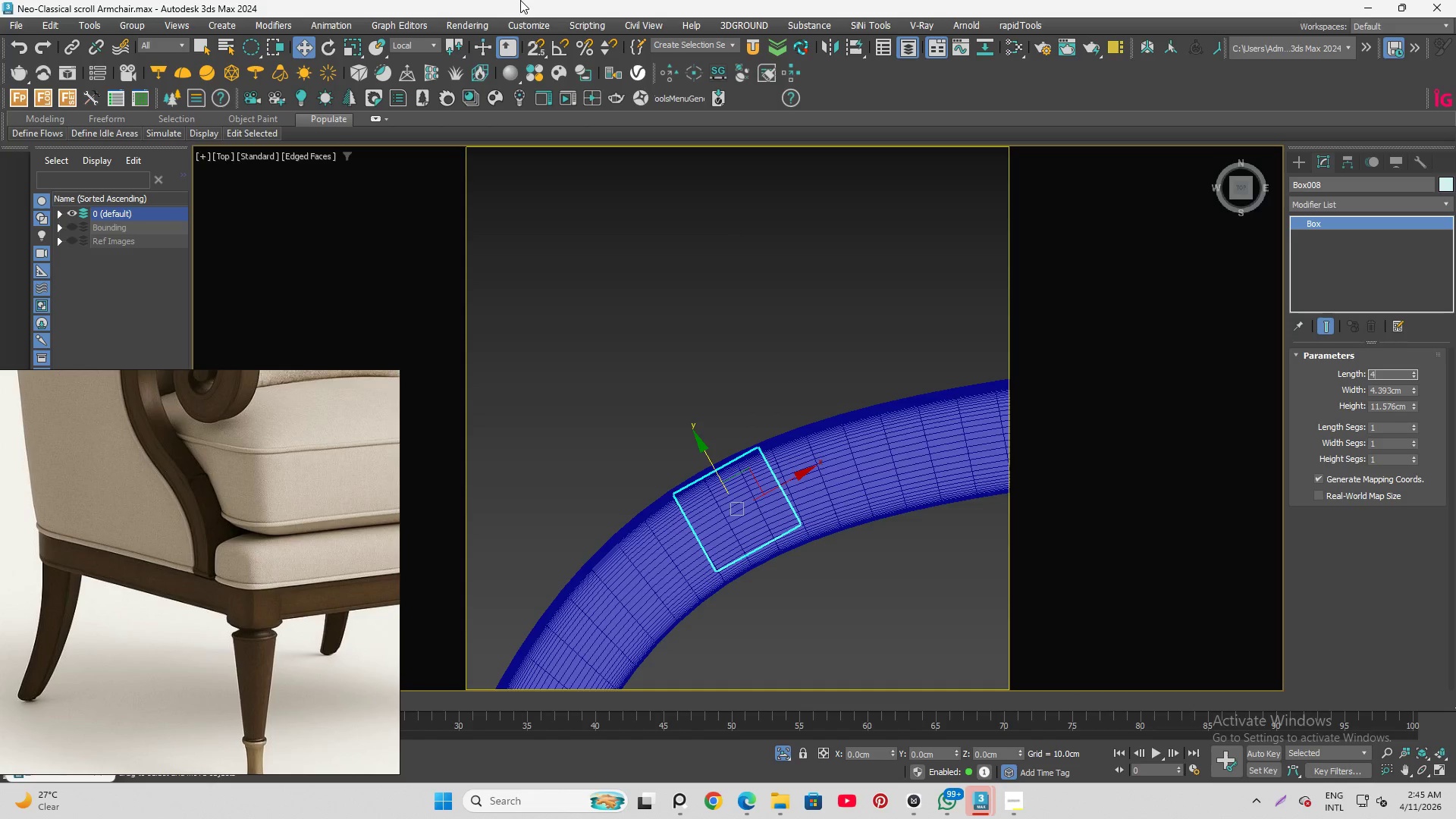 
key(NumpadDecimal)
 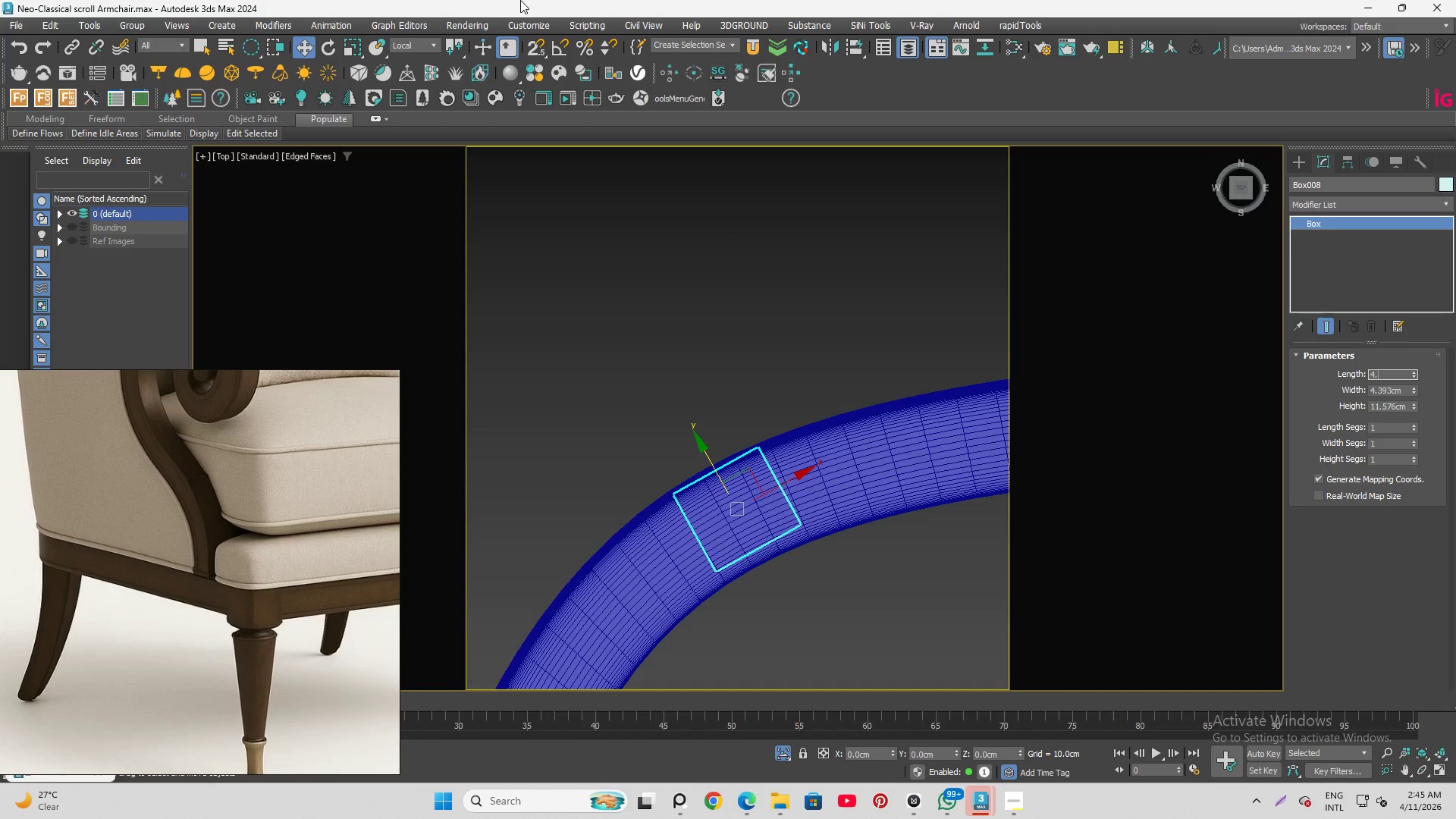 
key(Numpad7)
 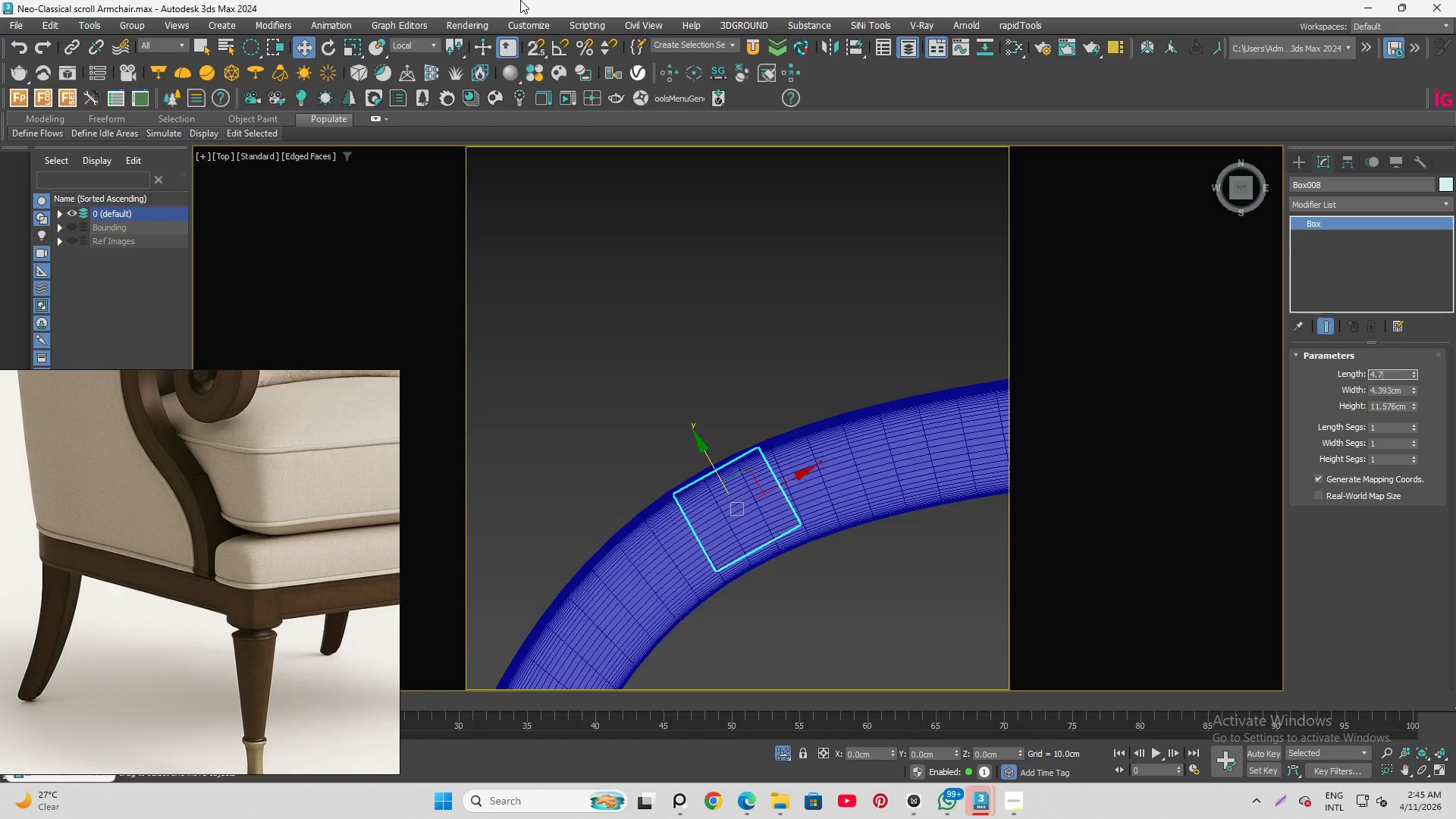 
key(Numpad5)
 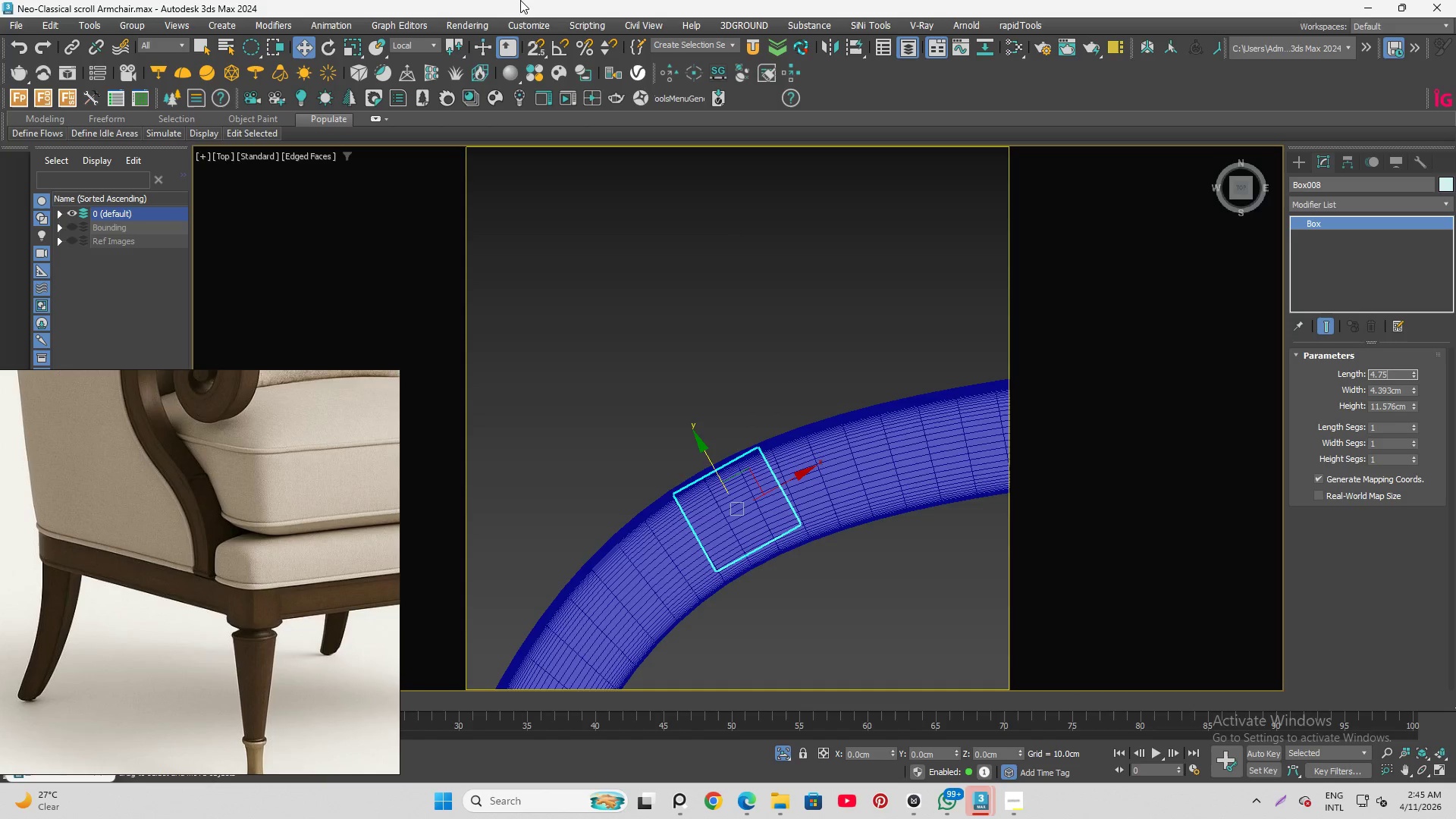 
key(Enter)
 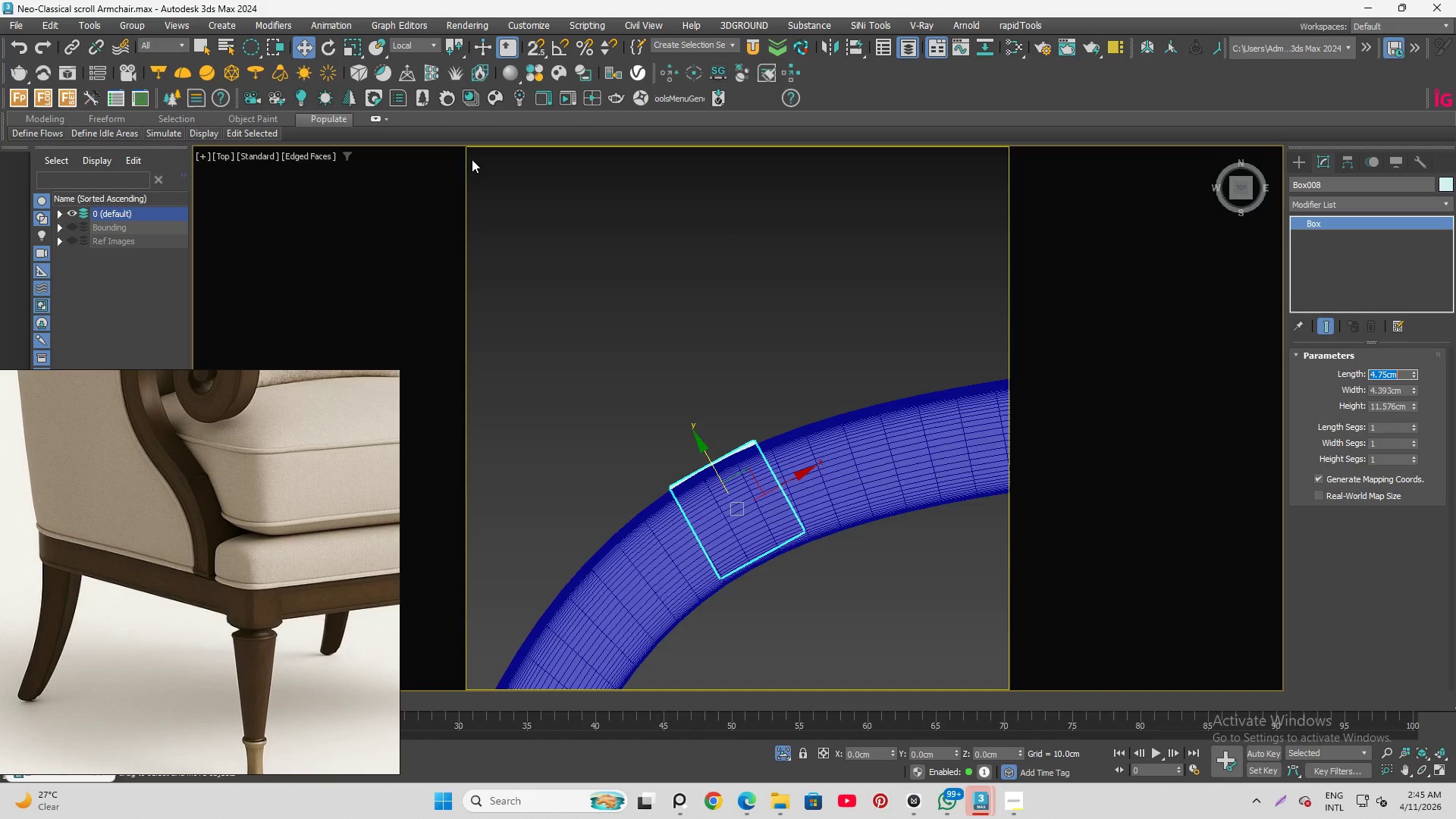 
scroll: coordinate [733, 524], scroll_direction: up, amount: 2.0
 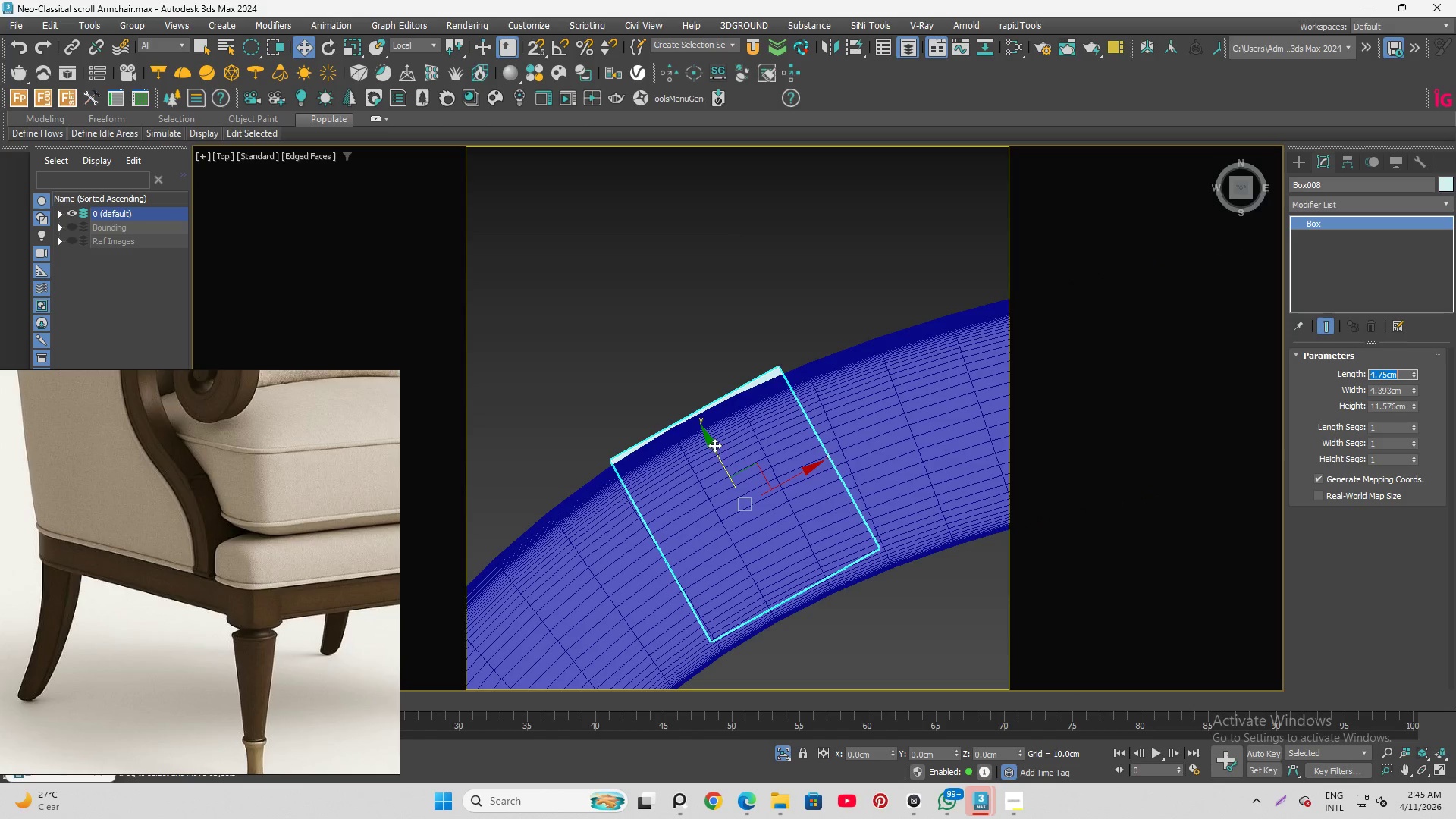 
left_click_drag(start_coordinate=[714, 445], to_coordinate=[725, 451])
 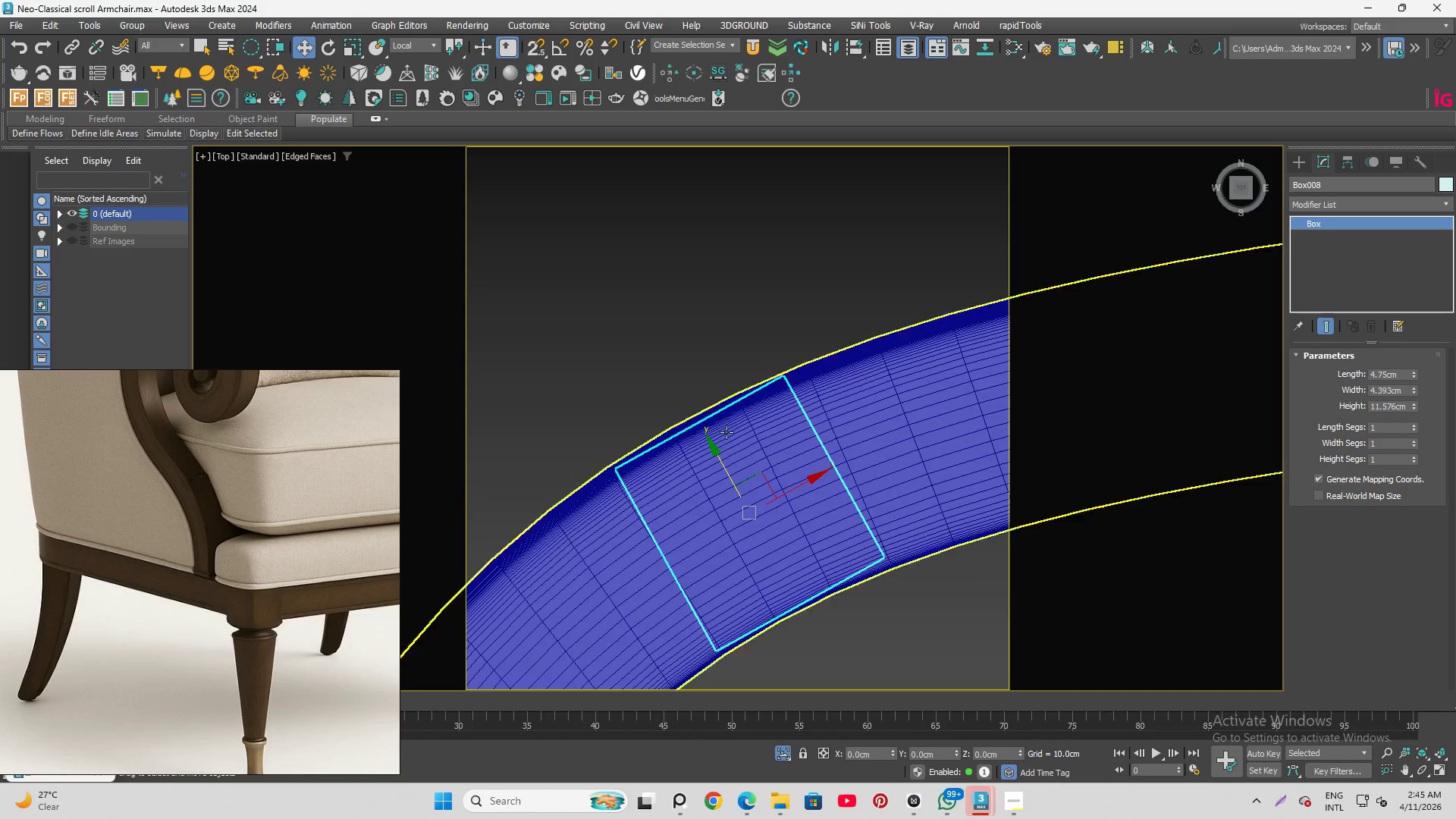 
scroll: coordinate [739, 322], scroll_direction: down, amount: 5.0
 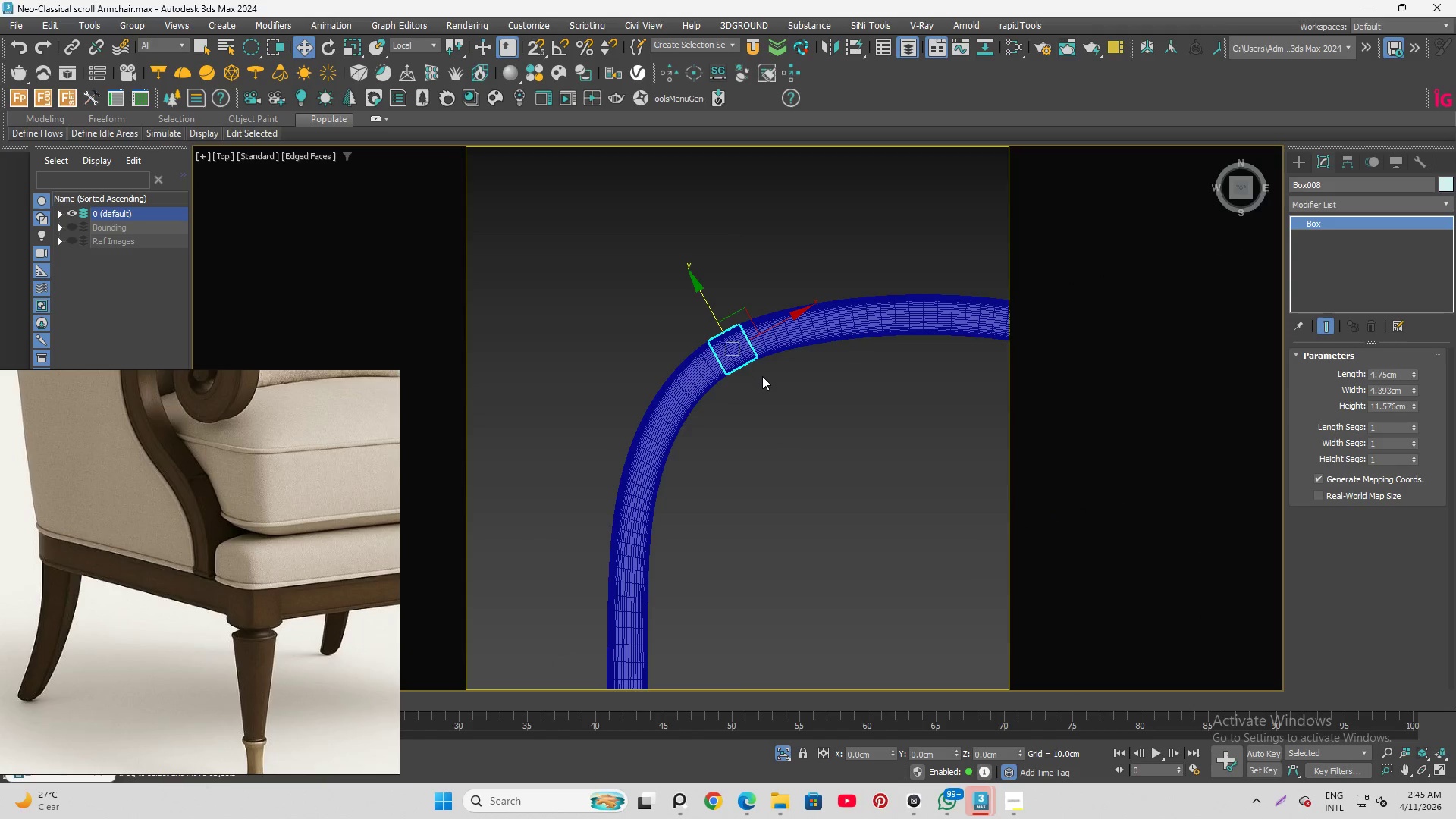 
hold_key(key=AltLeft, duration=1.27)
 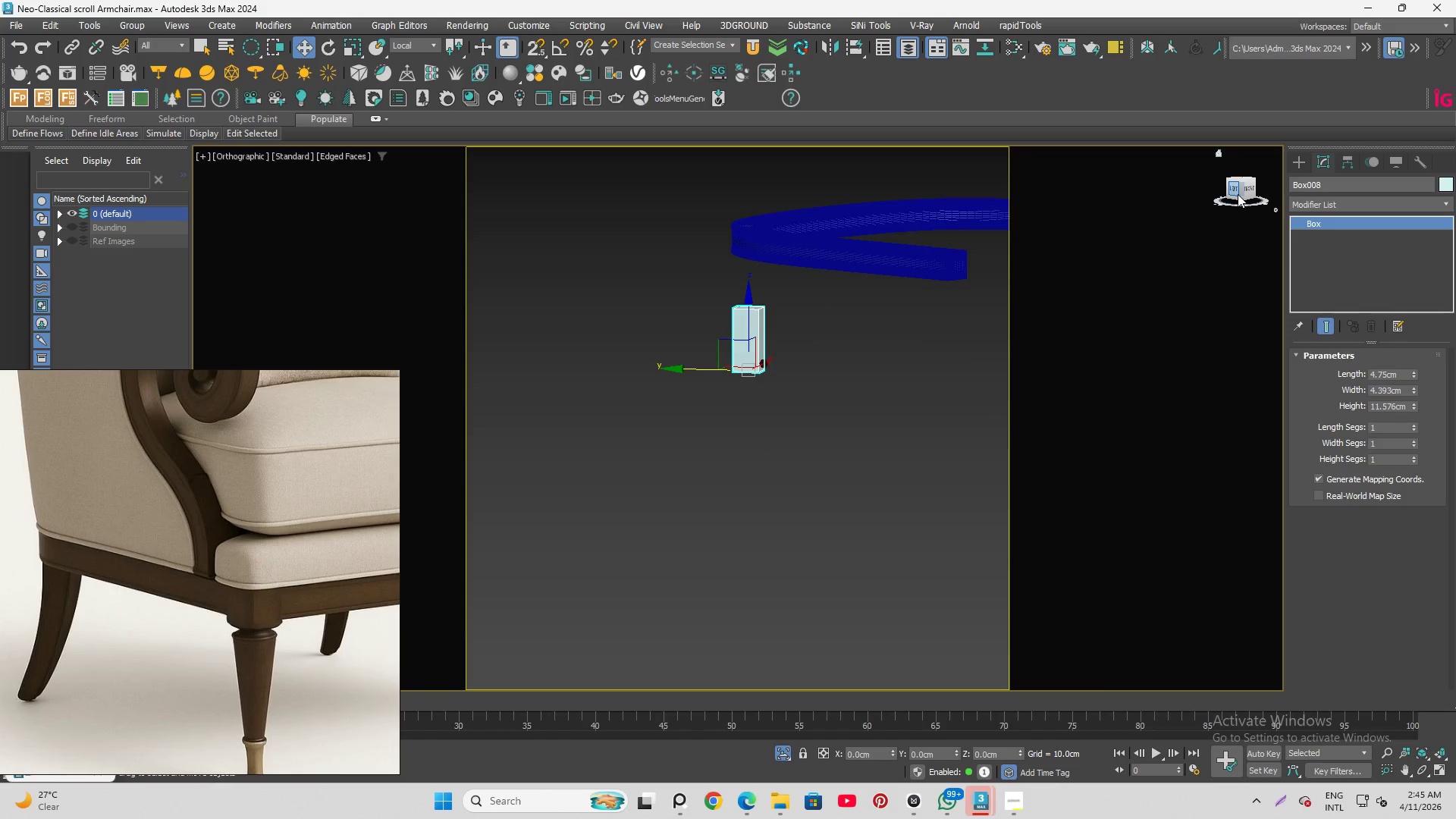 
scroll: coordinate [762, 377], scroll_direction: down, amount: 1.0
 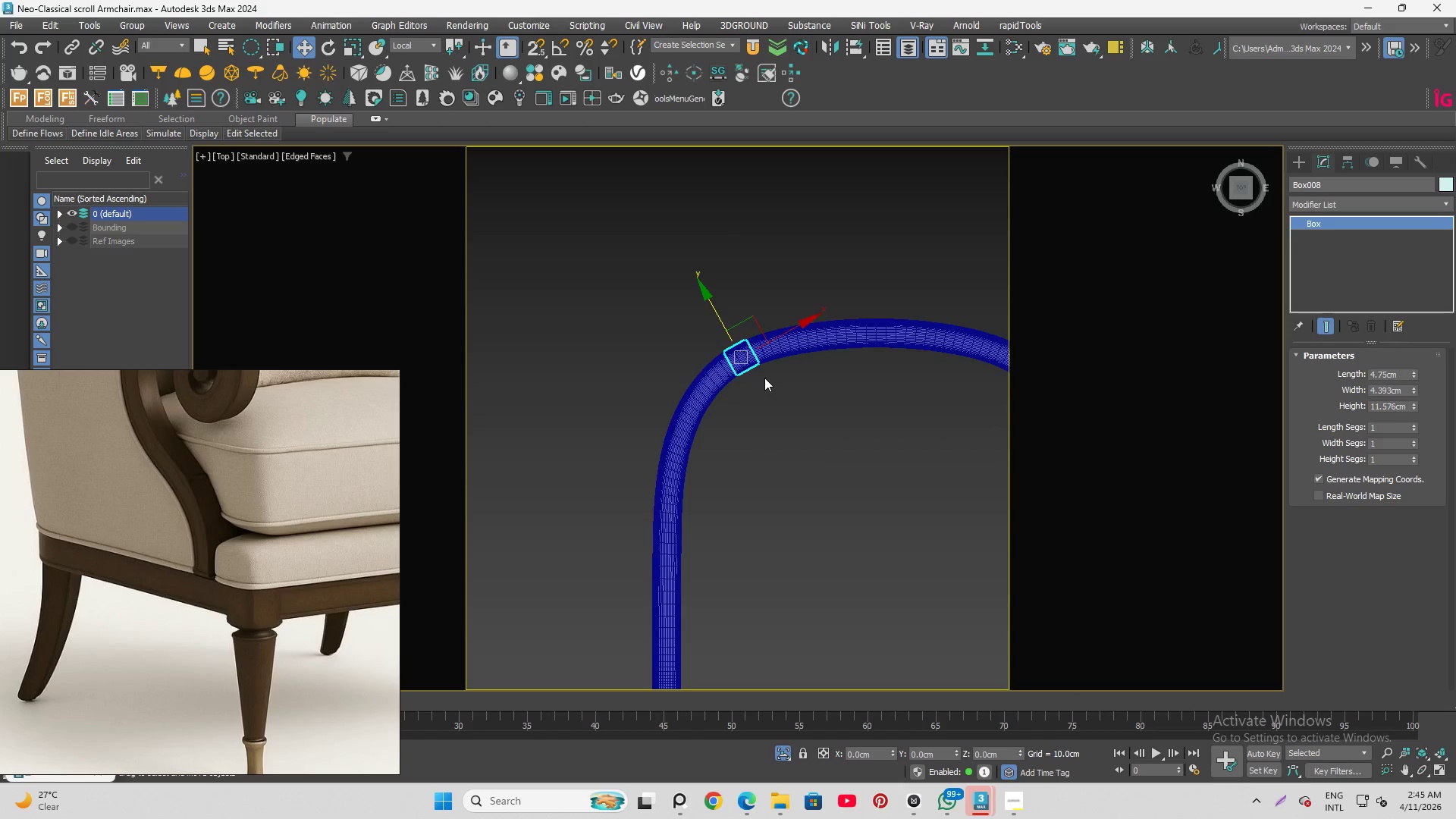 
left_click([1240, 192])
 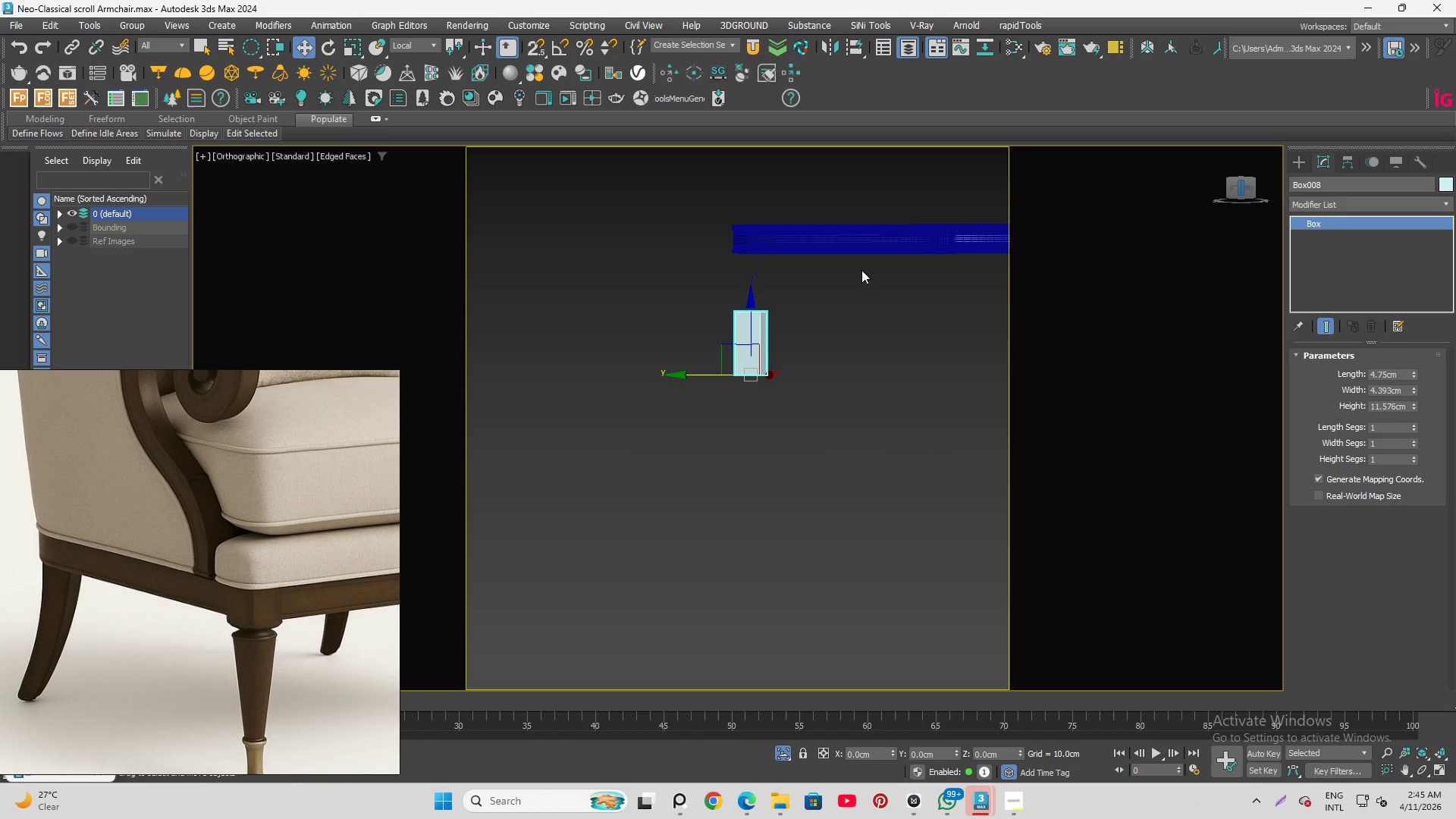 
scroll: coordinate [809, 293], scroll_direction: up, amount: 3.0
 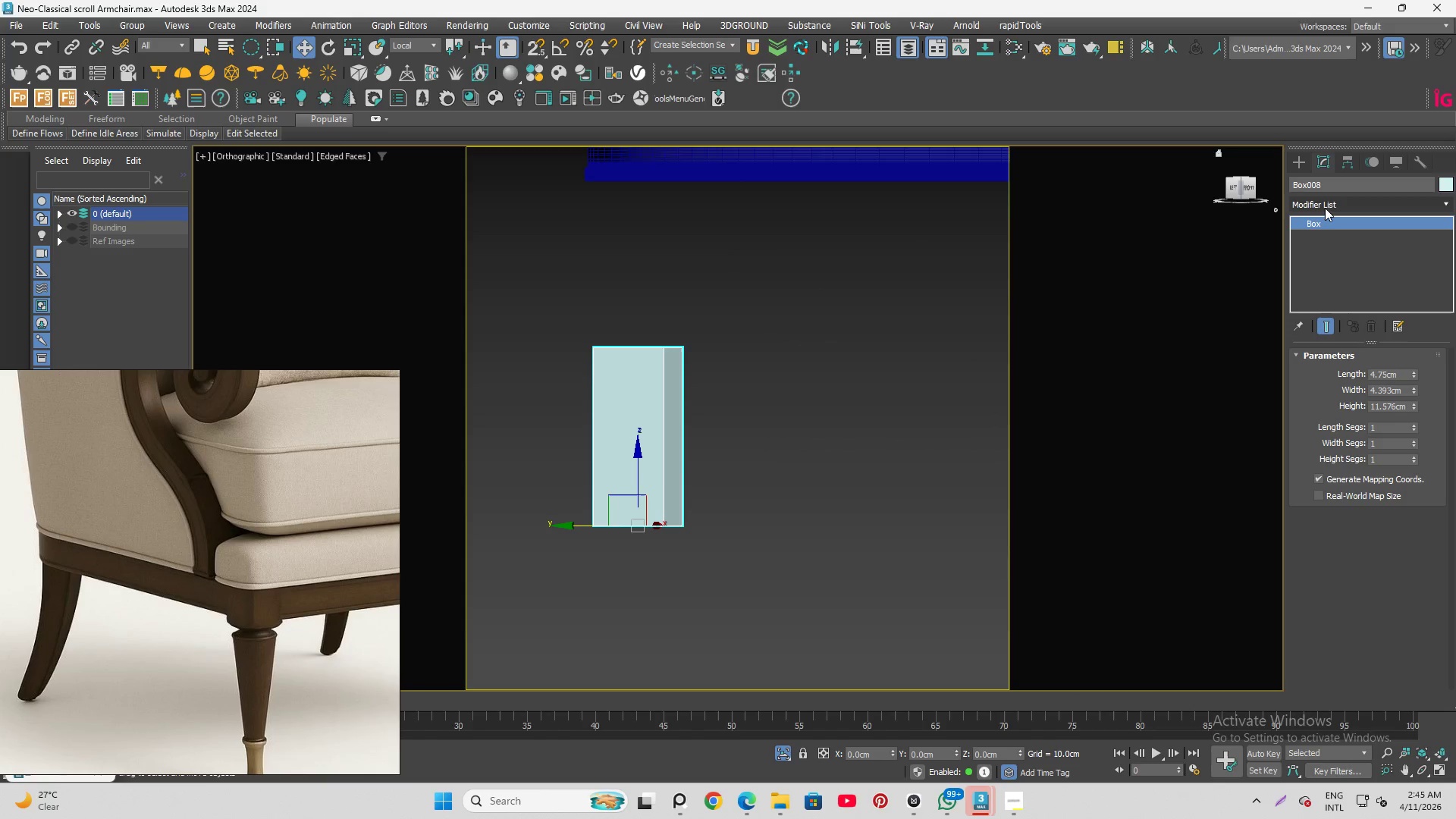 
left_click([1325, 209])
 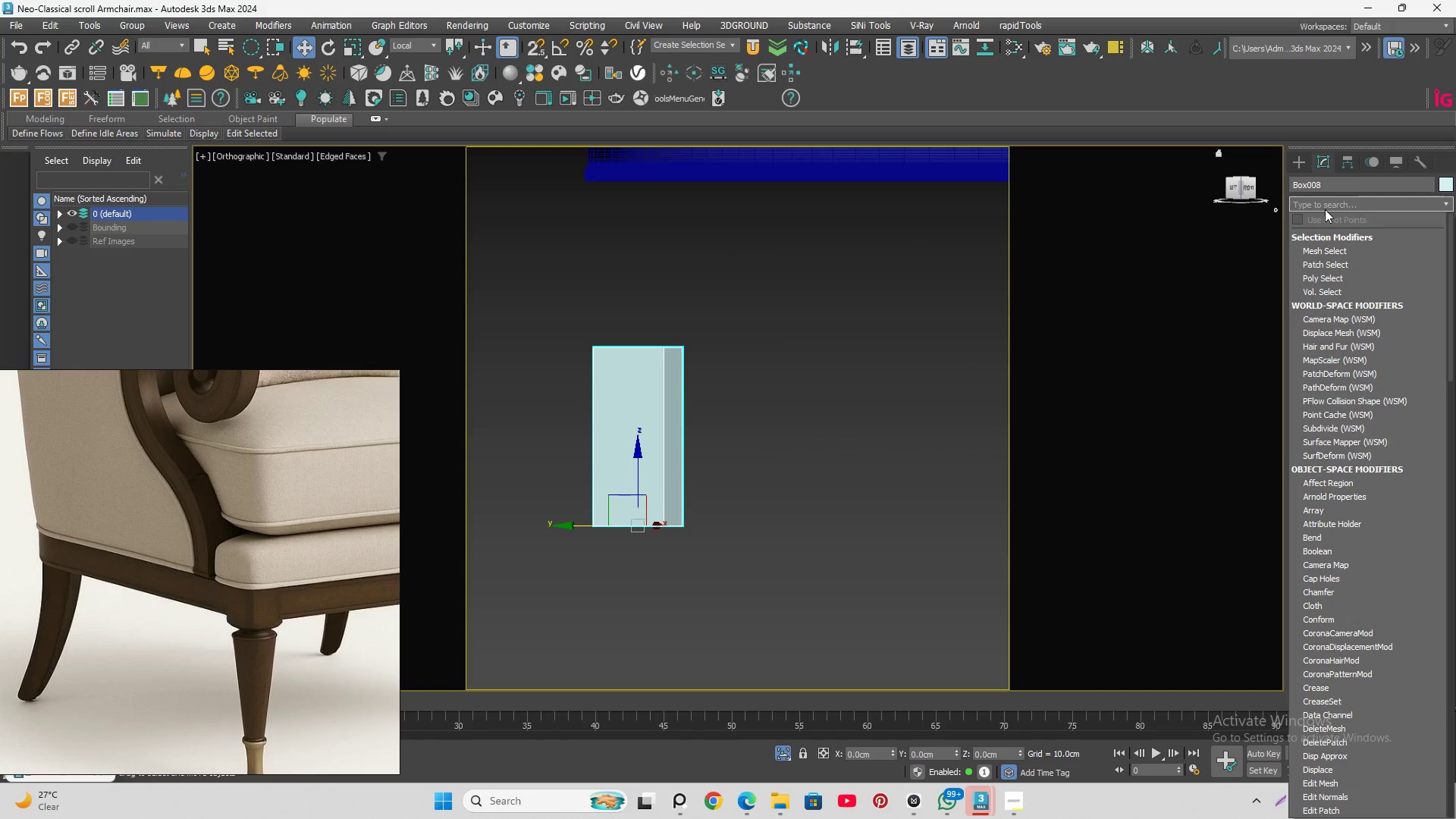 
key(E)
 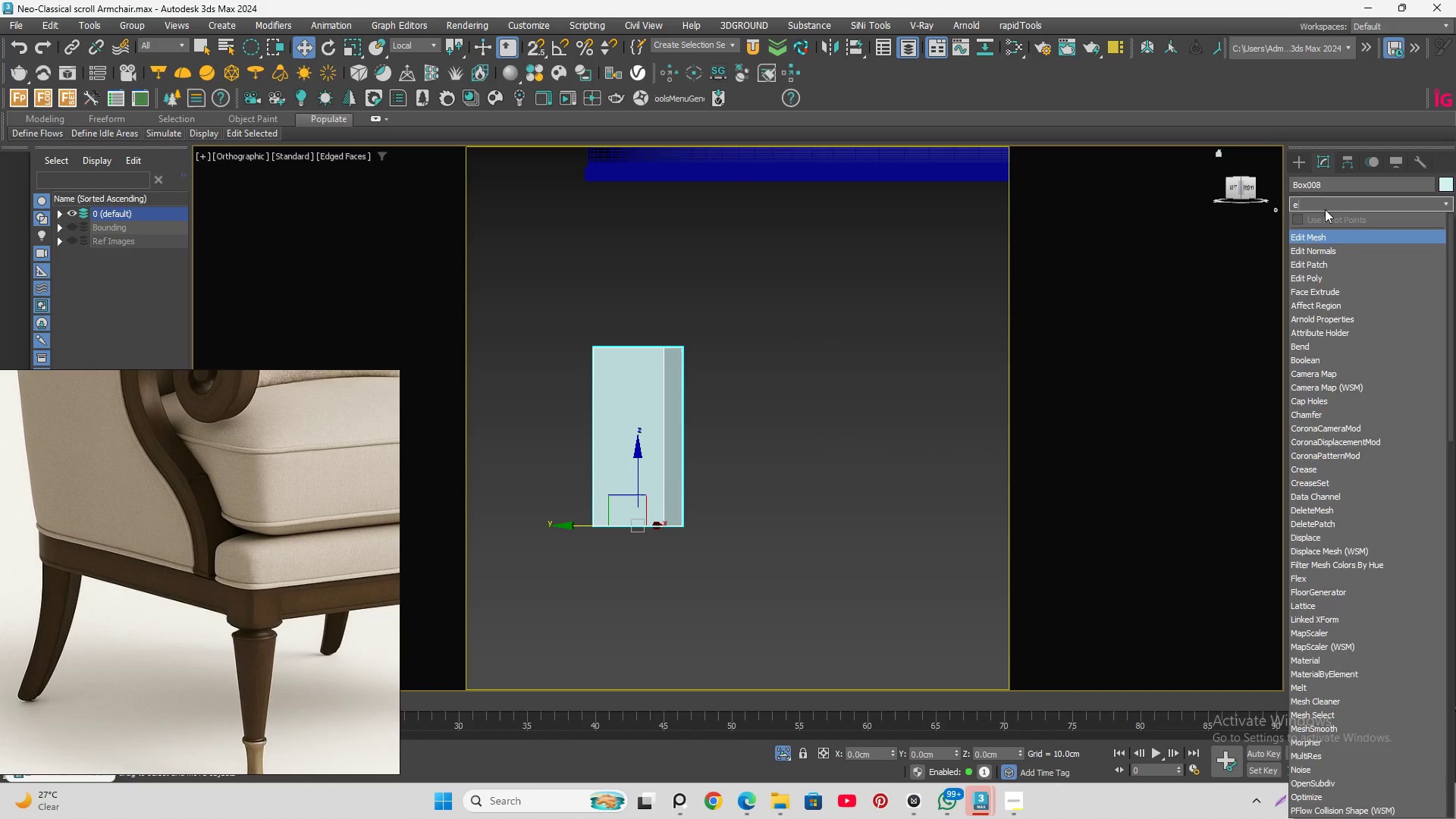 
key(D)
 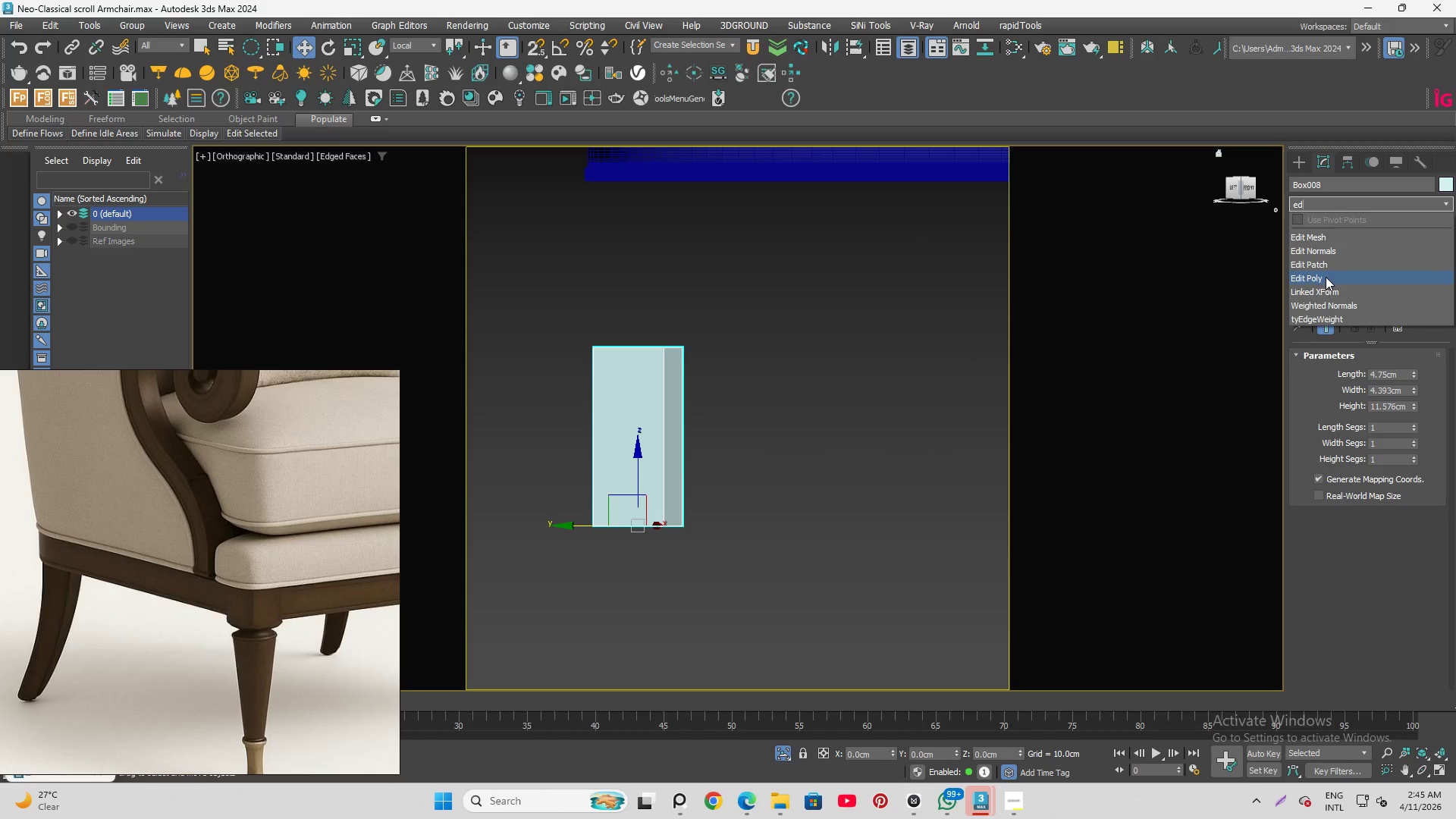 
left_click([1327, 278])
 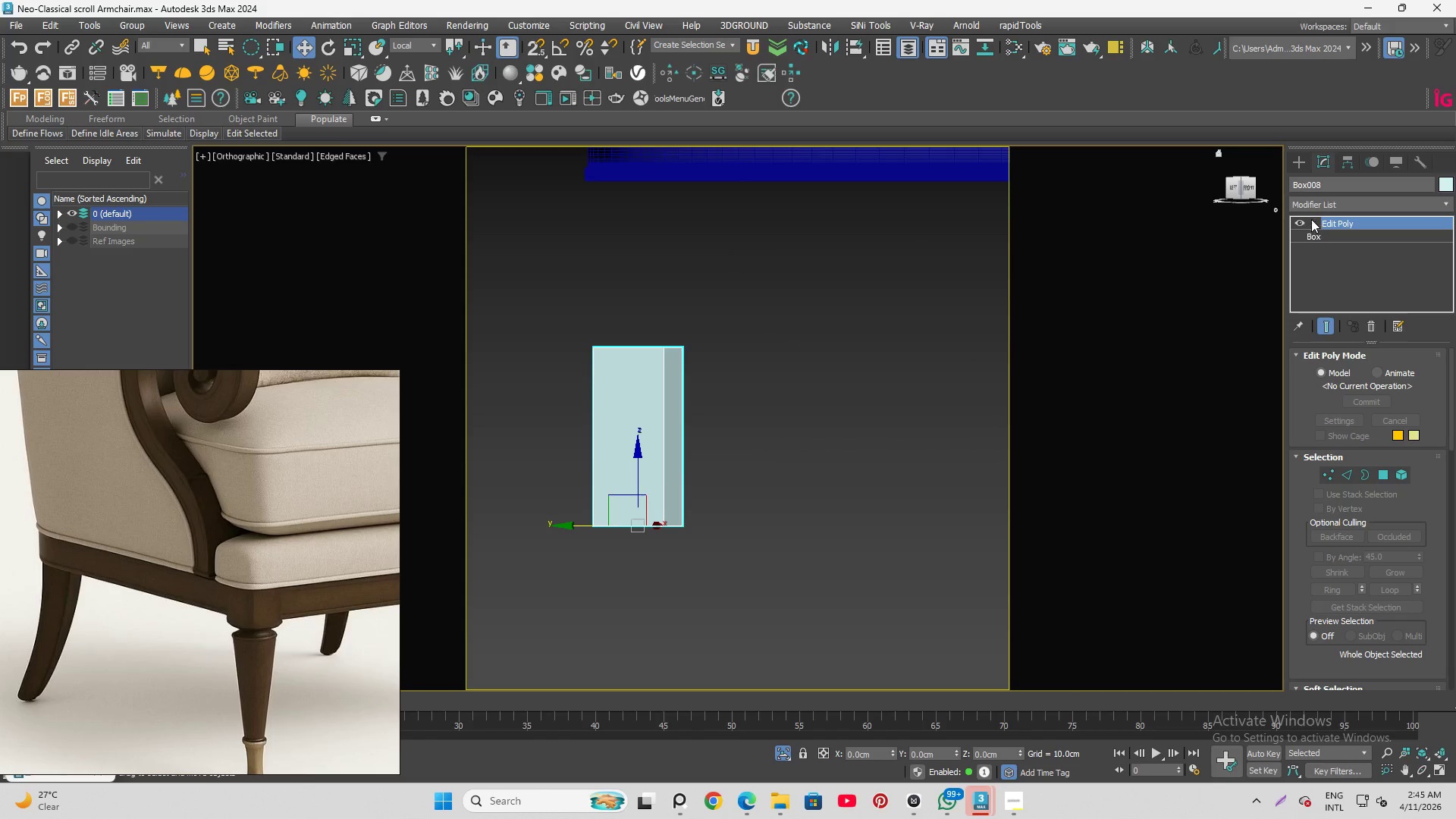 
left_click([1313, 217])
 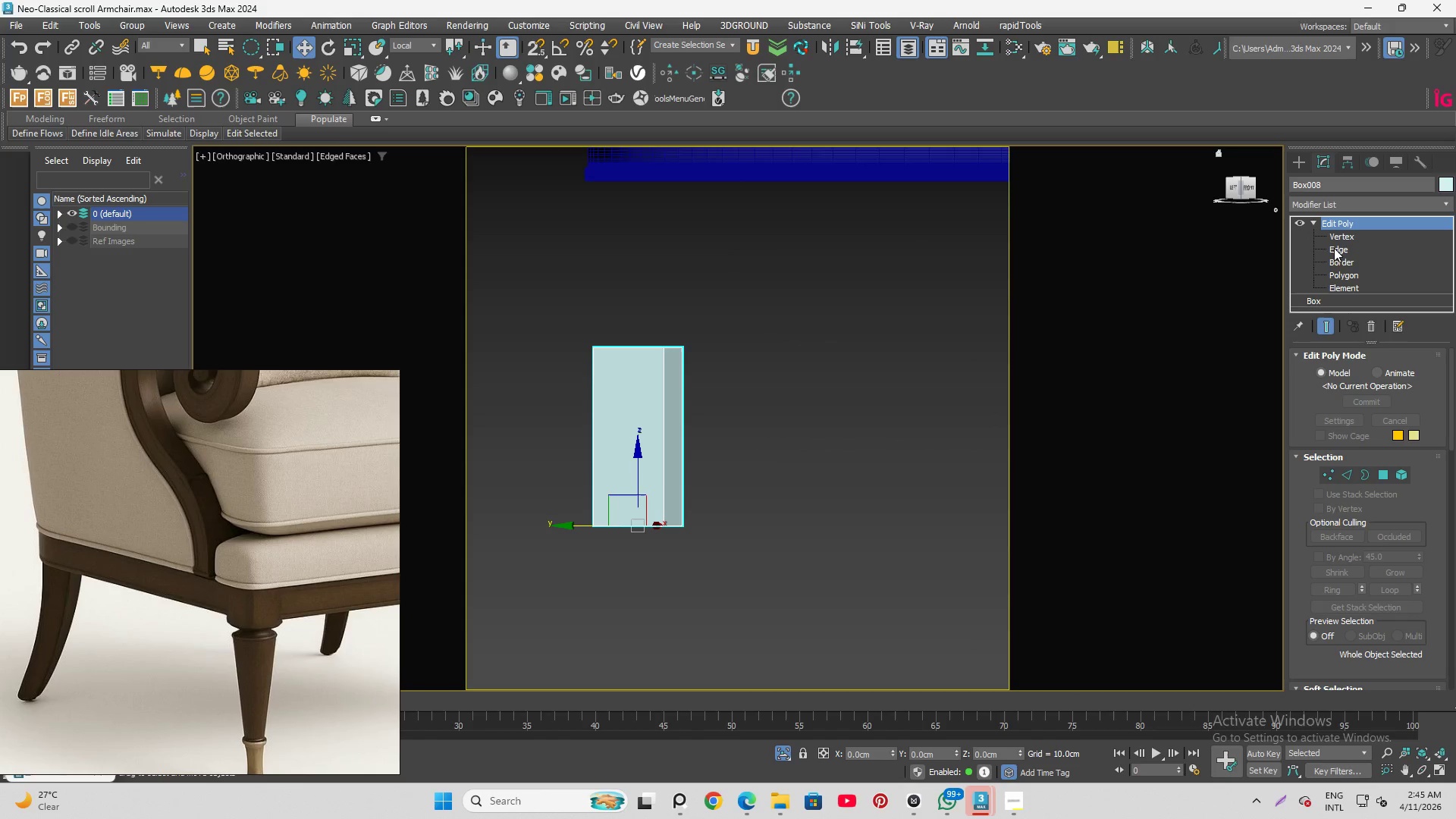 
left_click([1335, 241])
 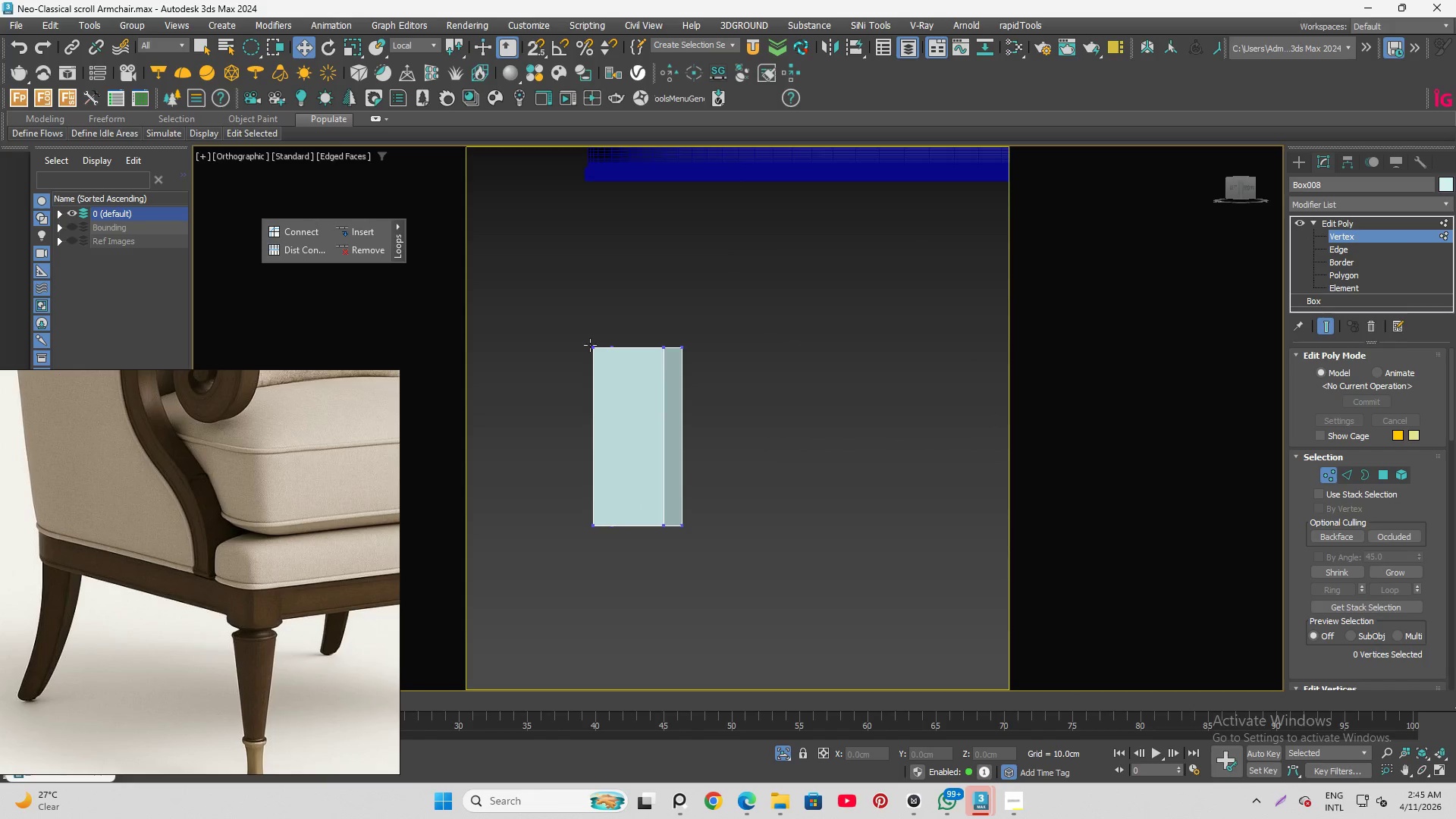 
left_click_drag(start_coordinate=[534, 312], to_coordinate=[768, 396])
 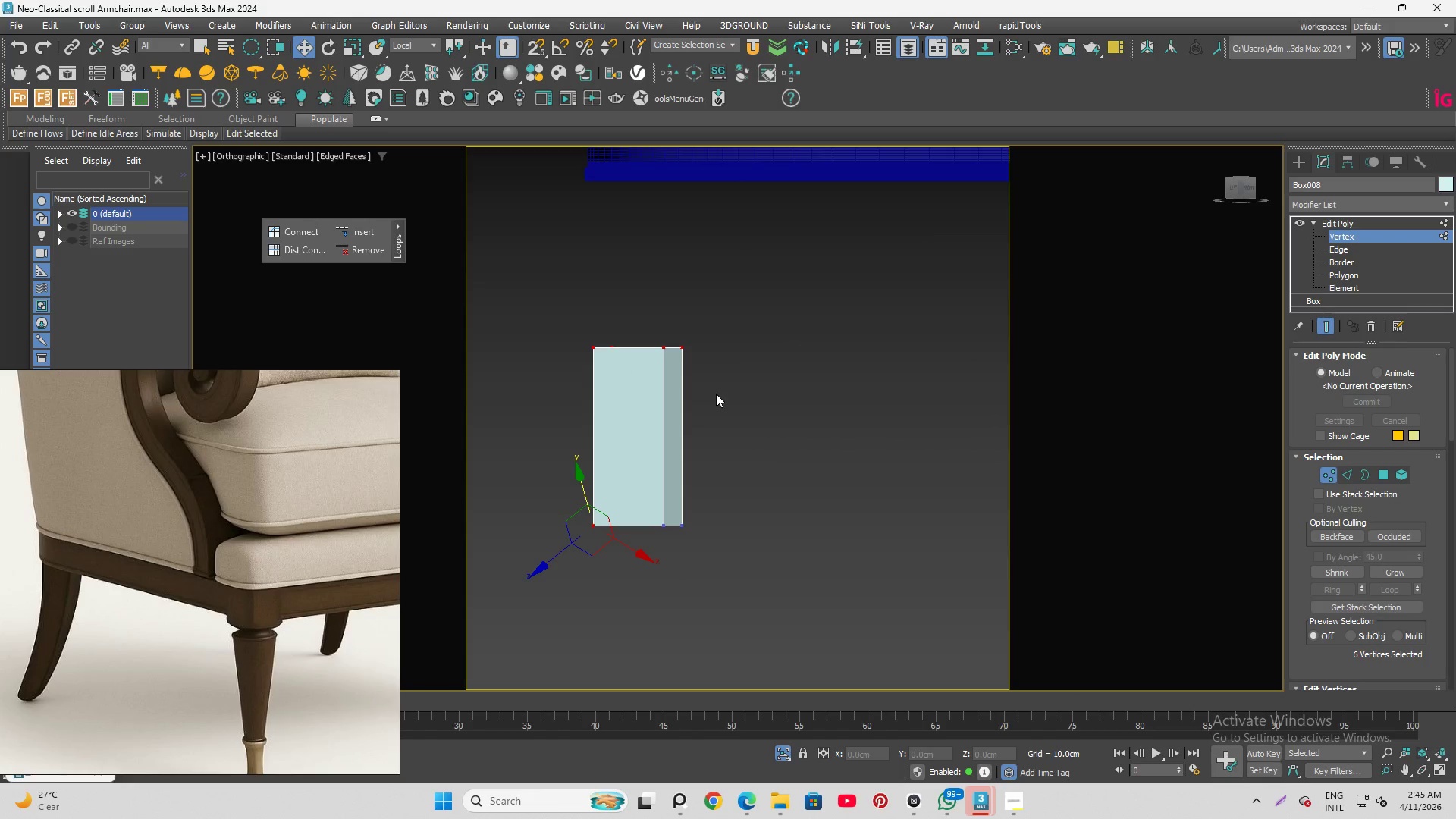 
left_click_drag(start_coordinate=[626, 347], to_coordinate=[696, 379])
 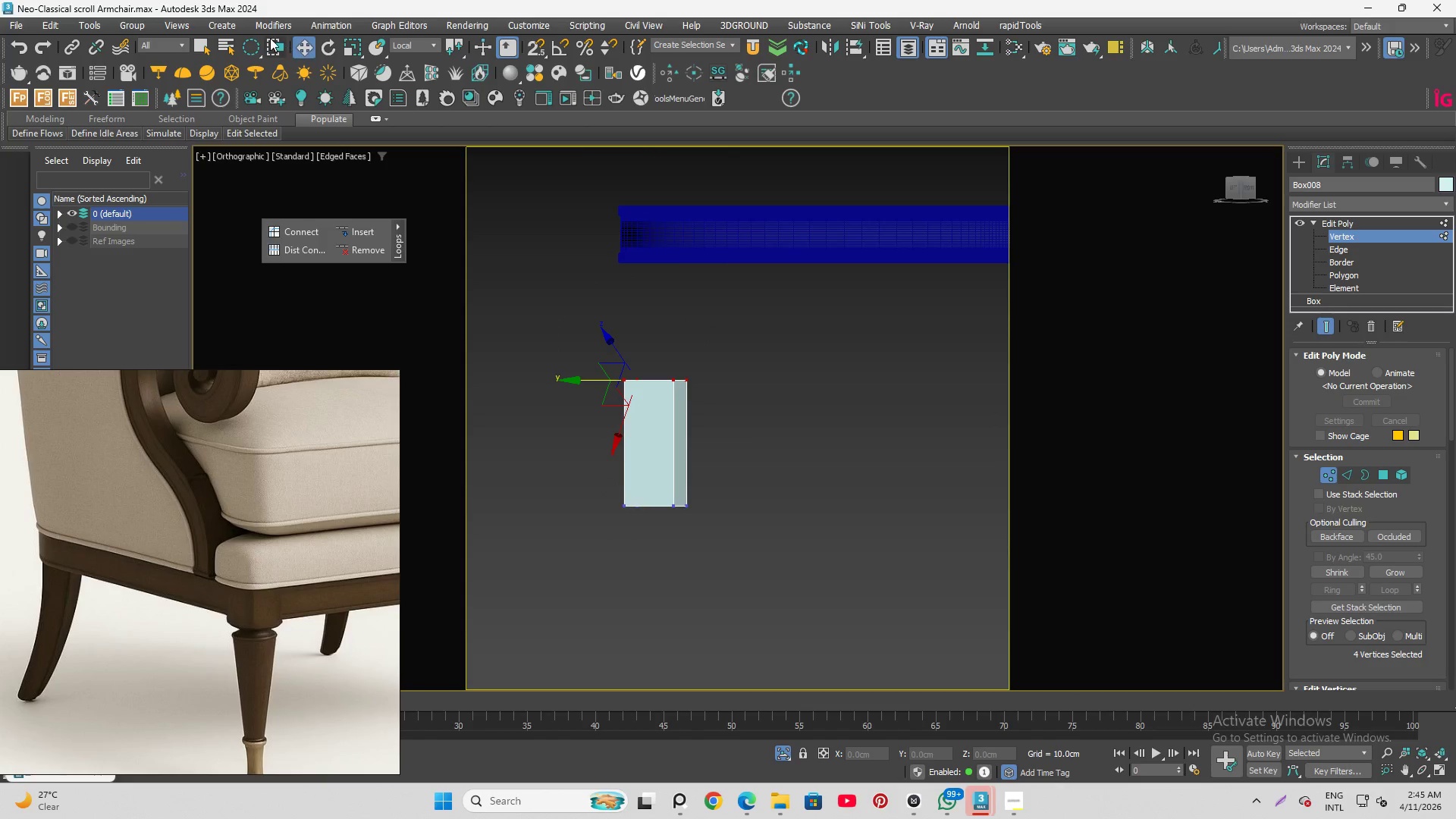 
scroll: coordinate [698, 459], scroll_direction: down, amount: 1.0
 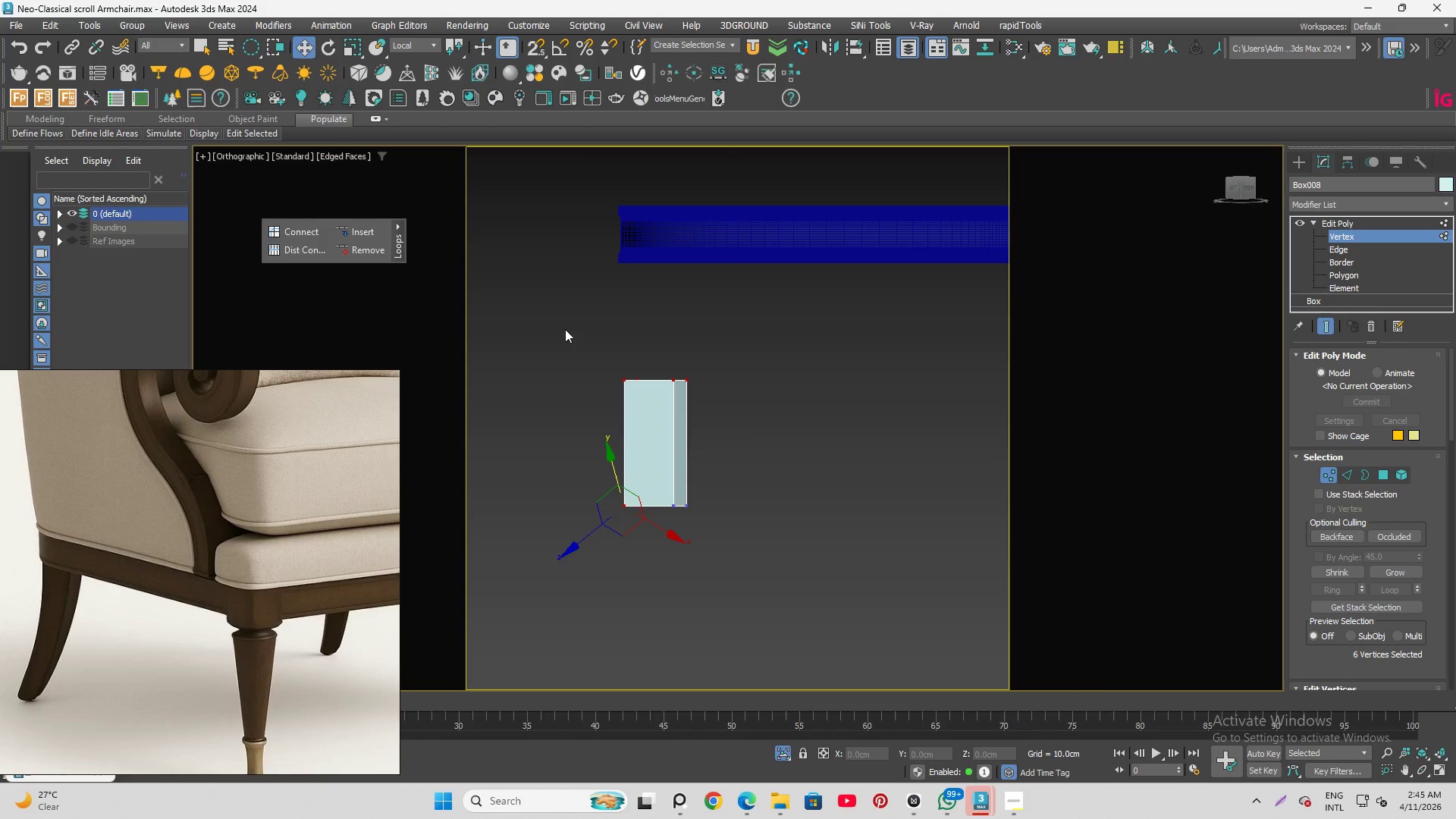 
left_click_drag(start_coordinate=[250, 46], to_coordinate=[256, 70])
 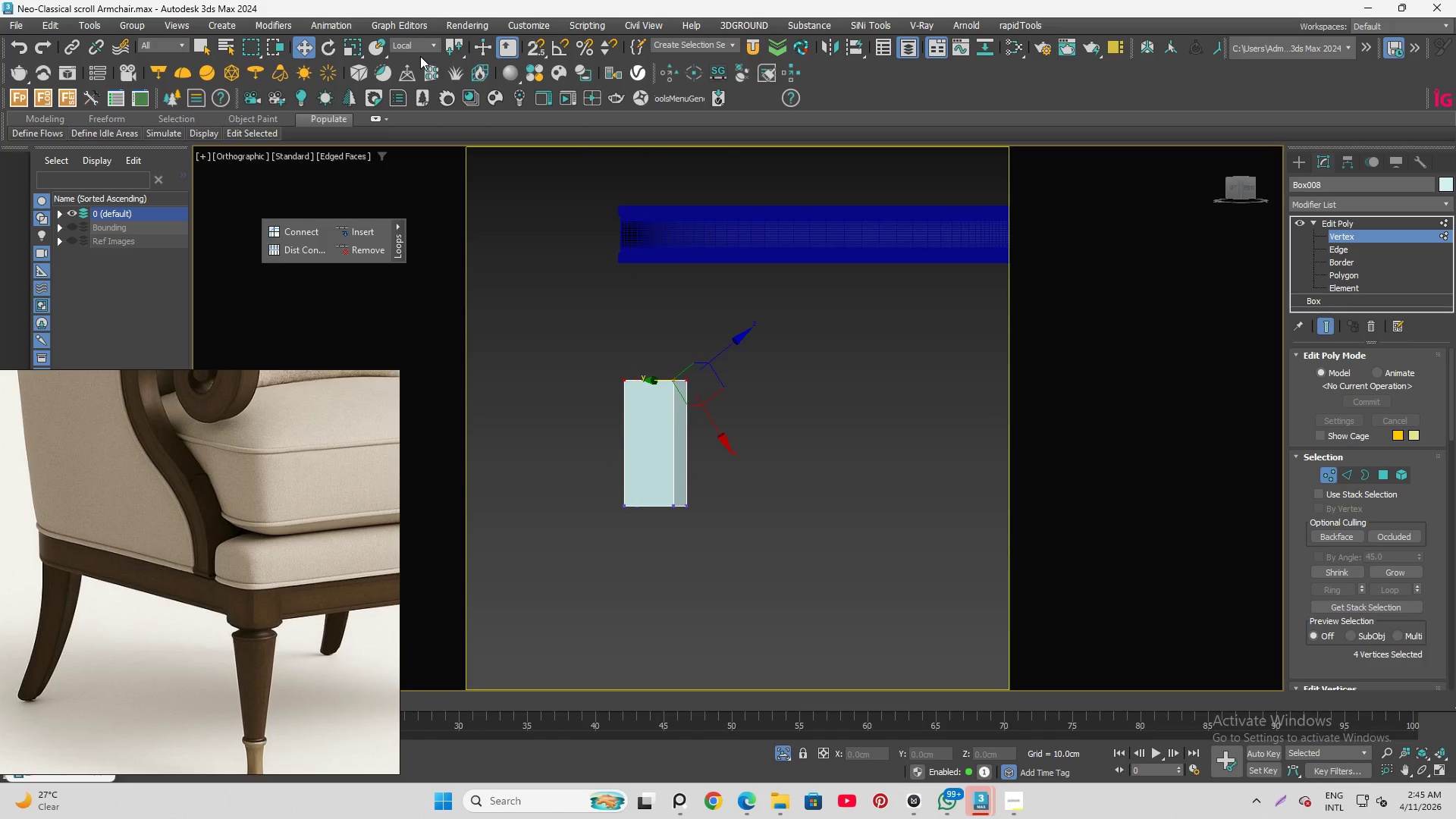 
left_click_drag(start_coordinate=[420, 41], to_coordinate=[422, 59])
 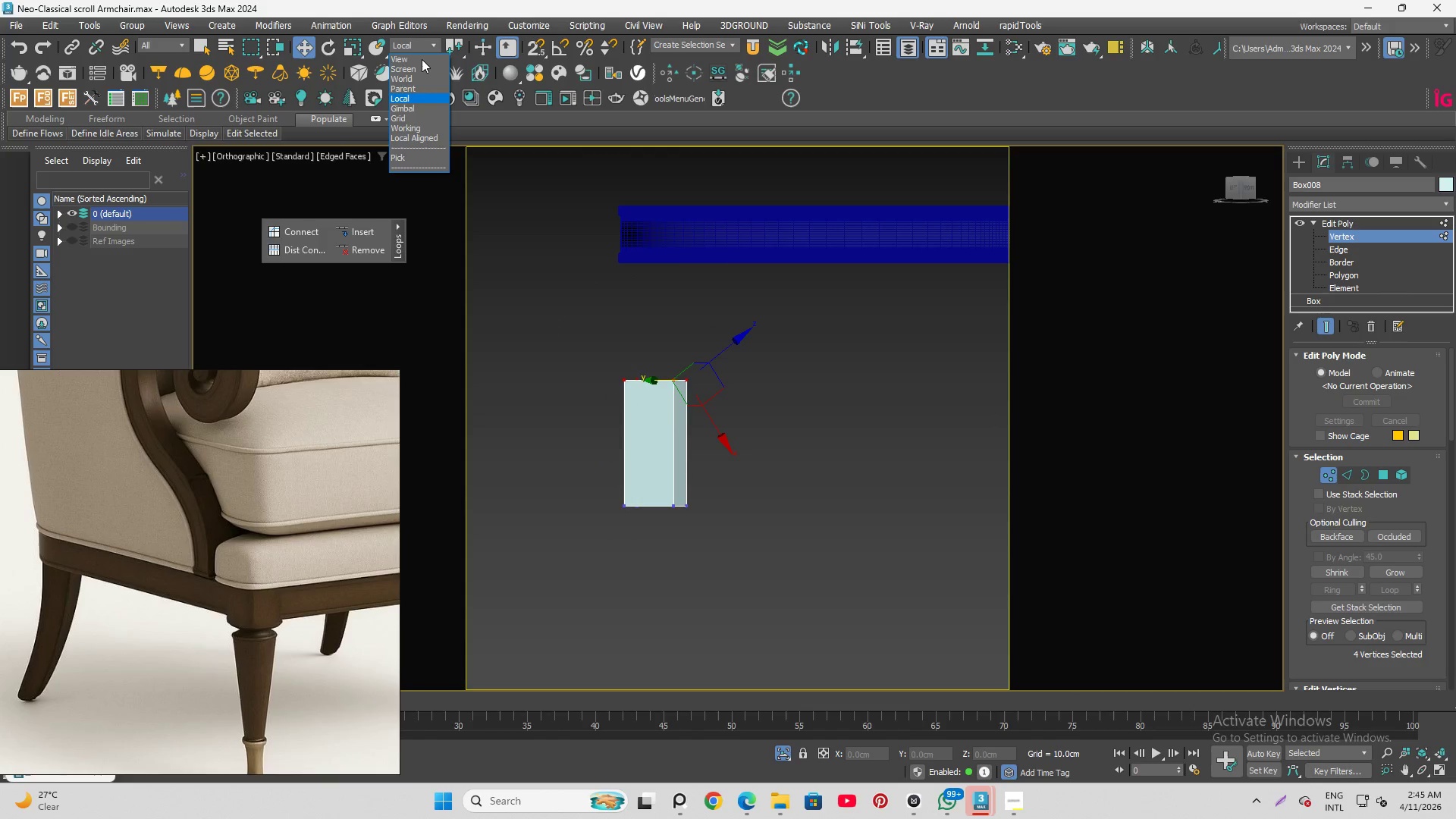 
left_click([422, 59])
 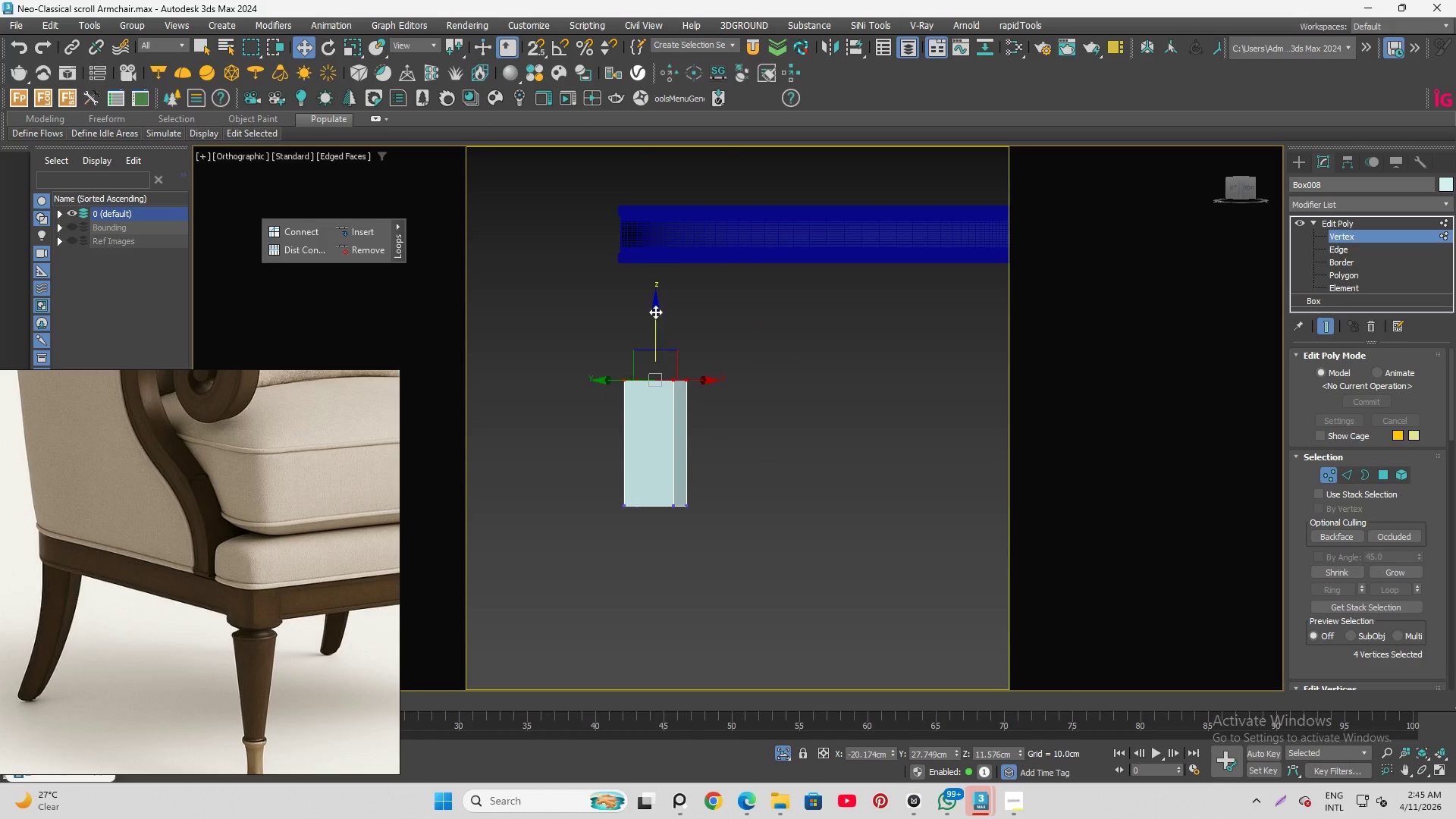 
left_click_drag(start_coordinate=[656, 312], to_coordinate=[732, 268])
 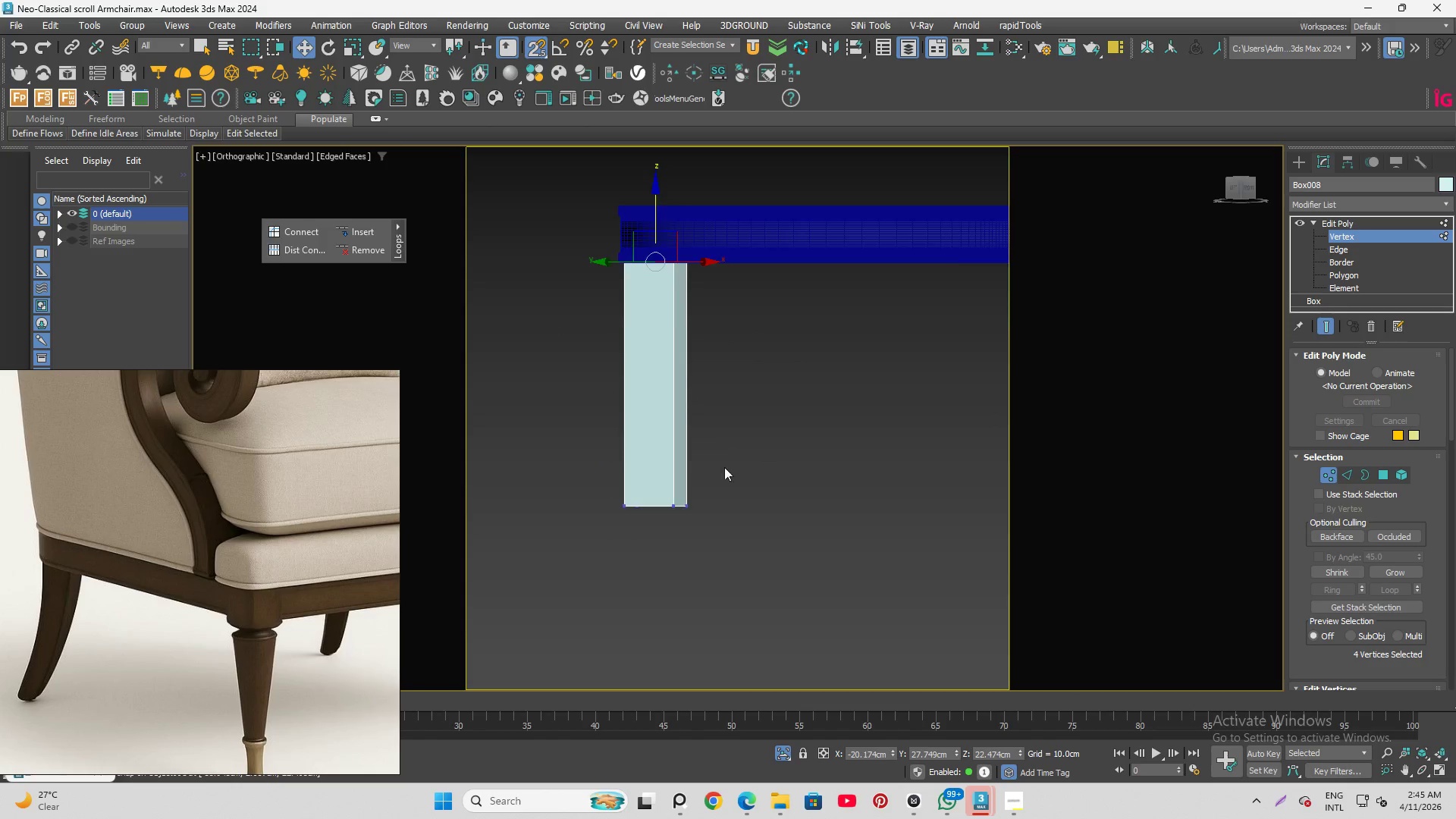 
key(S)
 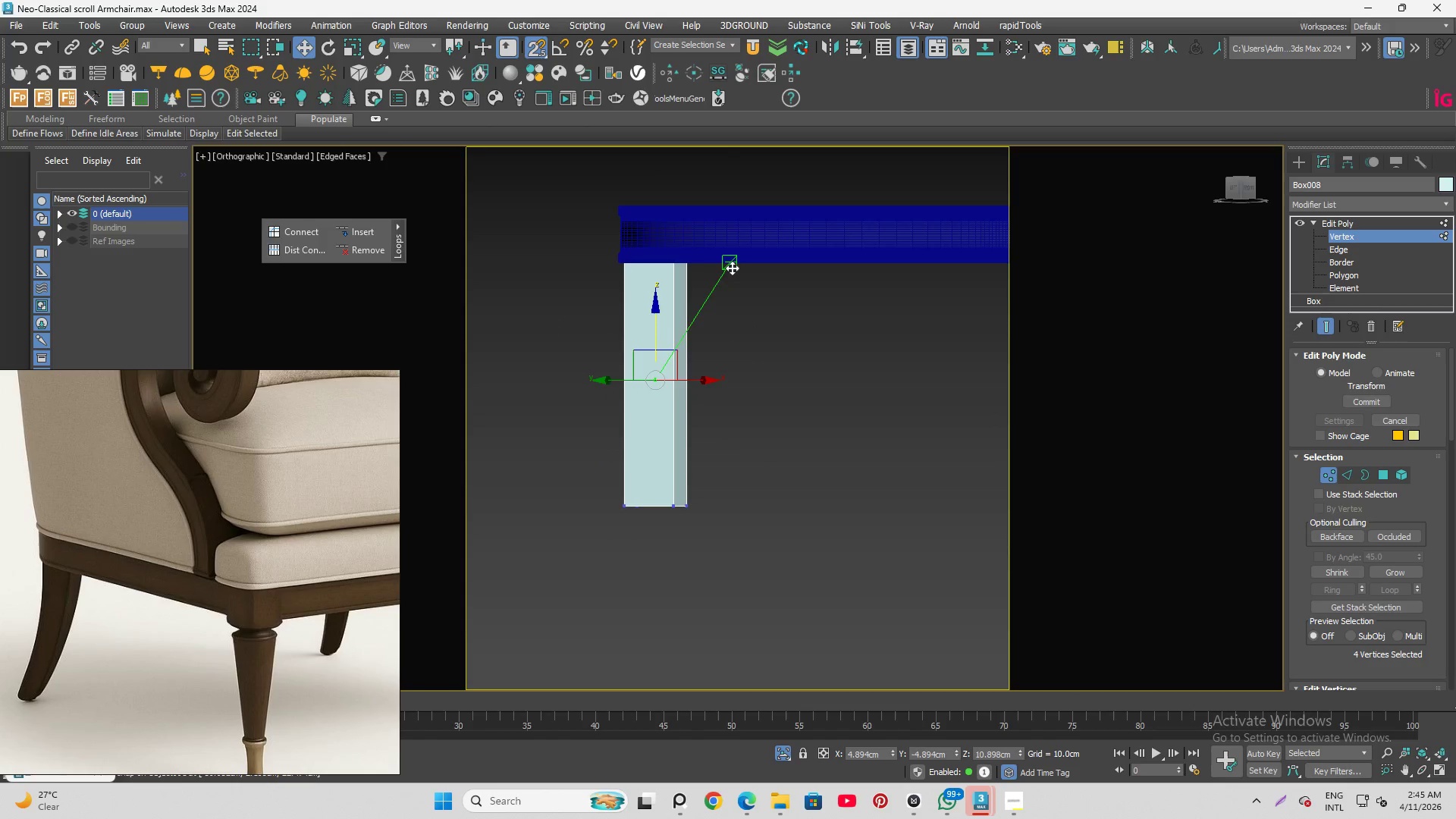 
scroll: coordinate [719, 489], scroll_direction: down, amount: 2.0
 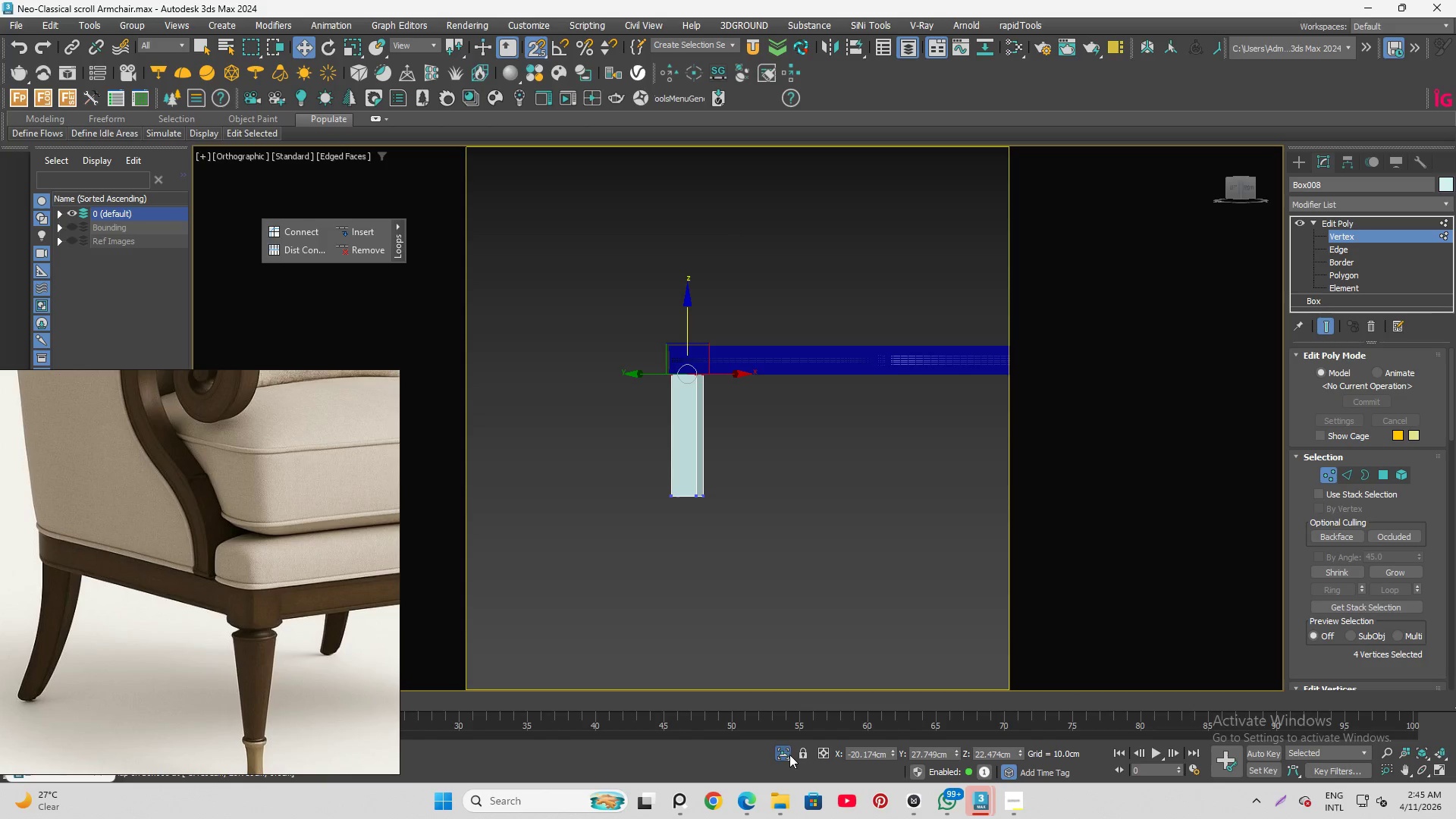 
left_click([784, 754])
 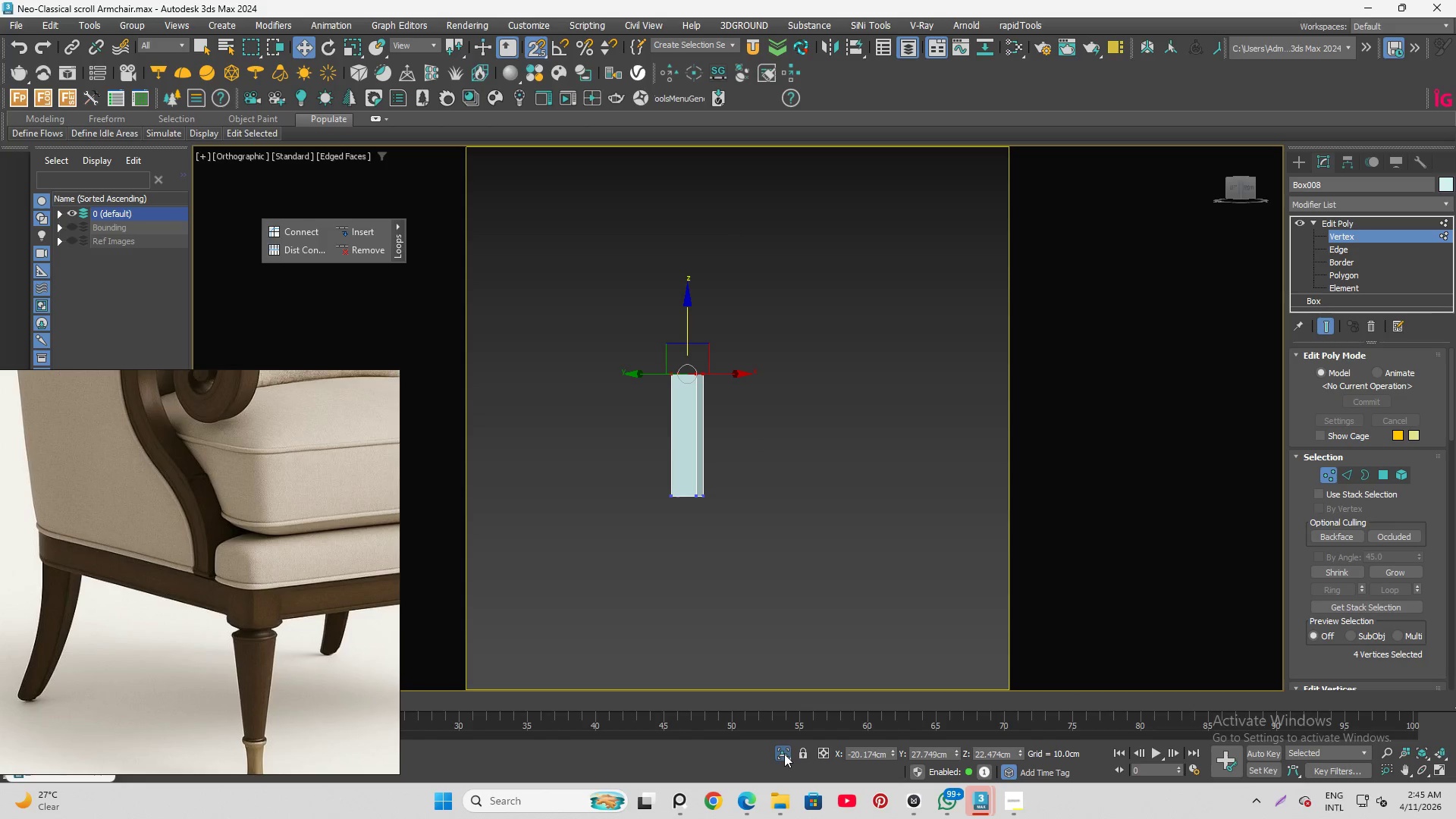 
left_click([783, 755])
 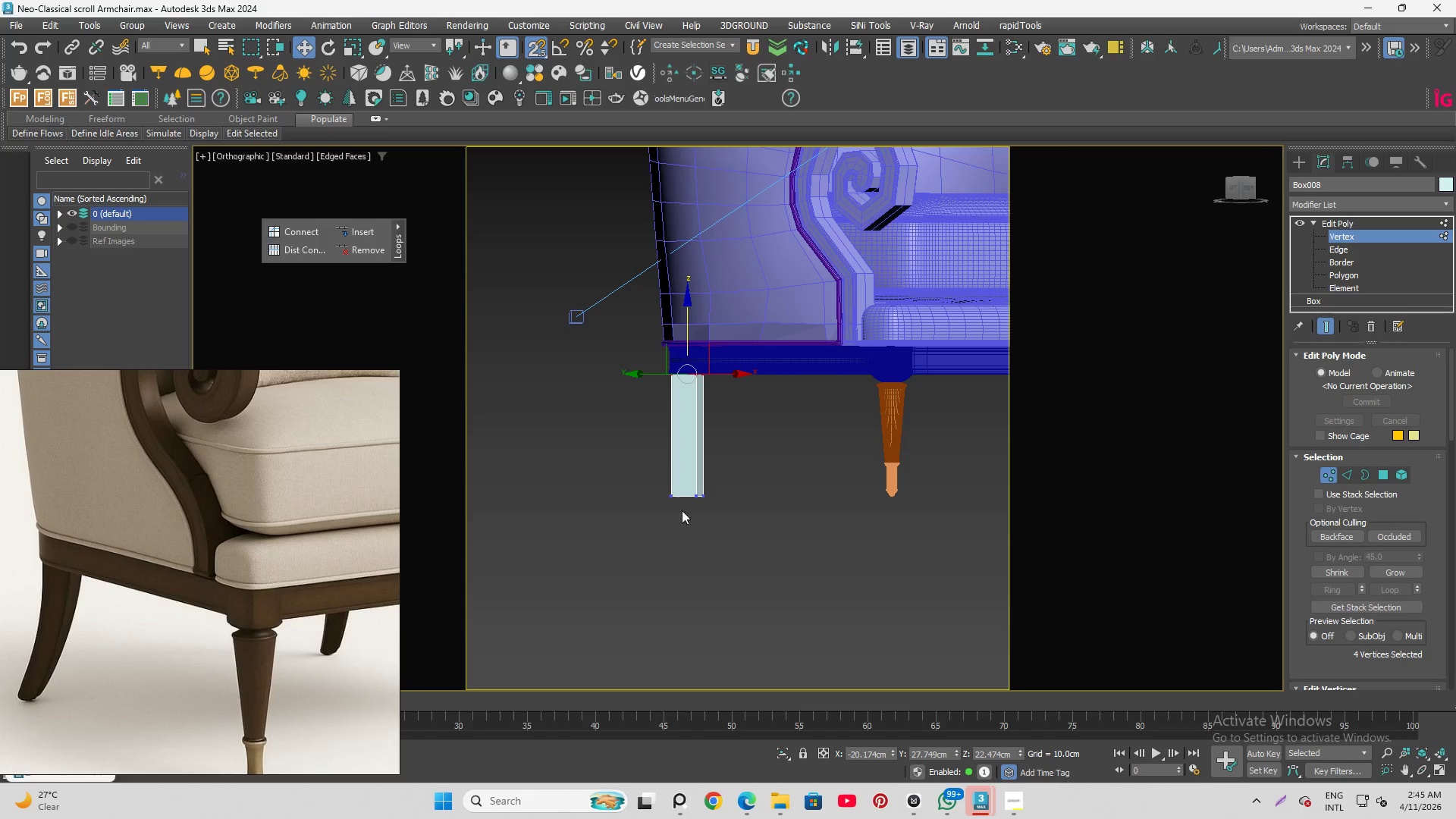 
hold_key(key=AltLeft, duration=1.5)
 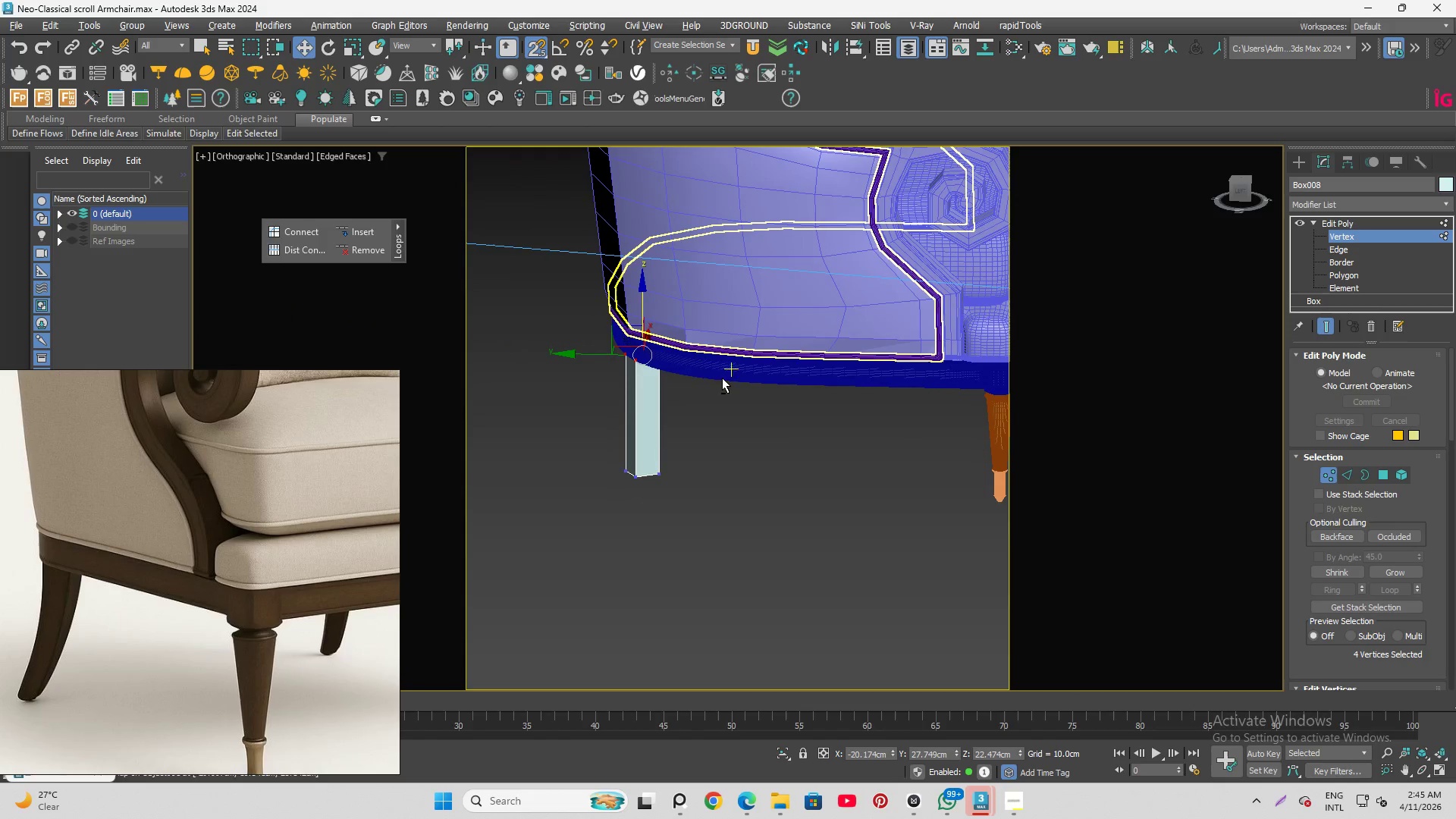 
hold_key(key=AltLeft, duration=0.47)
 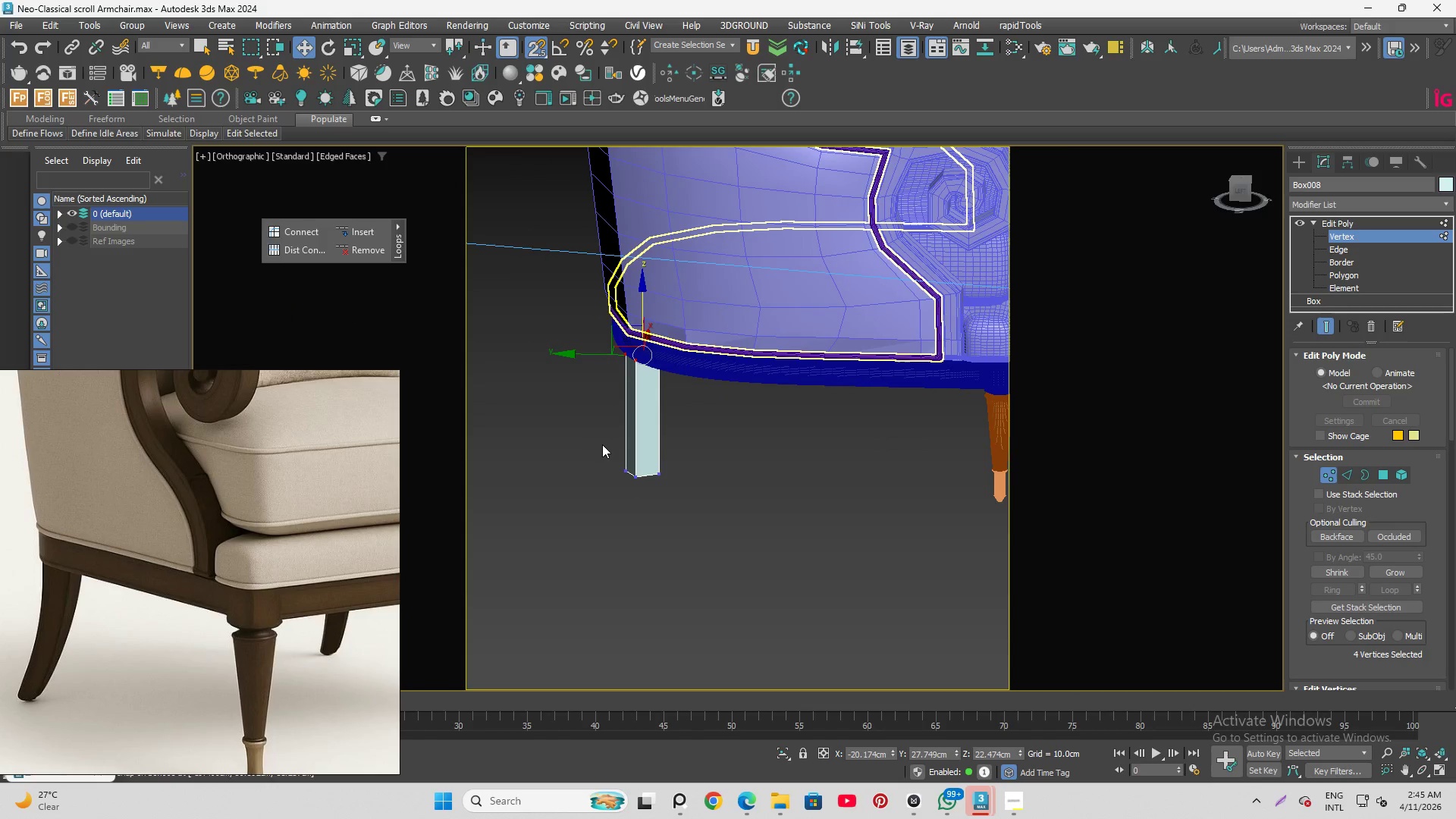 
key(Q)
 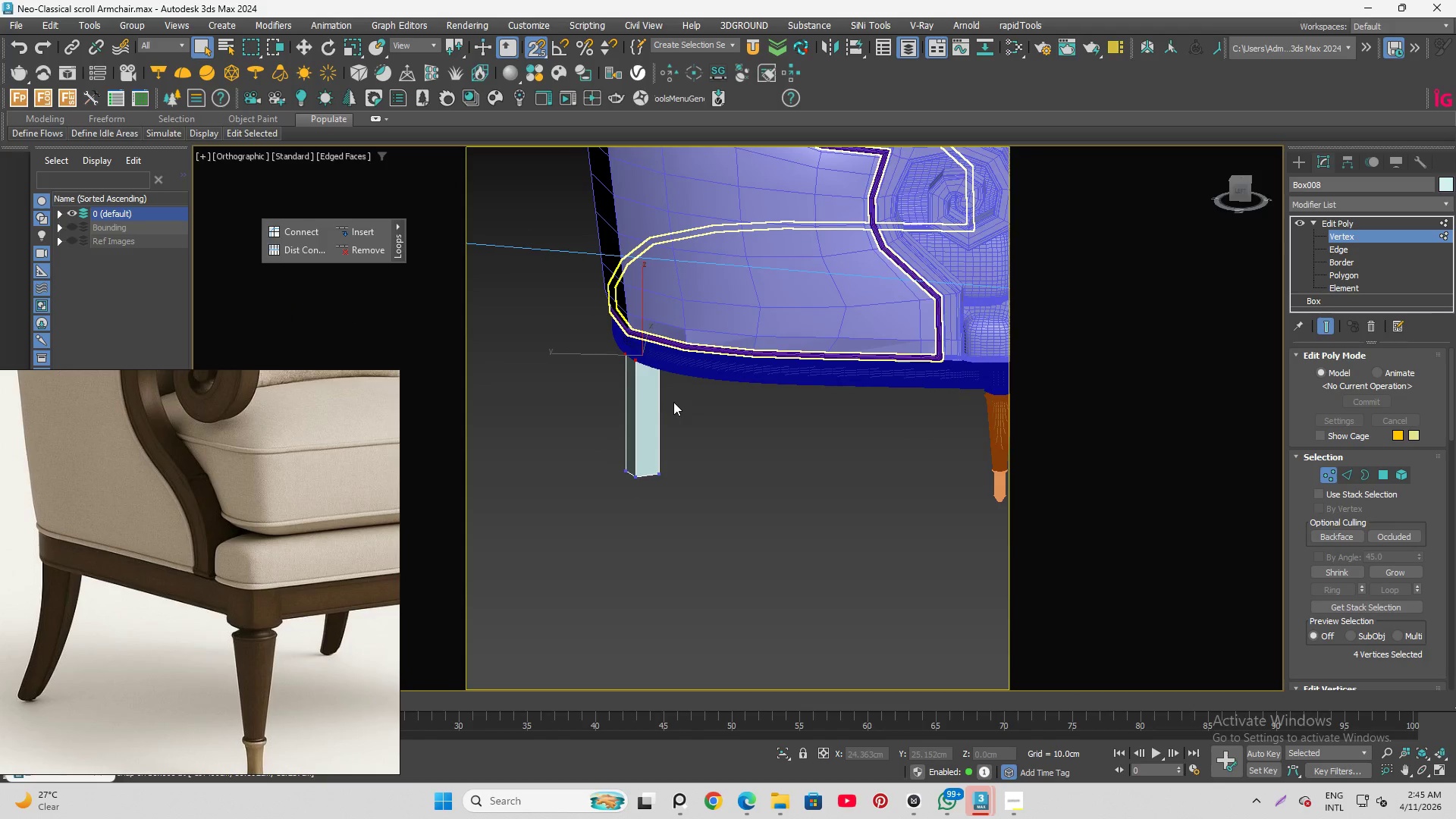 
scroll: coordinate [671, 403], scroll_direction: down, amount: 2.0
 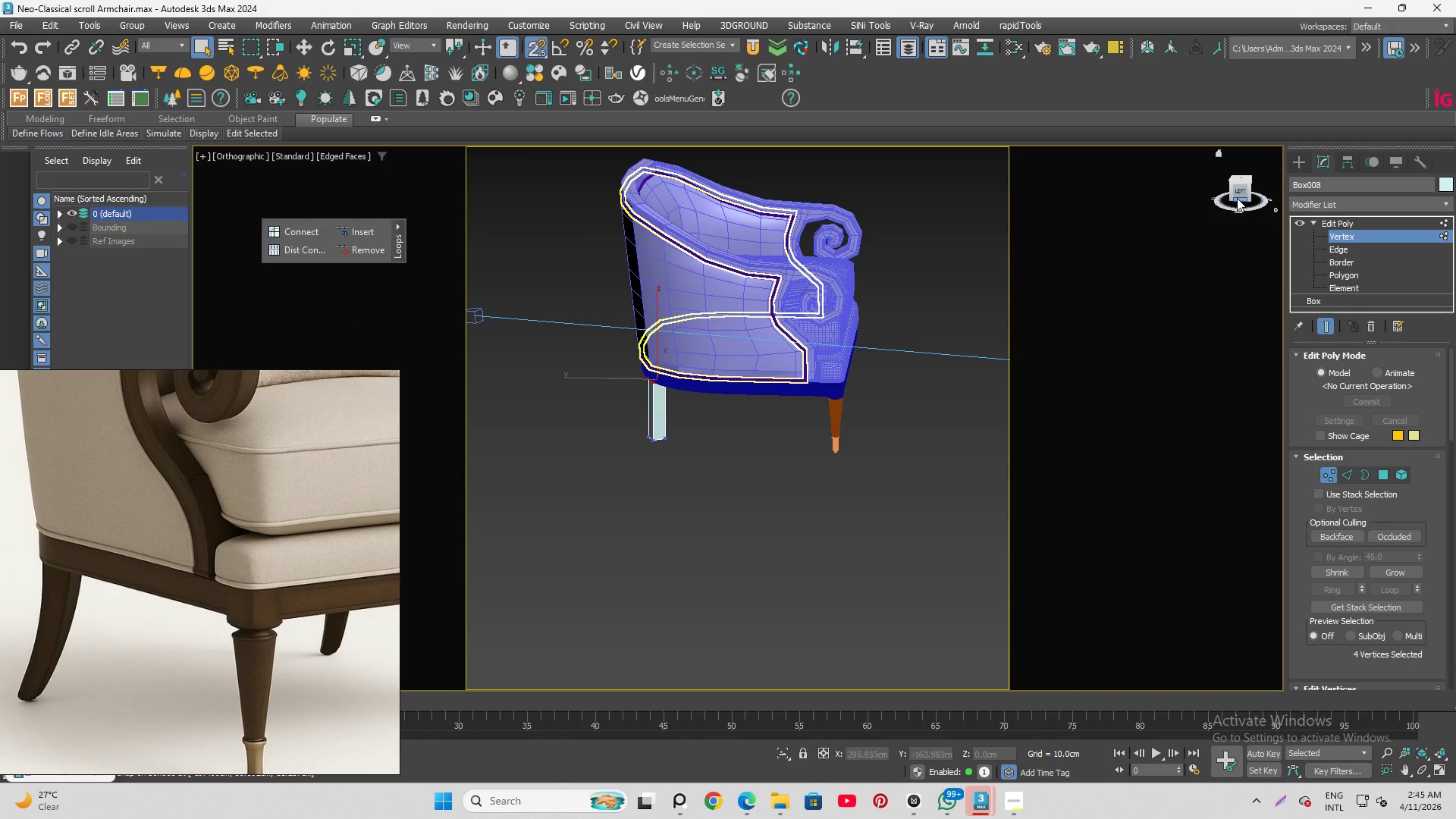 
left_click([1240, 190])
 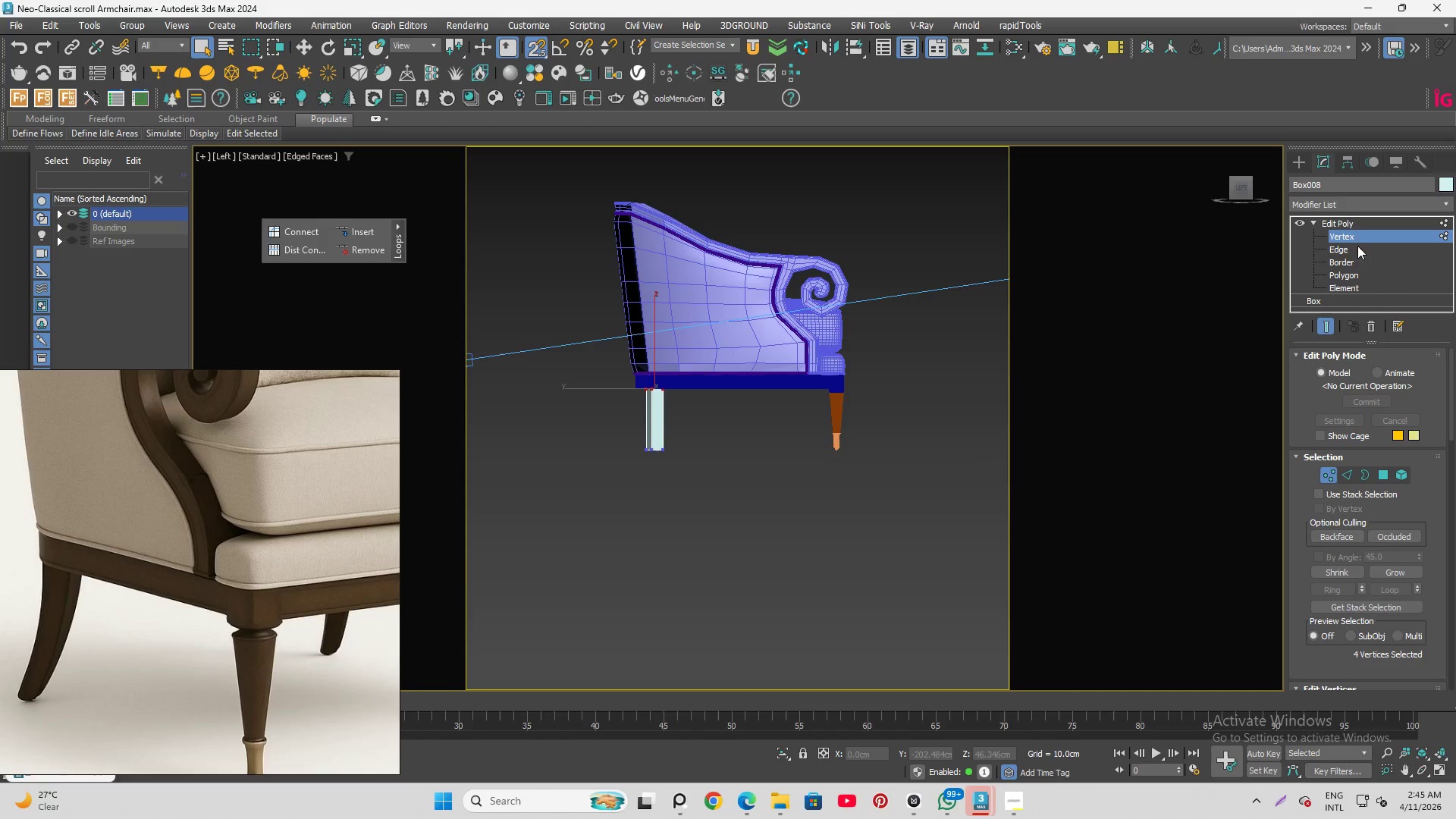 
left_click_drag(start_coordinate=[575, 427], to_coordinate=[728, 504])
 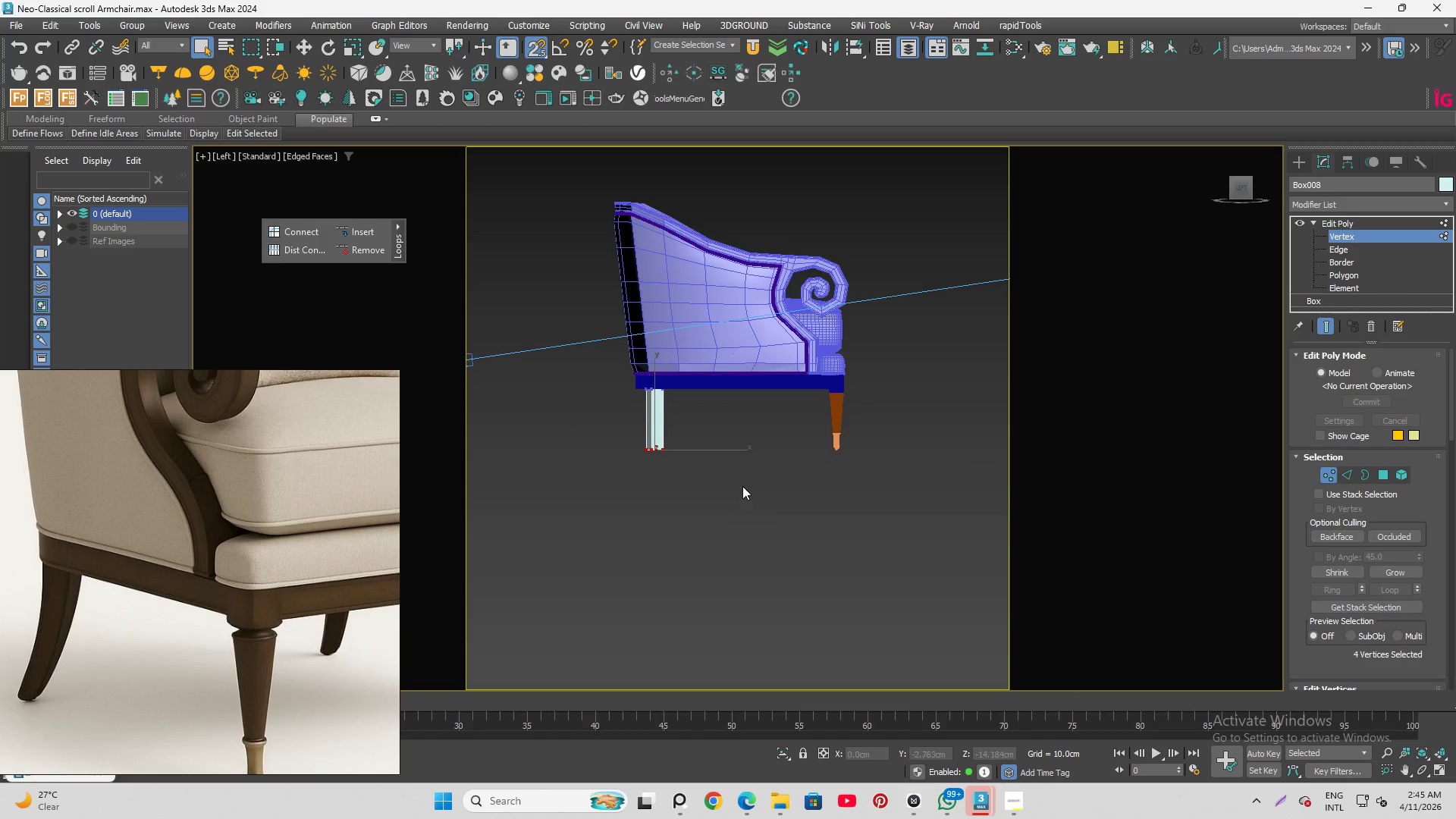 
scroll: coordinate [745, 484], scroll_direction: up, amount: 1.0
 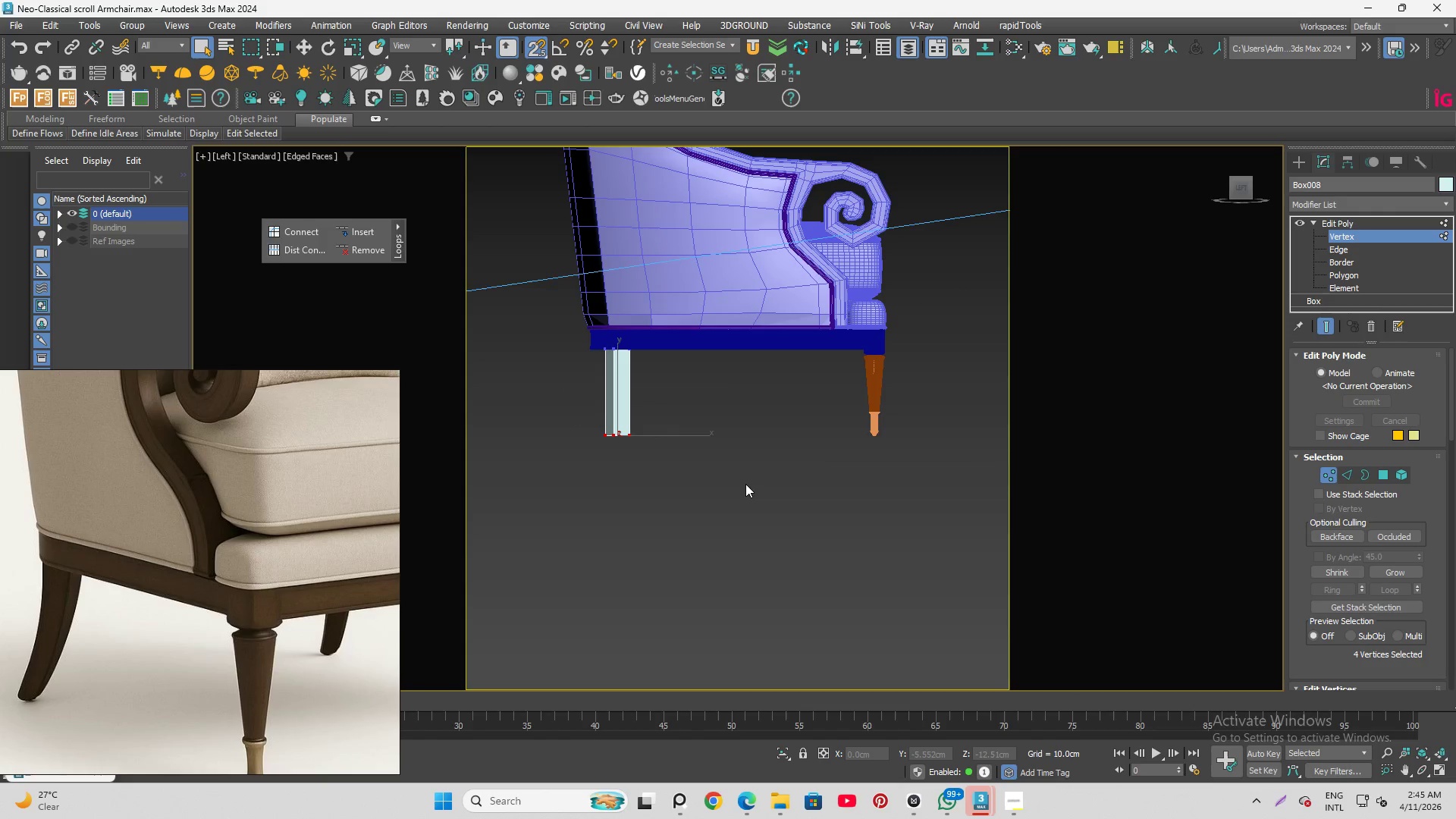 
key(W)
 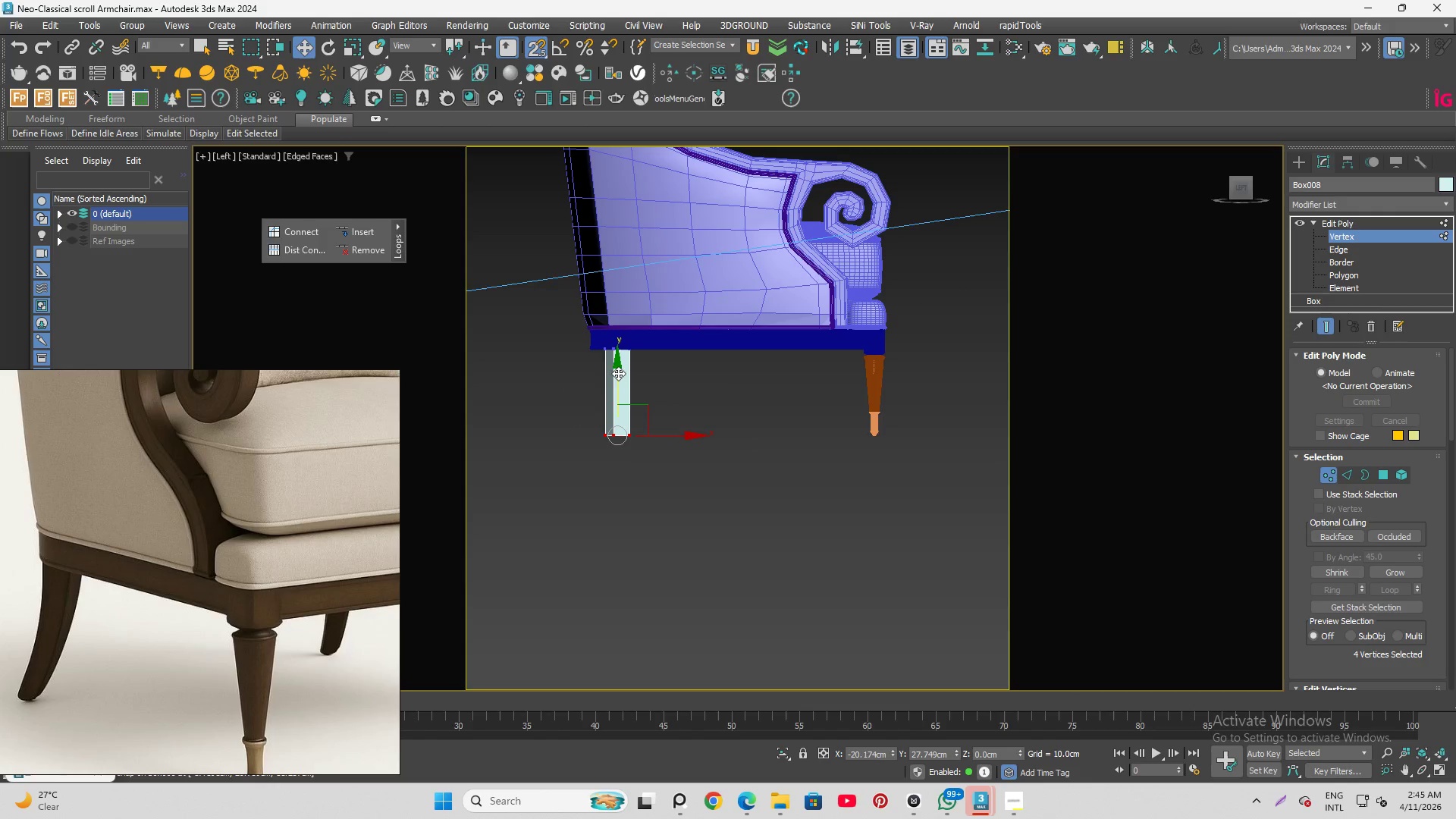 
left_click_drag(start_coordinate=[615, 371], to_coordinate=[521, 413])
 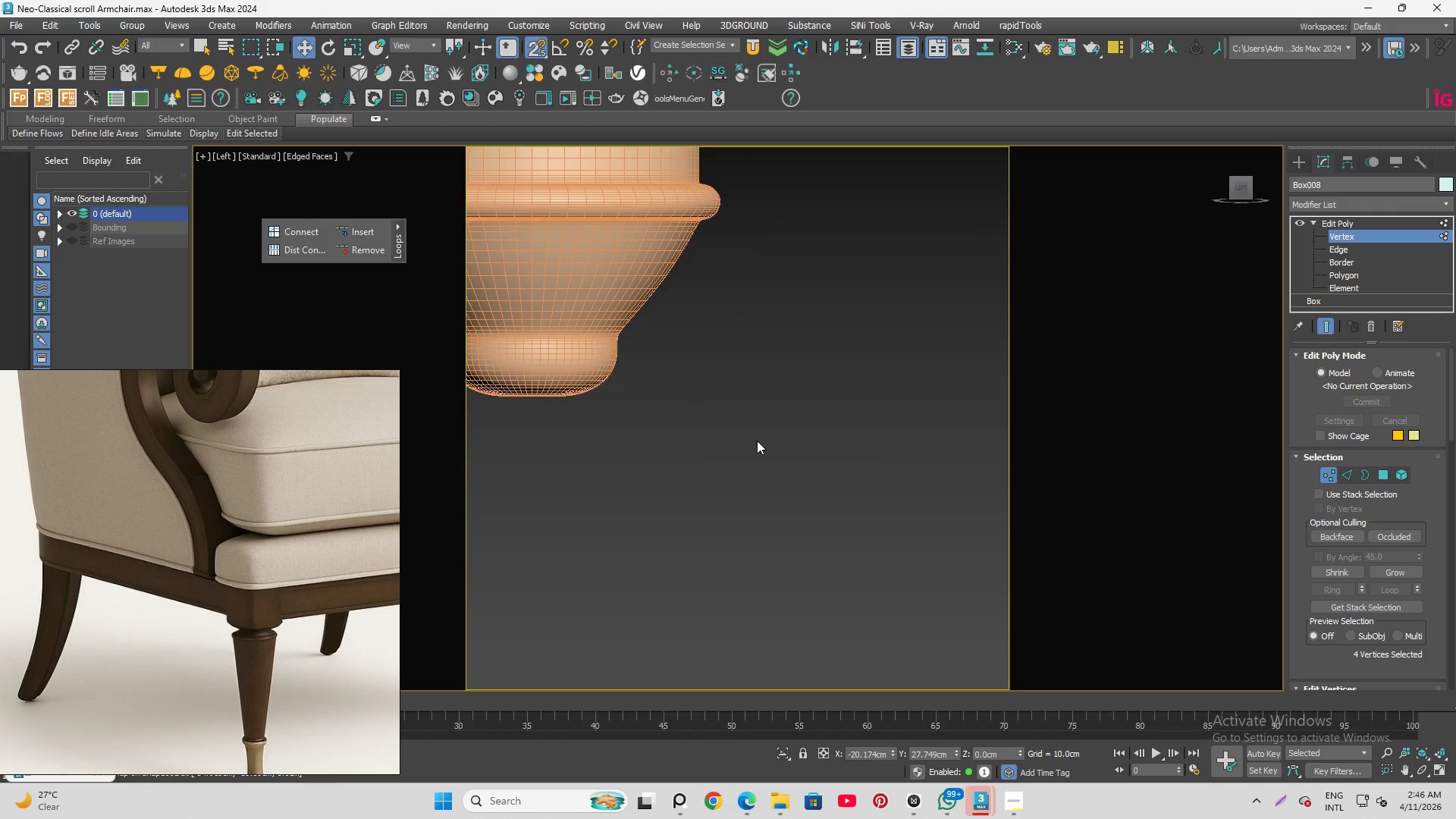 
scroll: coordinate [855, 441], scroll_direction: up, amount: 12.0
 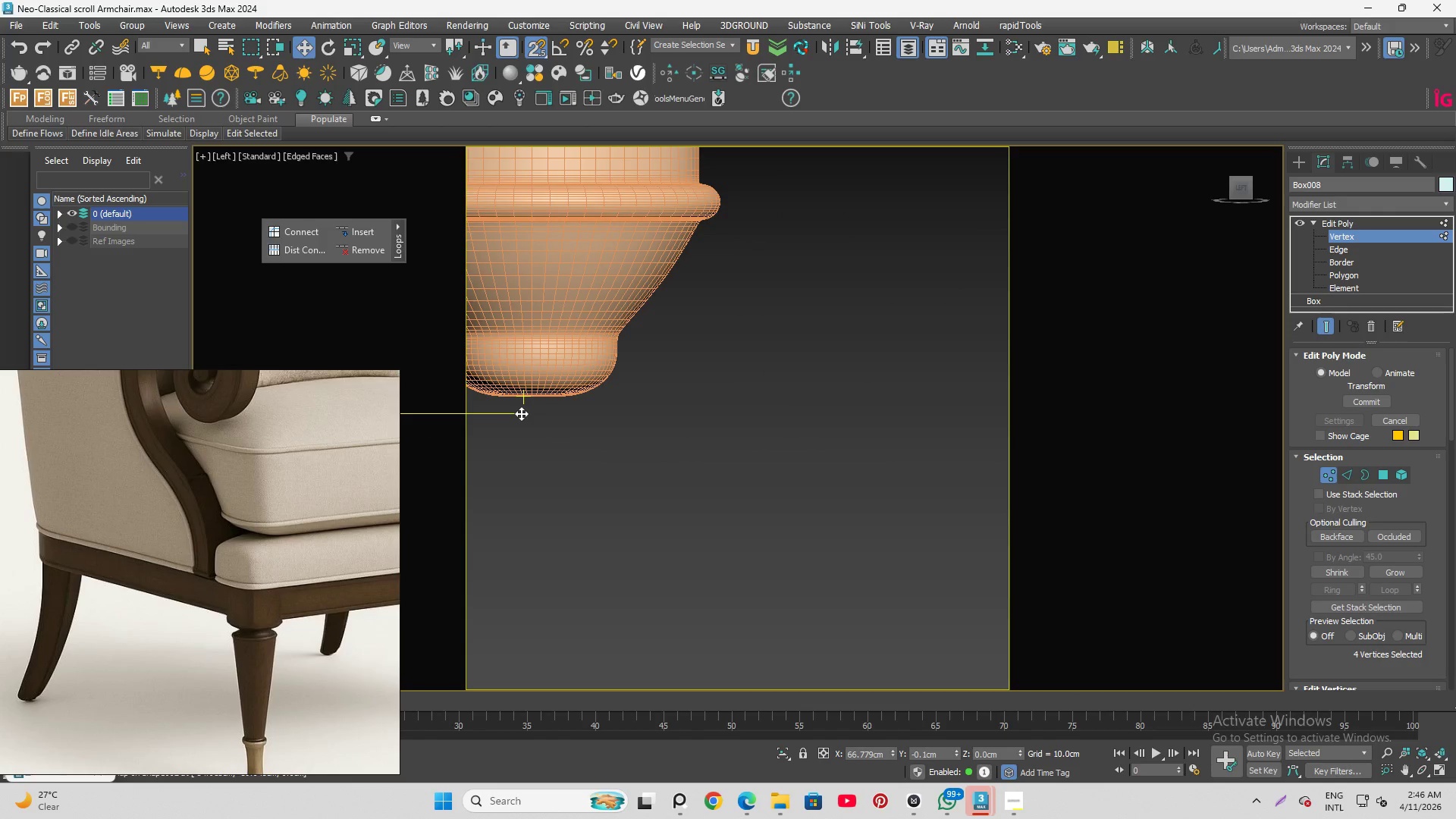 
scroll: coordinate [764, 445], scroll_direction: down, amount: 5.0
 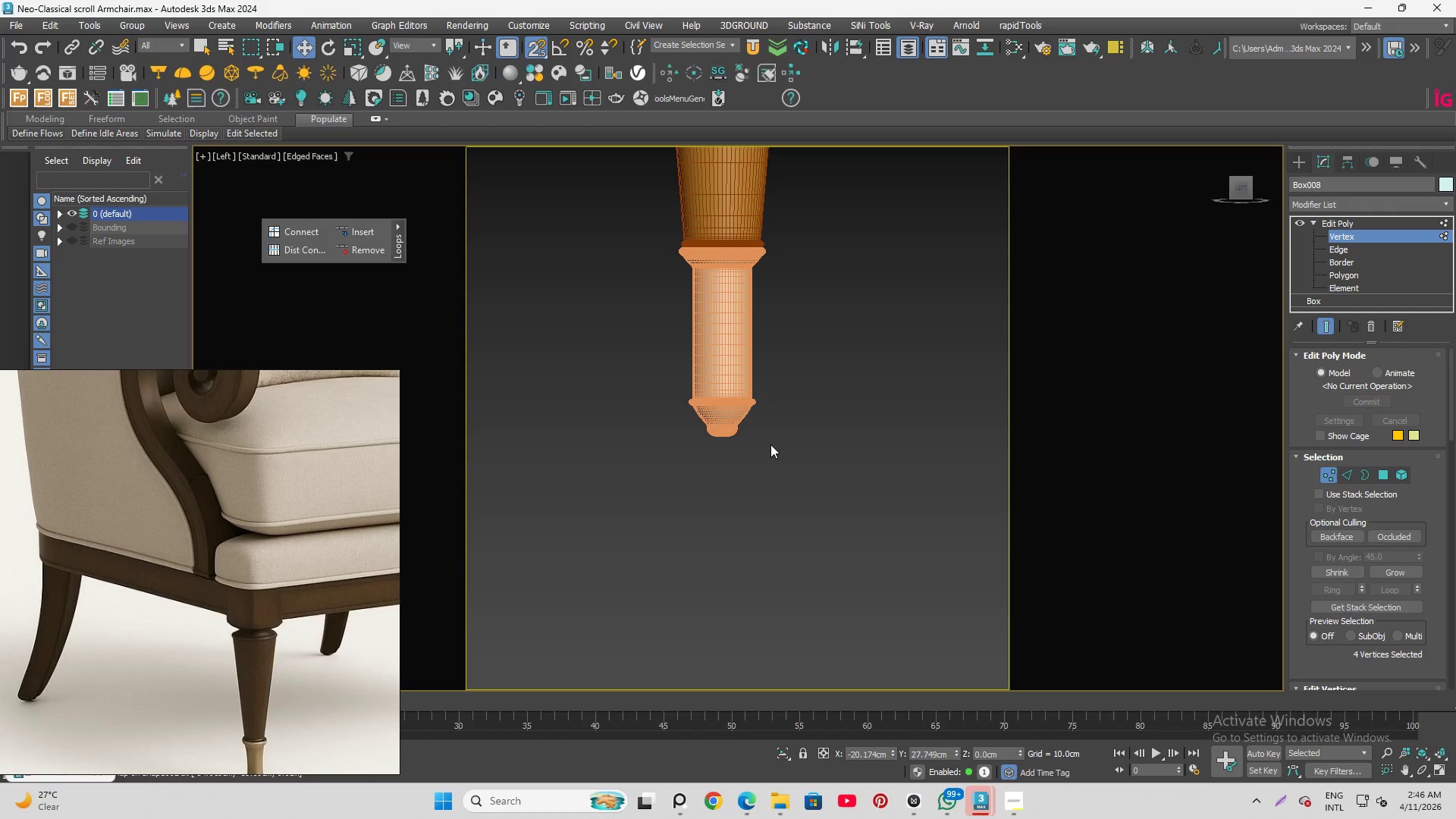 
key(Q)
 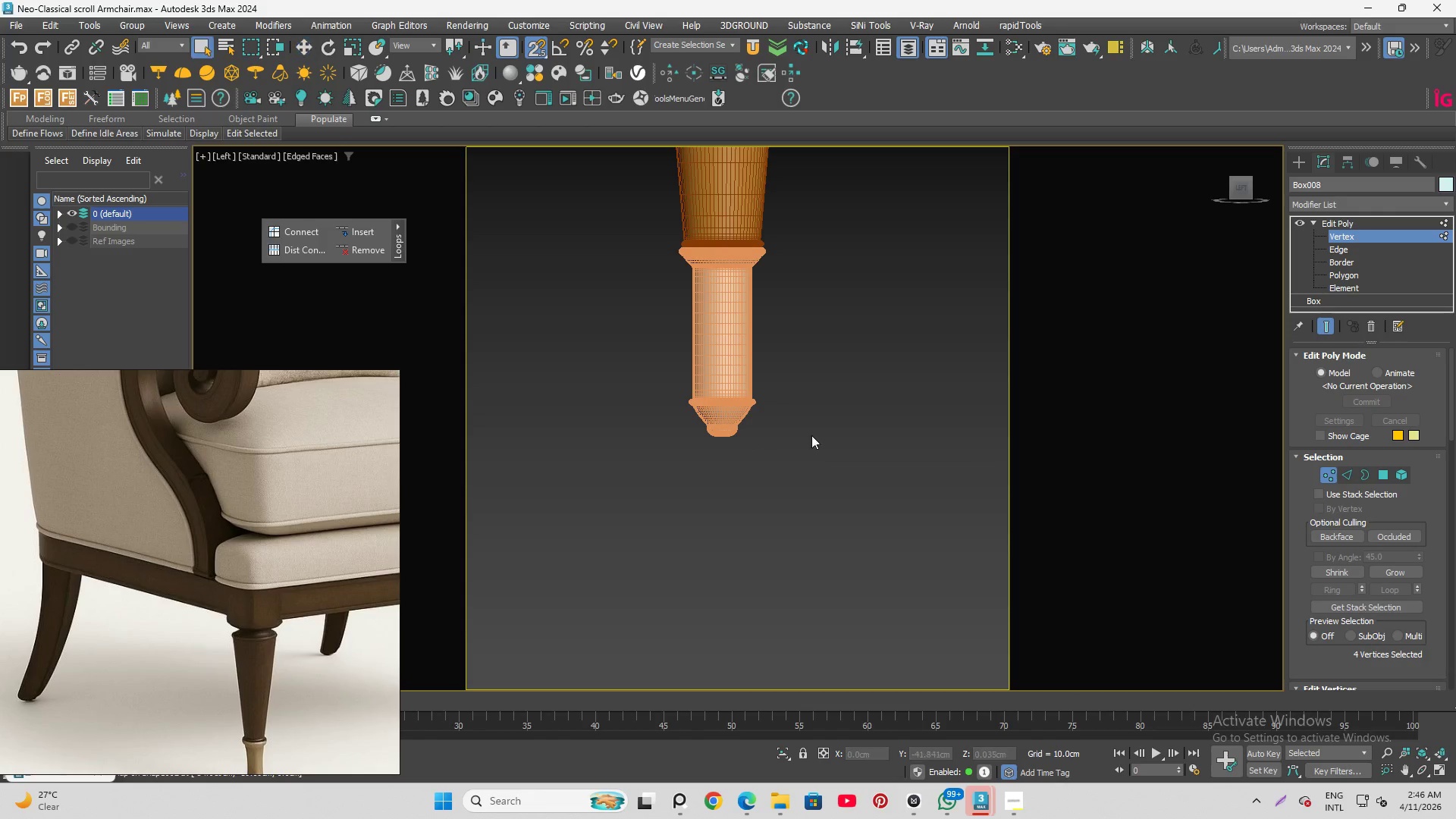 
scroll: coordinate [825, 441], scroll_direction: down, amount: 5.0
 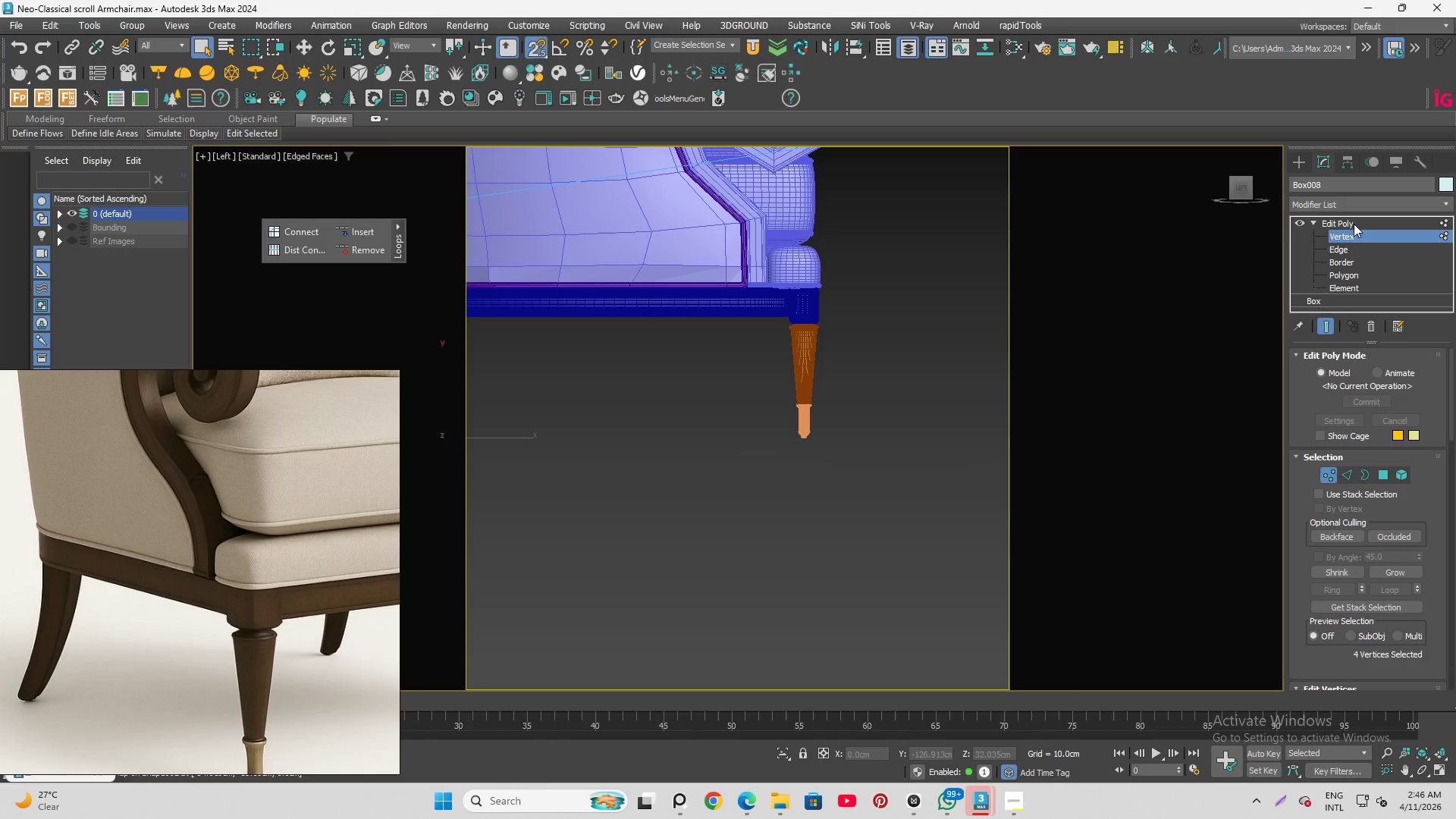 
left_click([1354, 234])
 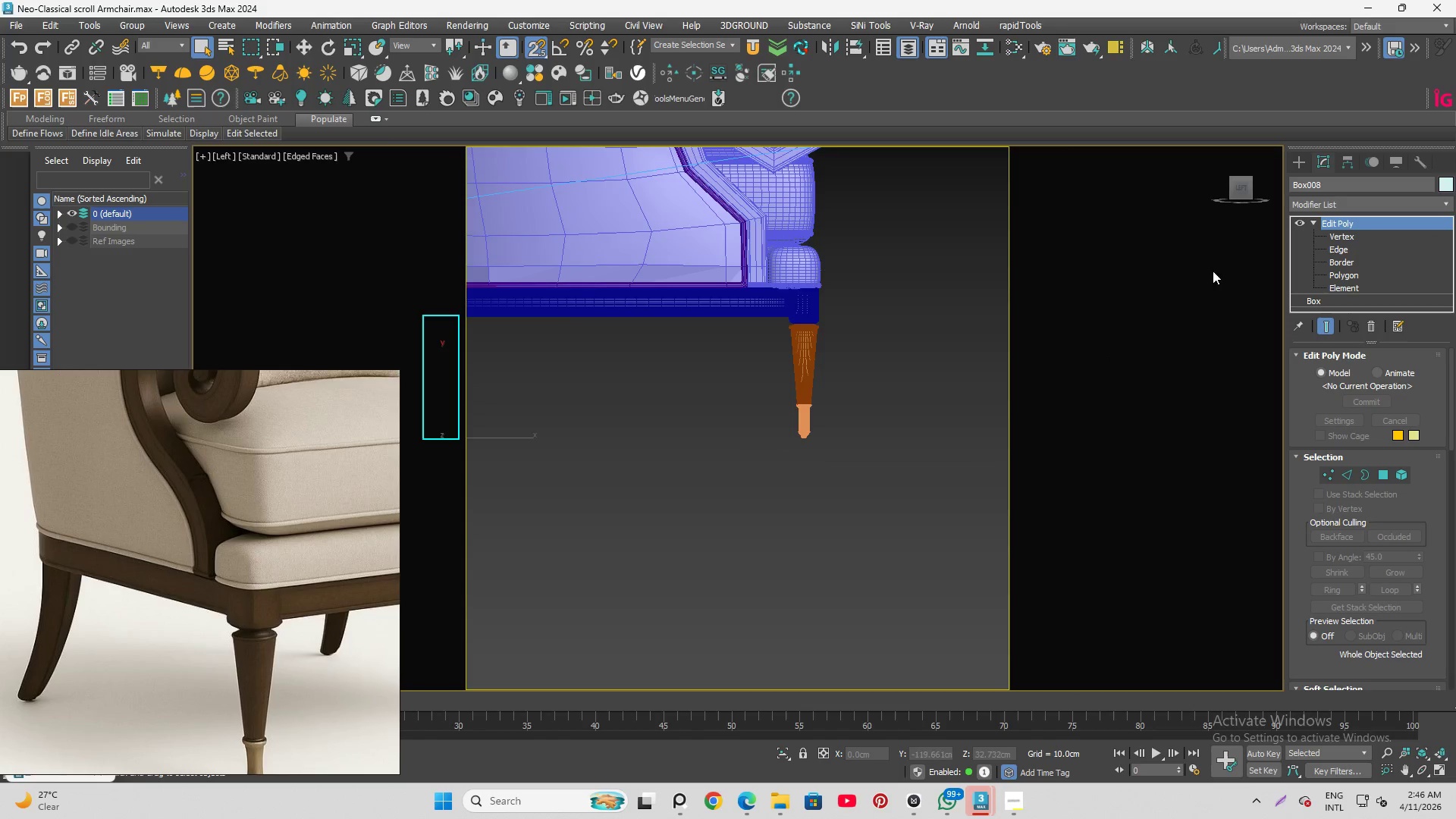 
scroll: coordinate [1032, 437], scroll_direction: down, amount: 3.0
 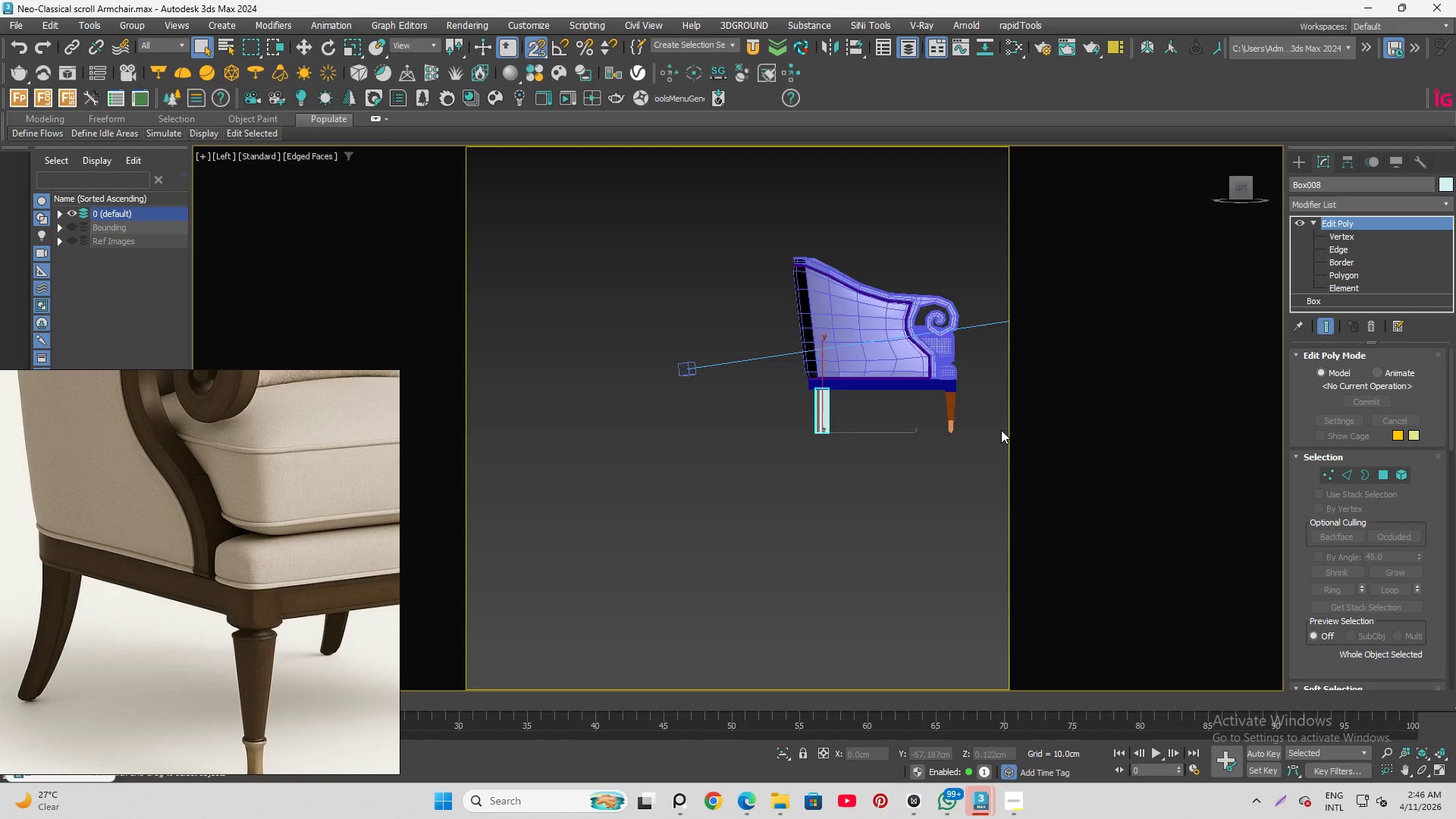 
scroll: coordinate [996, 425], scroll_direction: up, amount: 2.0
 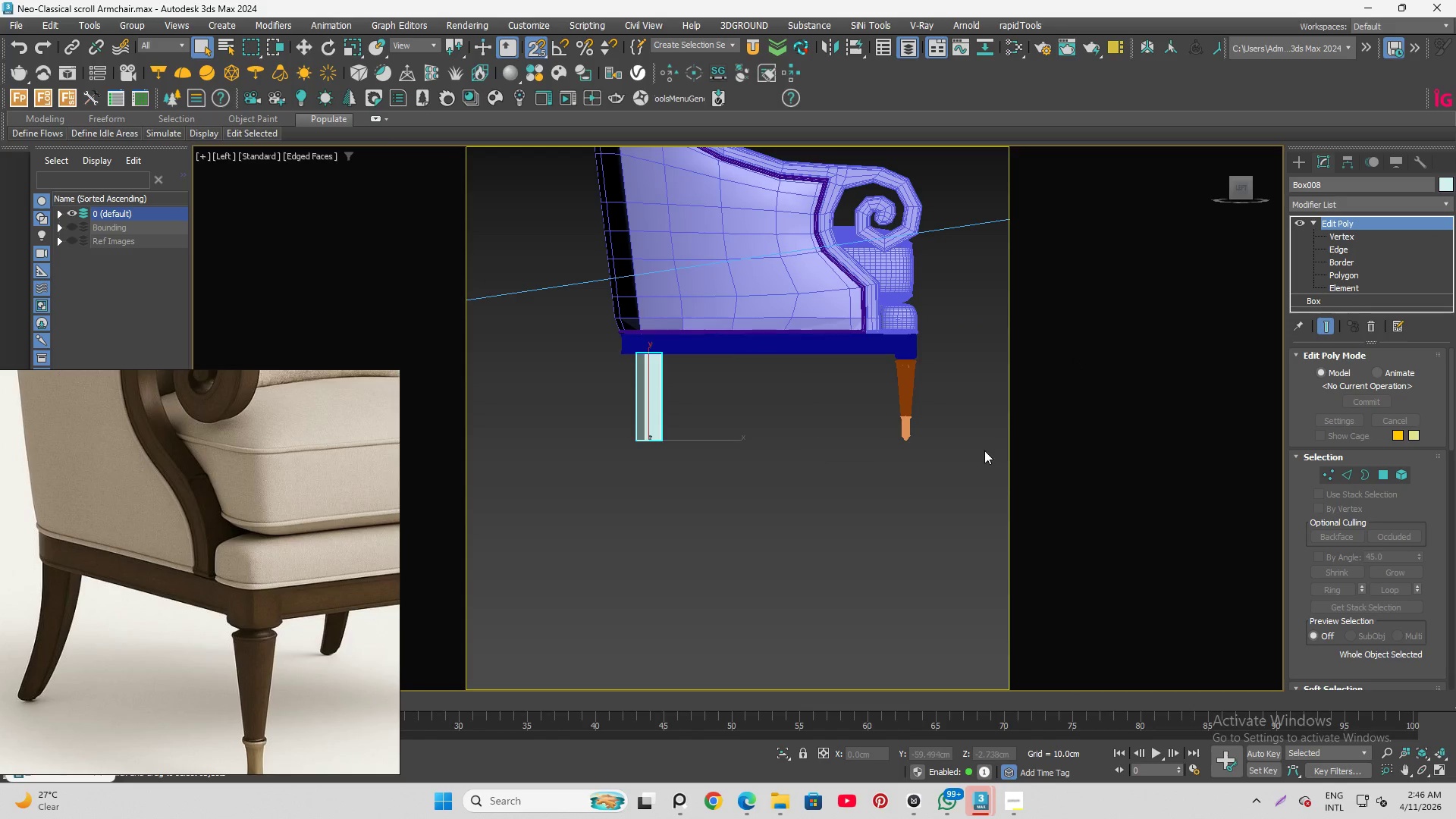 
key(Control+S)
 